 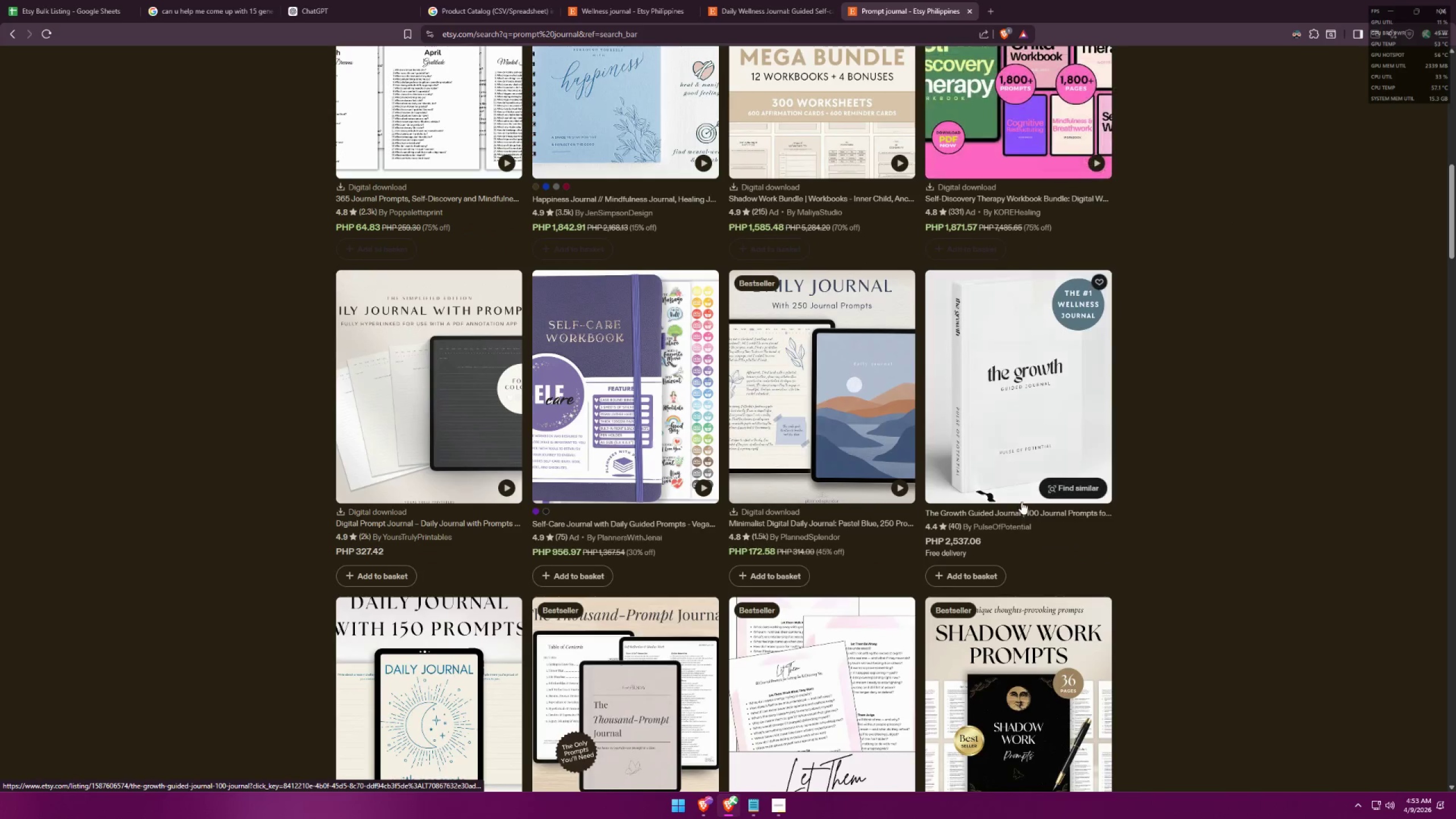 
scroll: coordinate [1110, 491], scroll_direction: down, amount: 2.0
 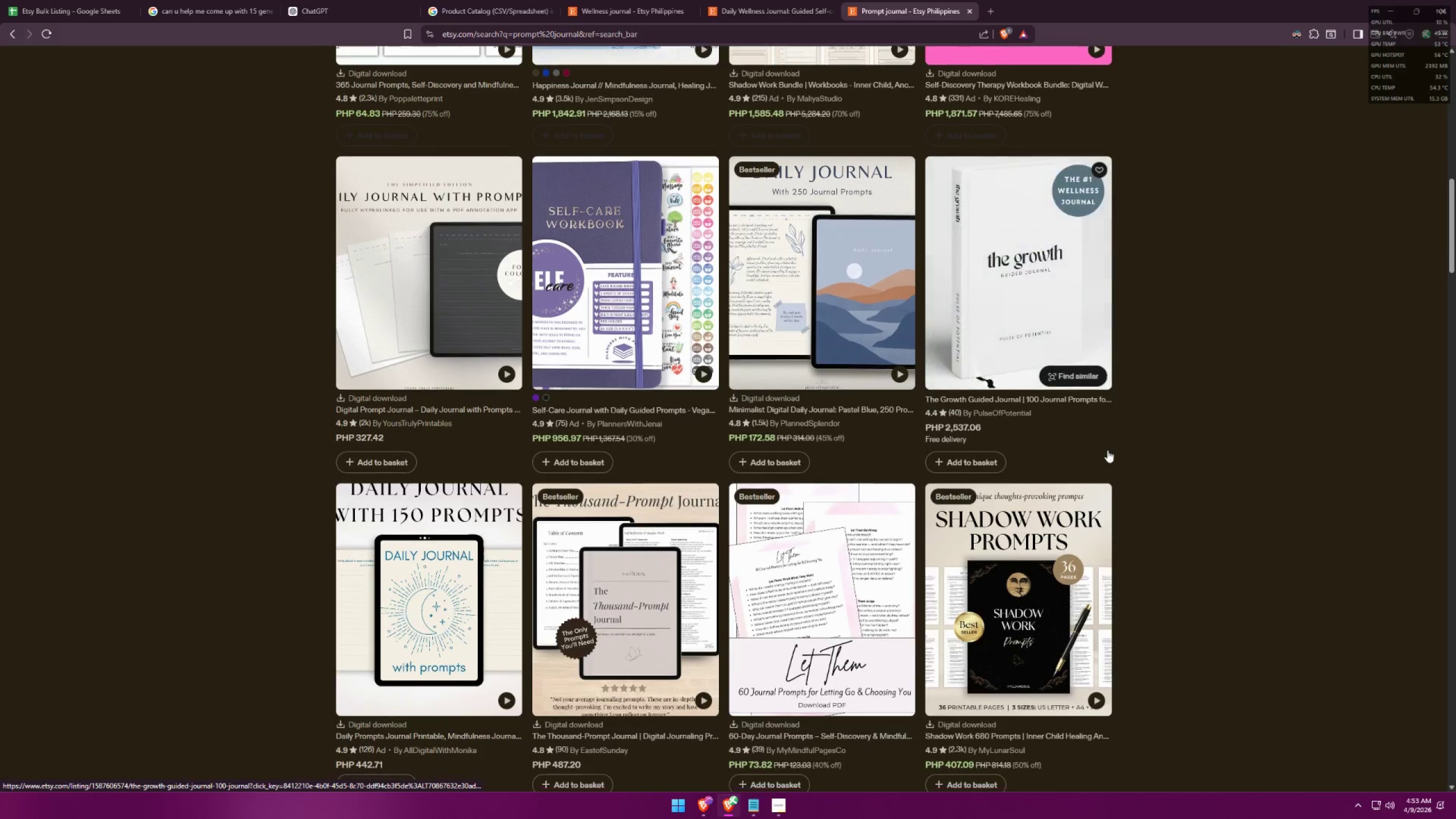 
mouse_move([1085, 413])
 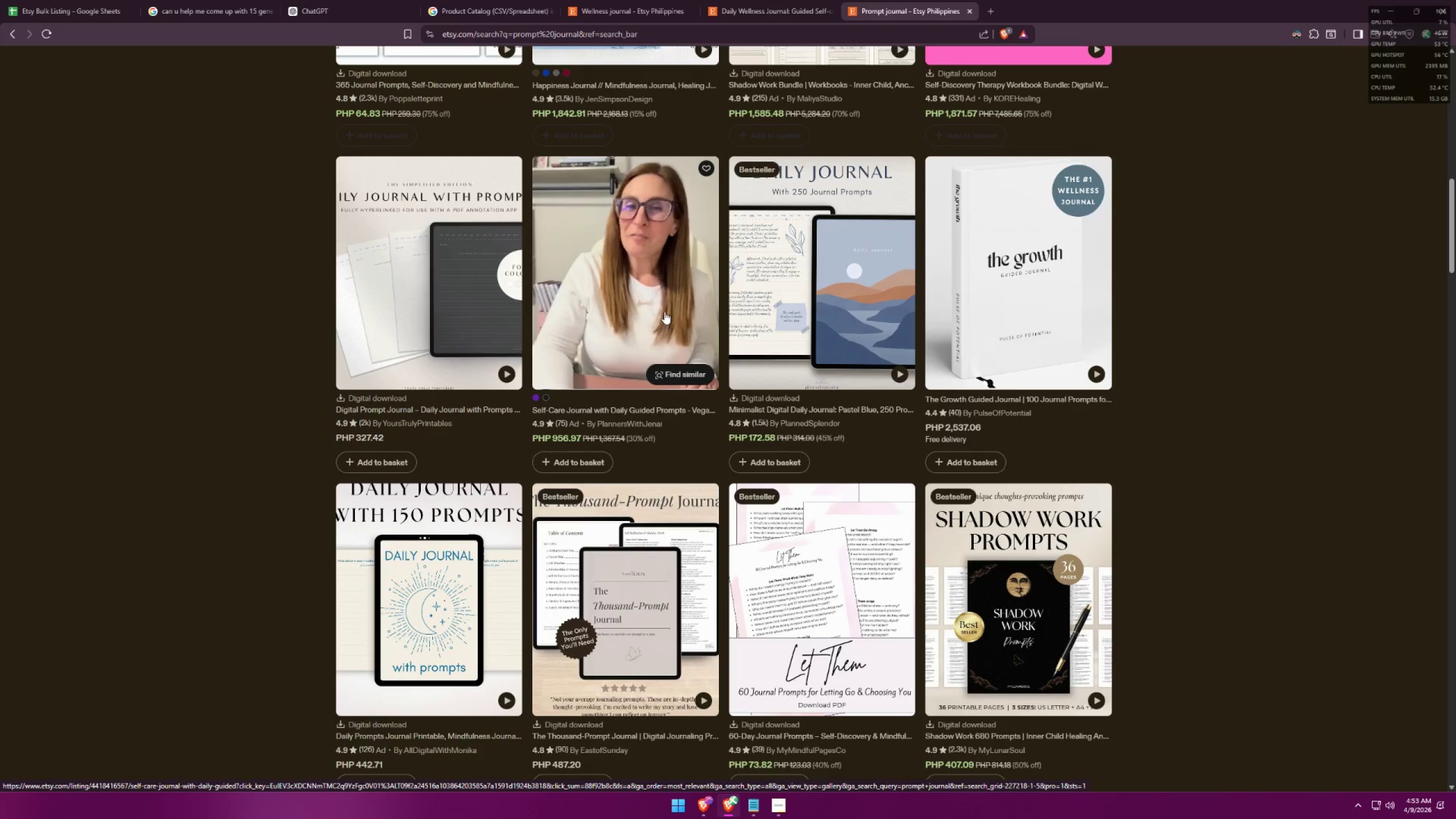 
left_click([634, 303])
 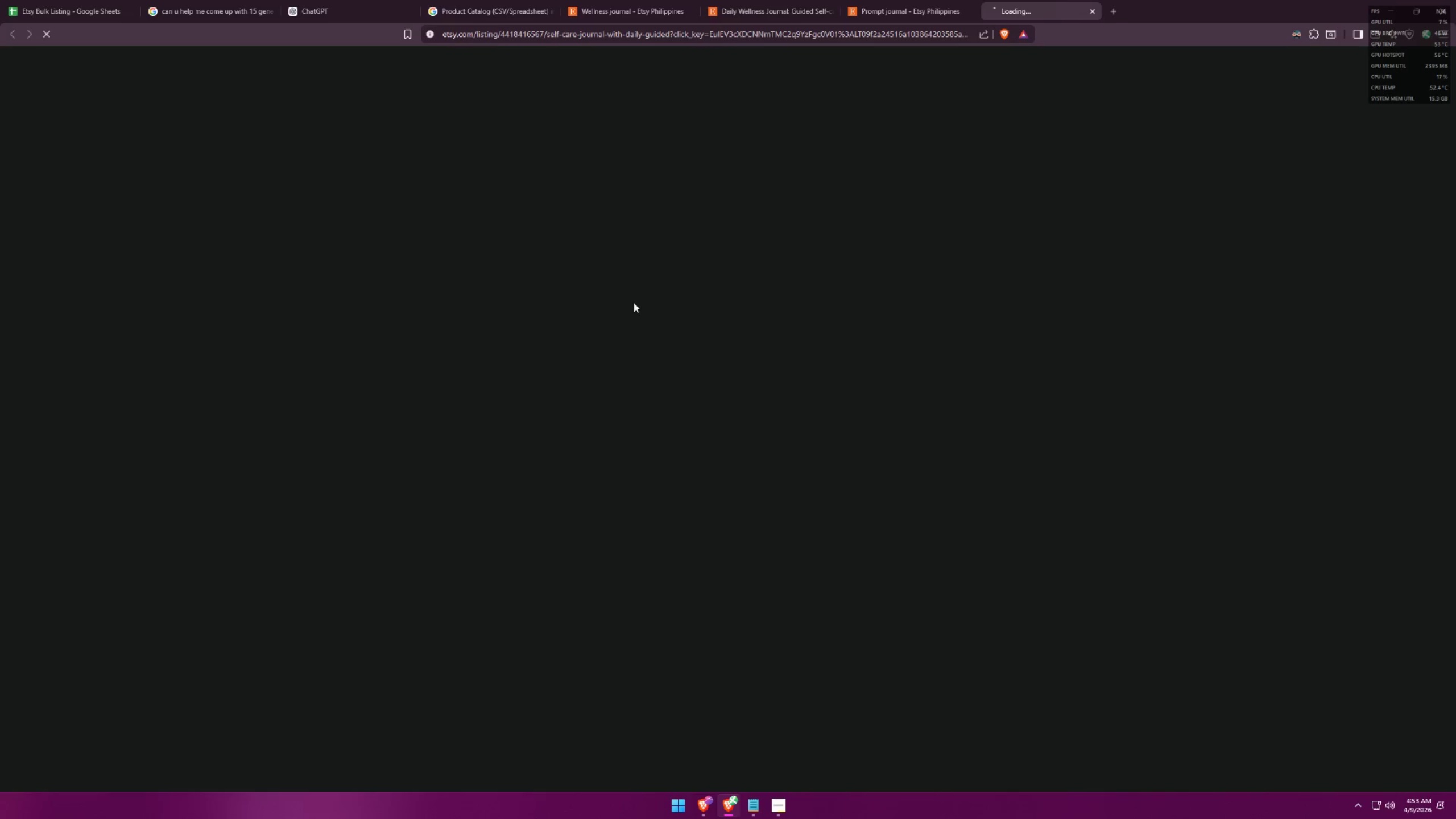 
key(Alt+AltLeft)
 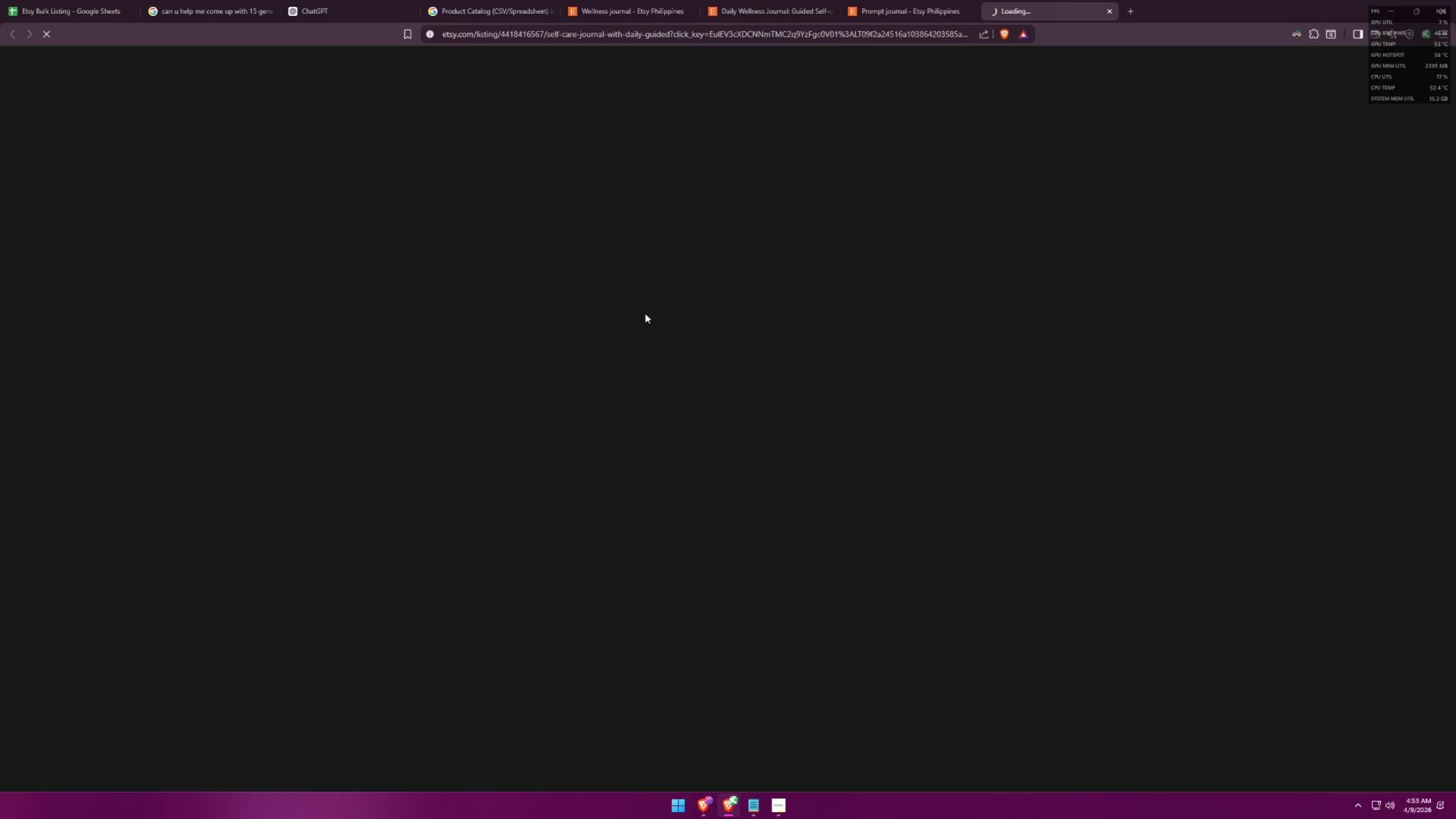 
key(Alt+Tab)
 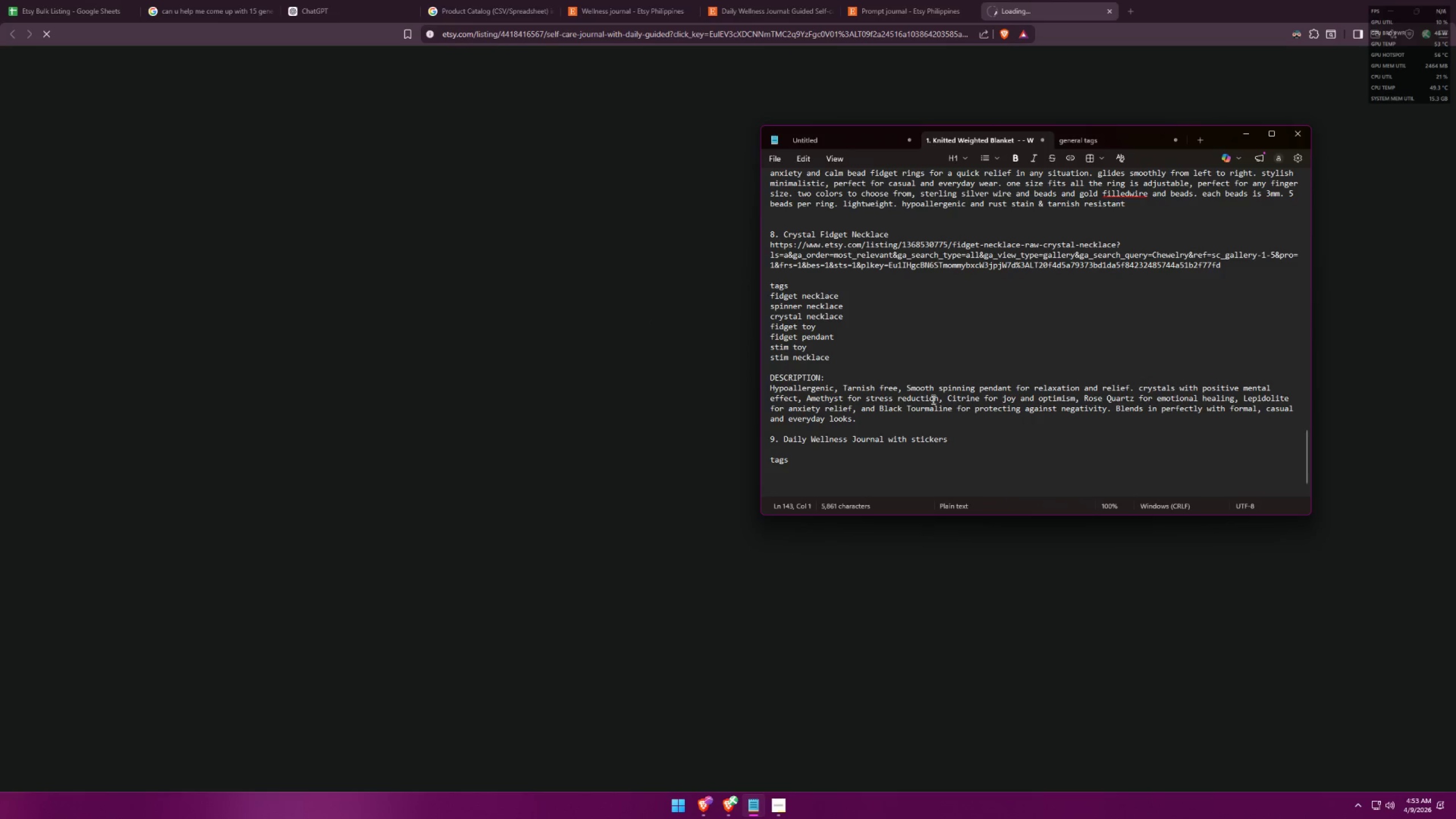 
scroll: coordinate [946, 393], scroll_direction: down, amount: 5.0
 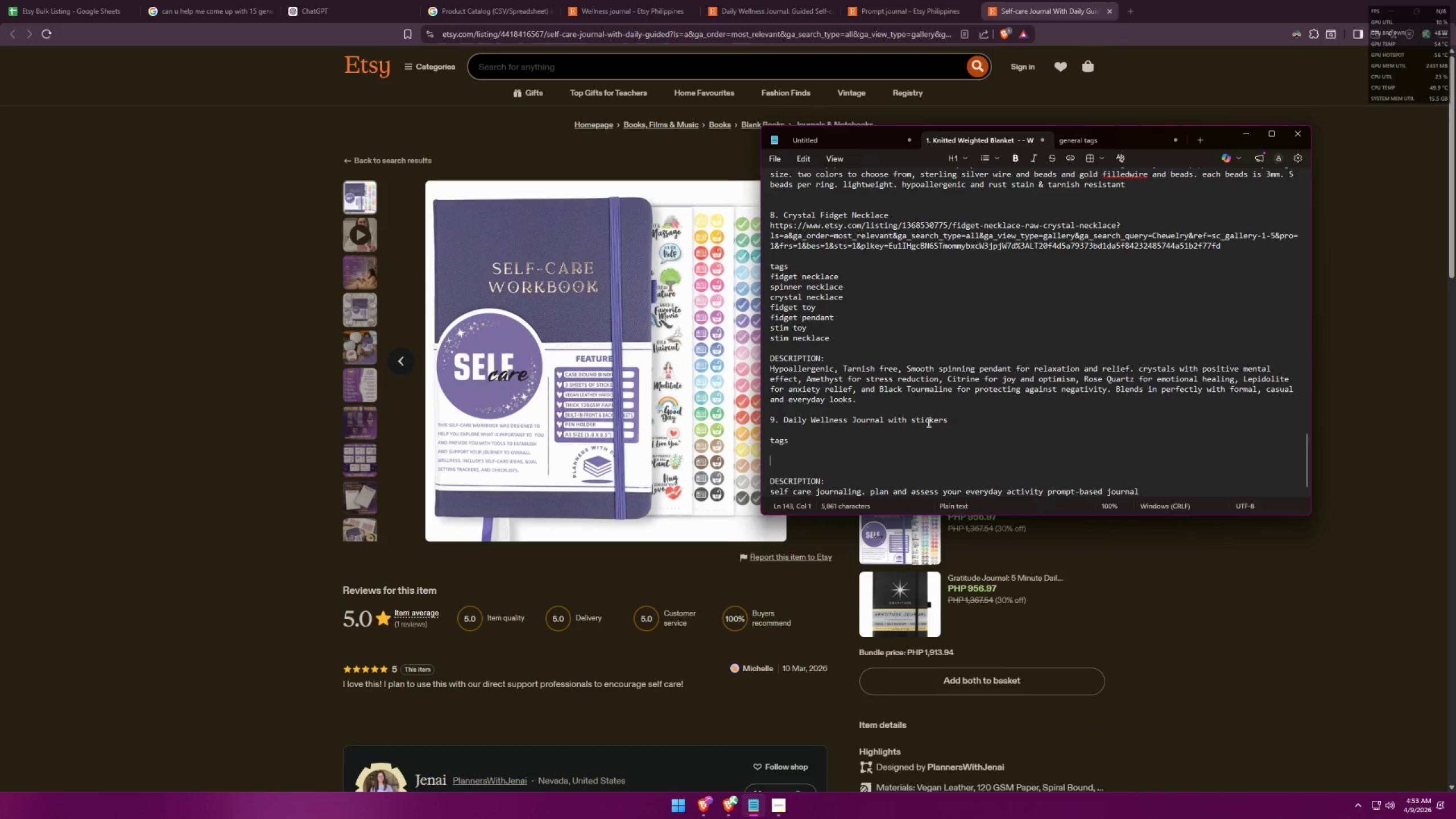 
left_click([911, 418])
 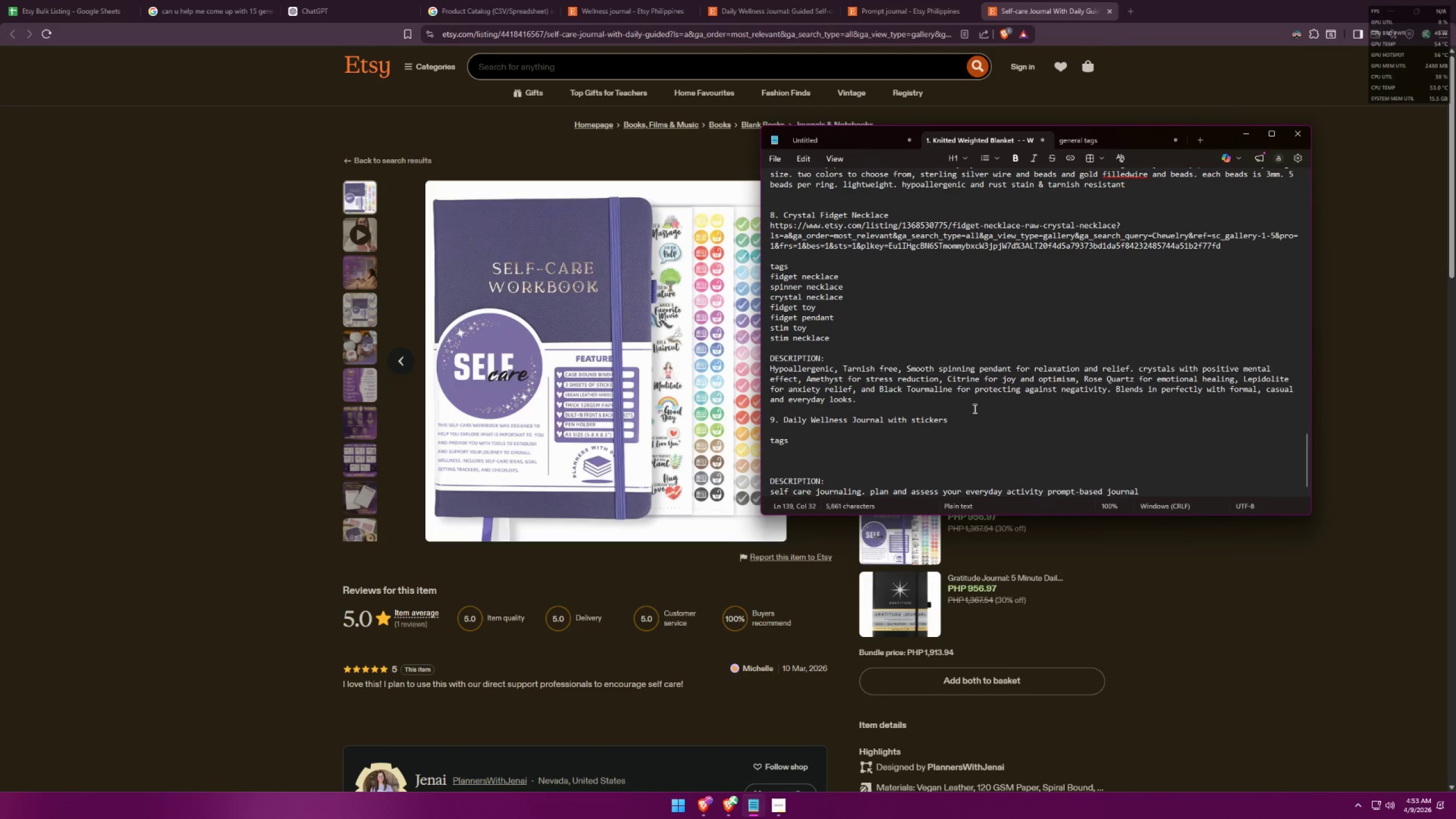 
type(prompt and )
 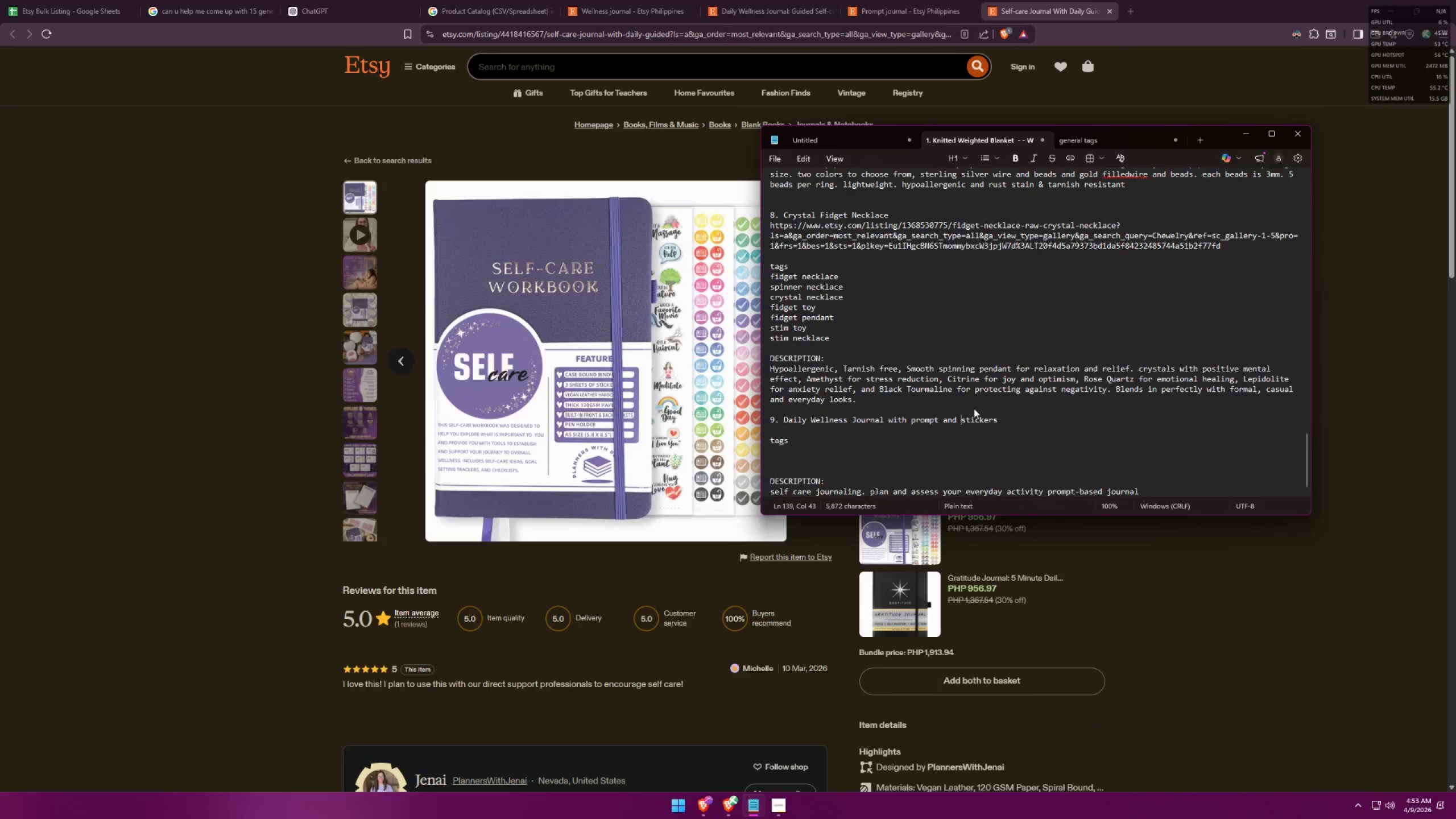 
key(Alt+AltLeft)
 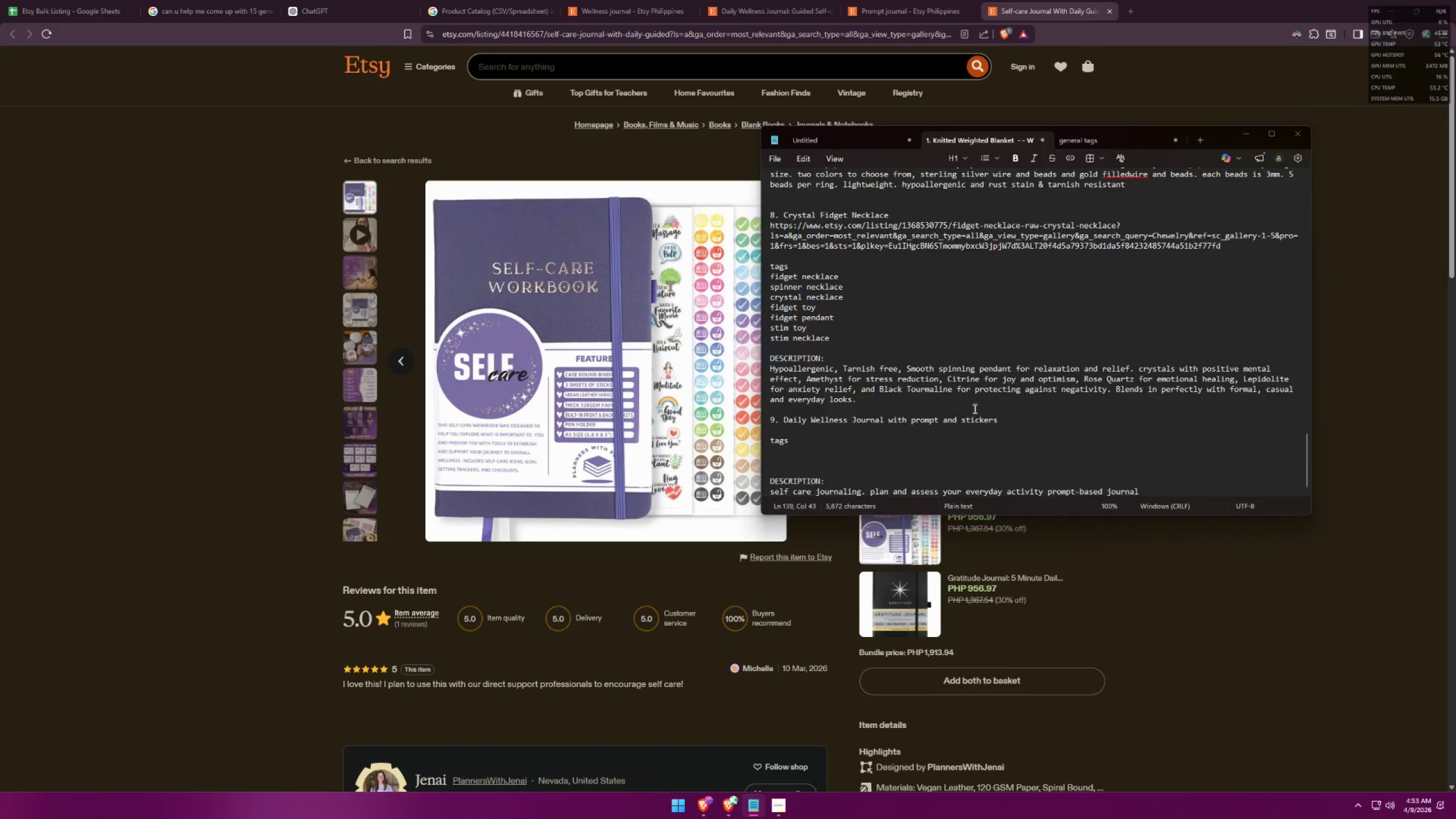 
key(Alt+Tab)
 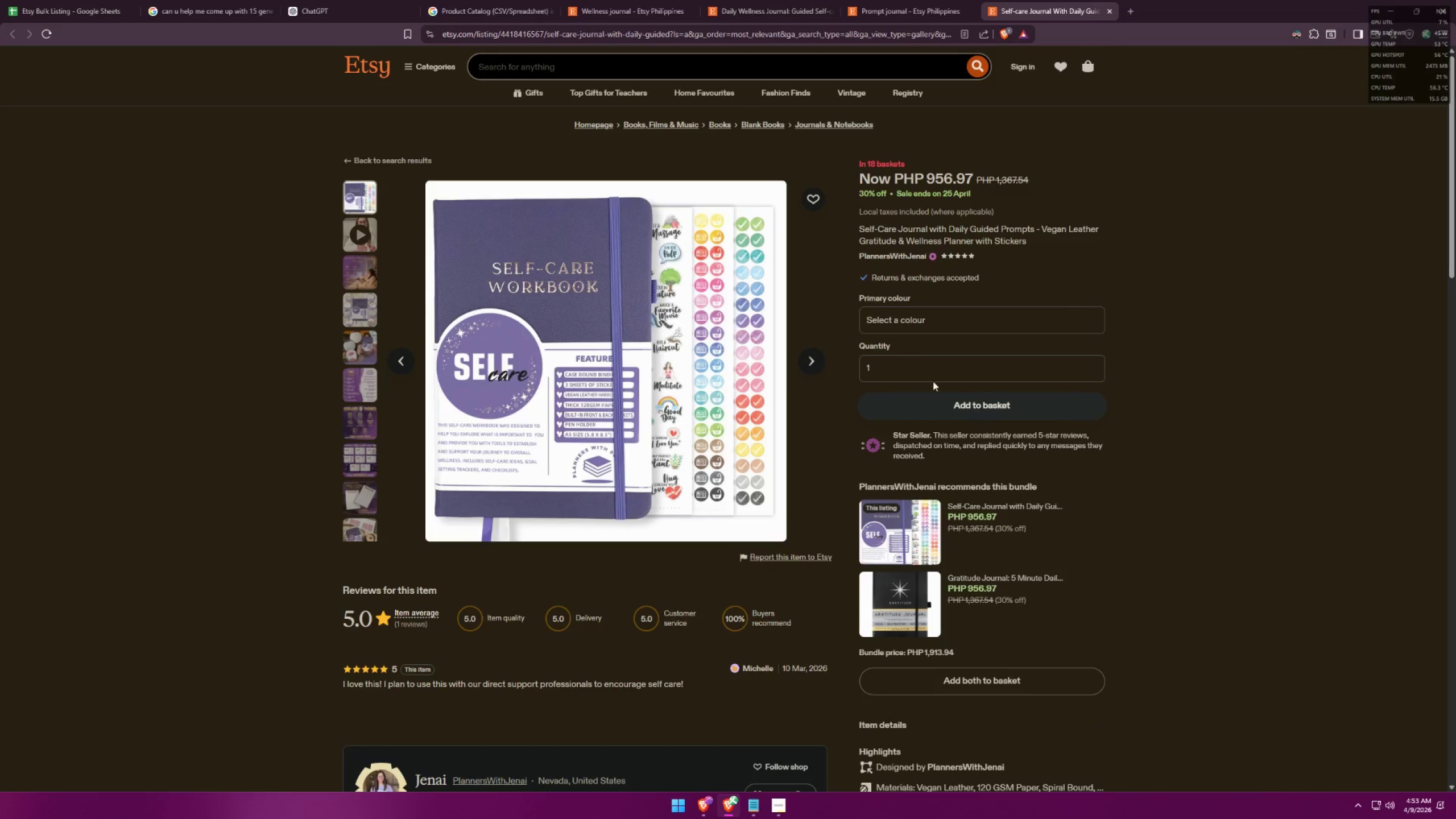 
left_click([929, 319])
 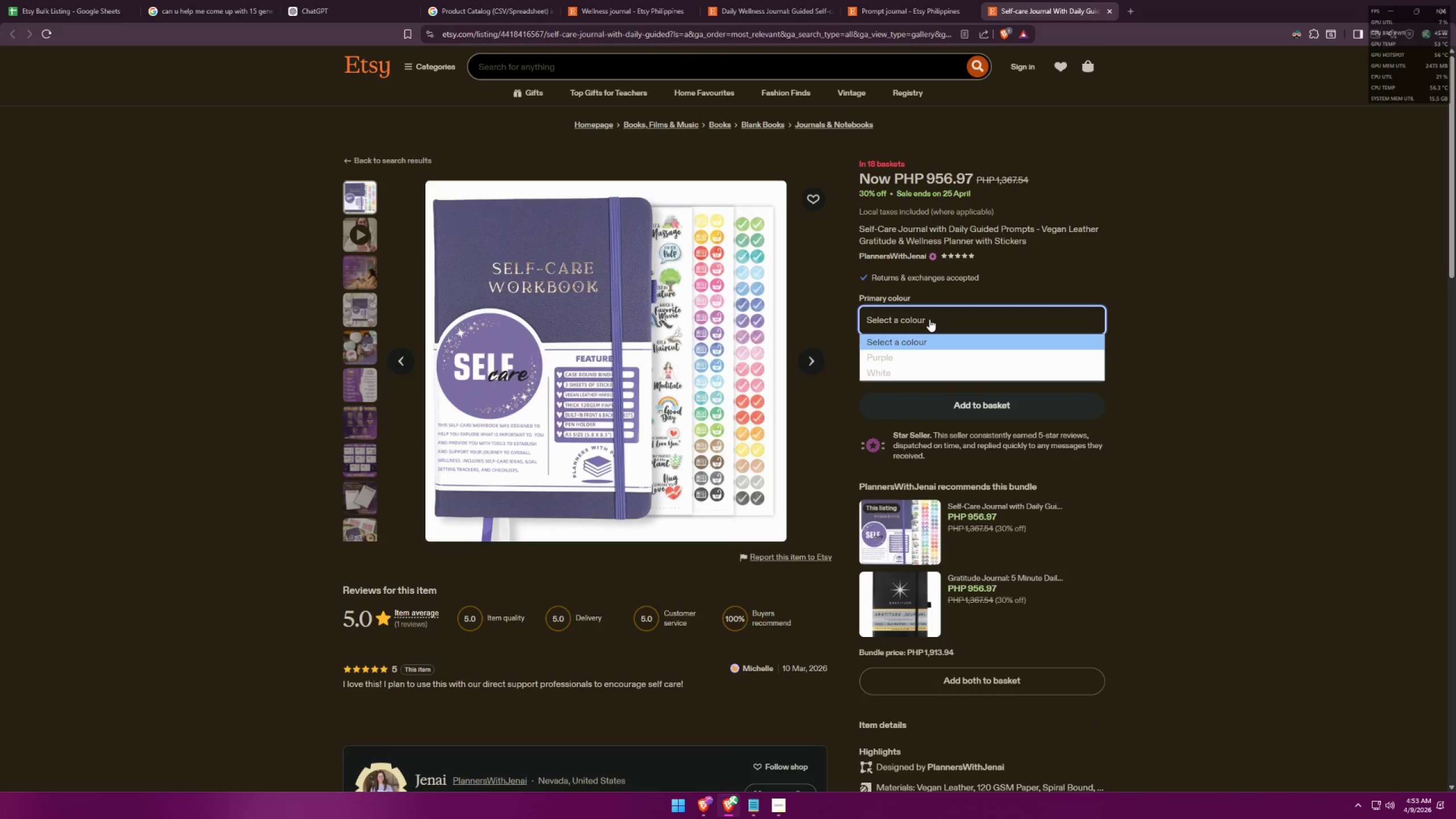 
left_click([929, 319])
 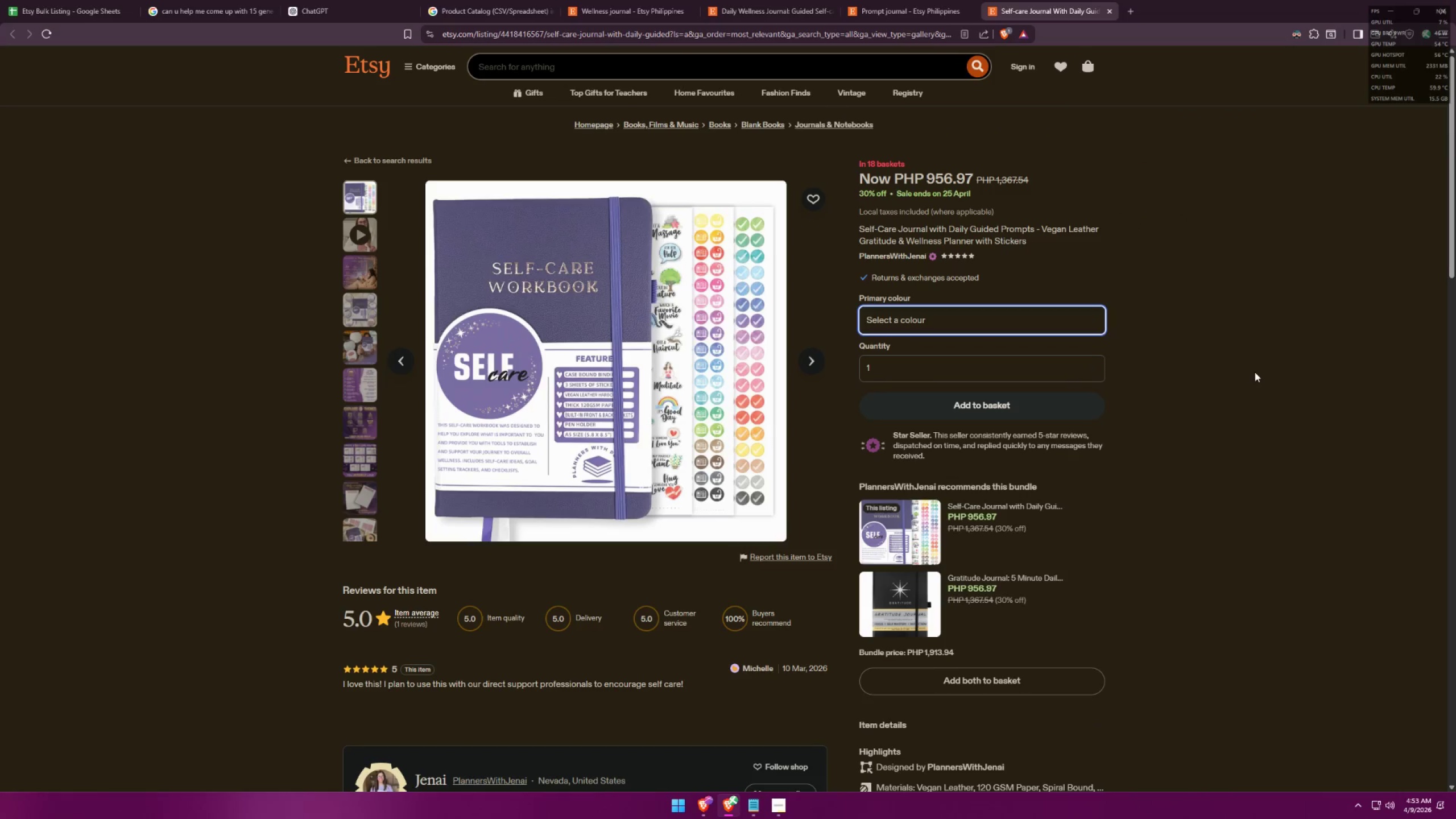 
scroll: coordinate [1114, 454], scroll_direction: down, amount: 6.0
 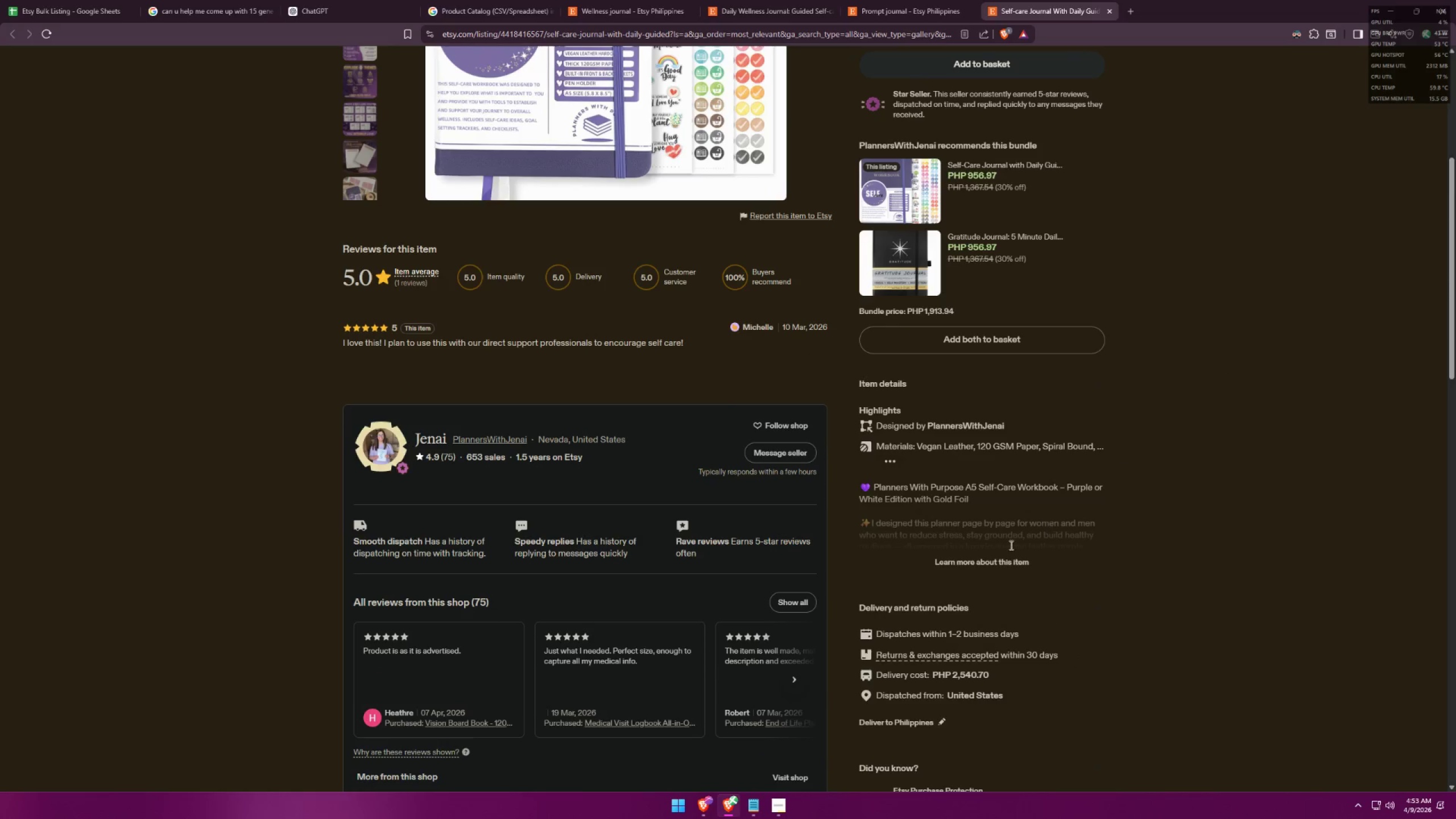 
left_click([986, 564])
 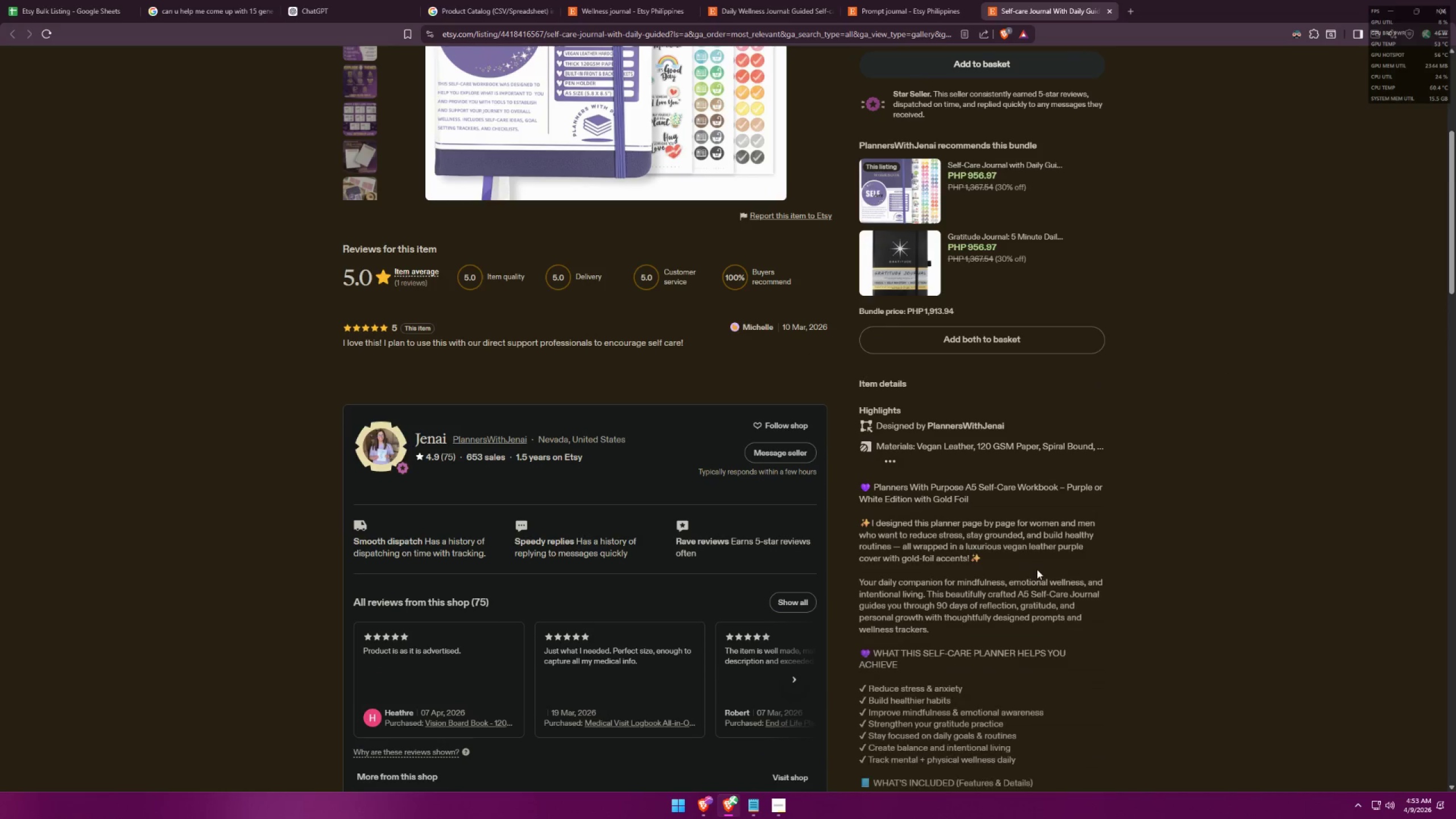 
key(Alt+AltLeft)
 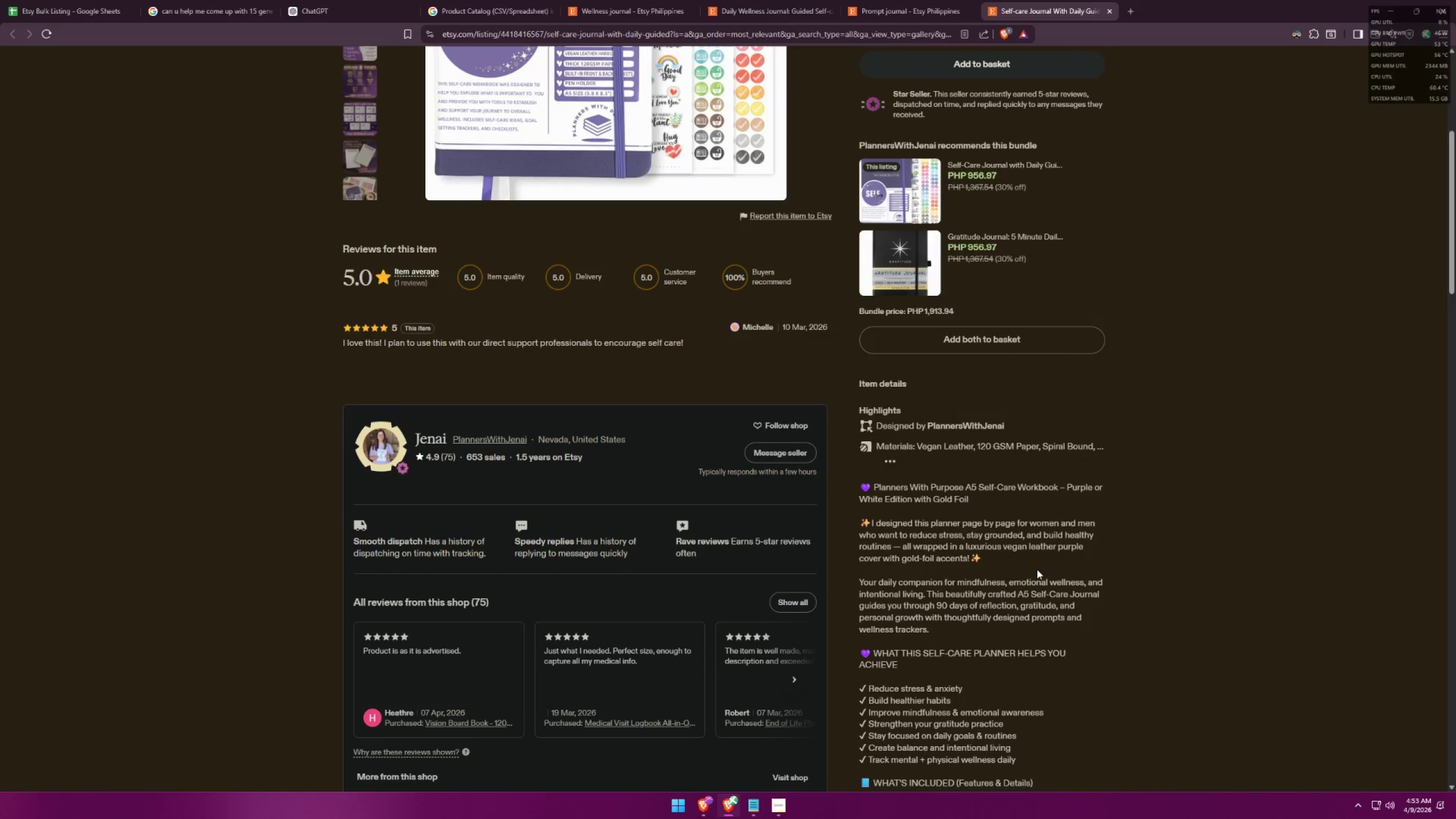 
key(Alt+Tab)
 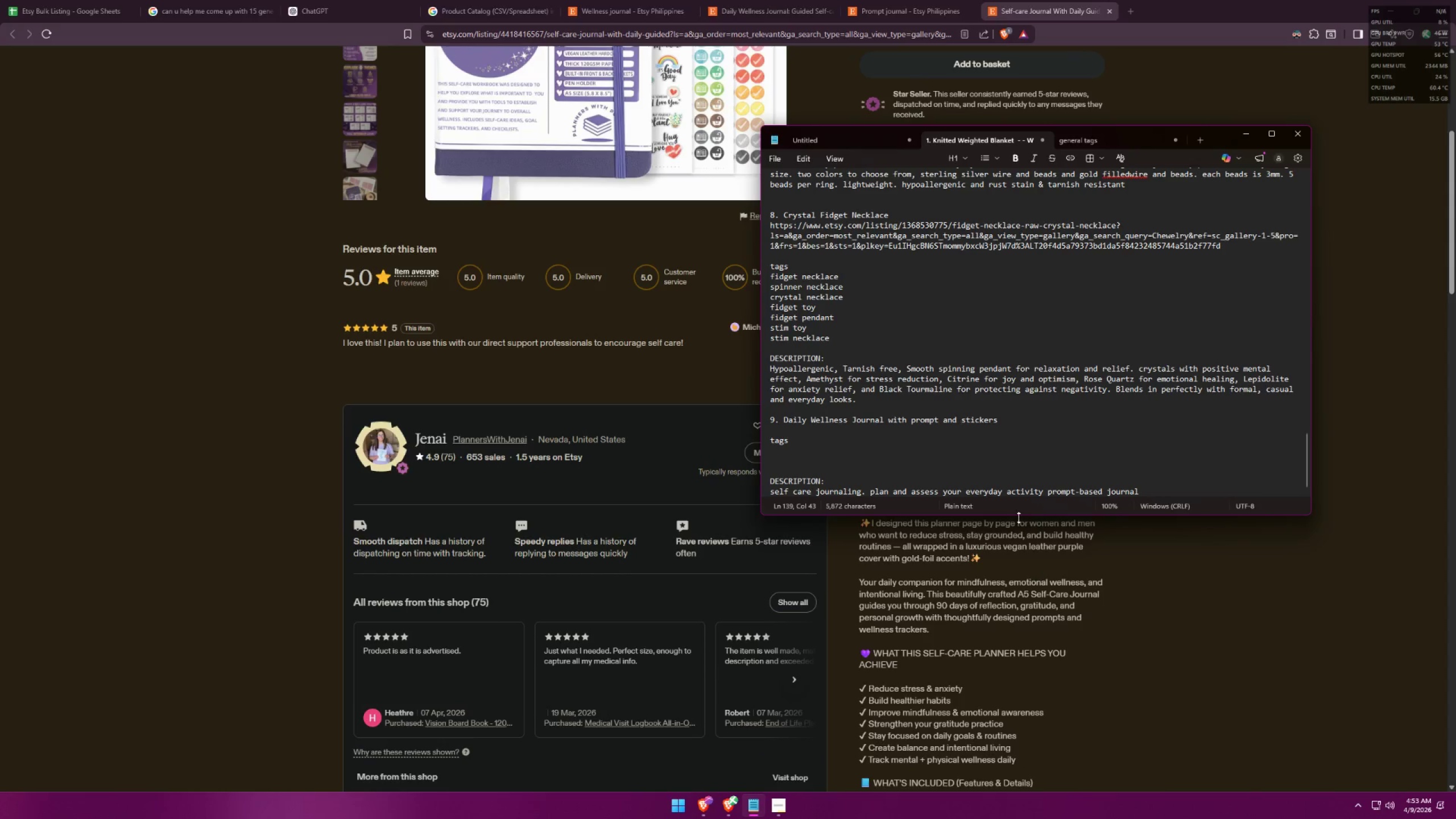 
scroll: coordinate [1041, 426], scroll_direction: down, amount: 3.0
 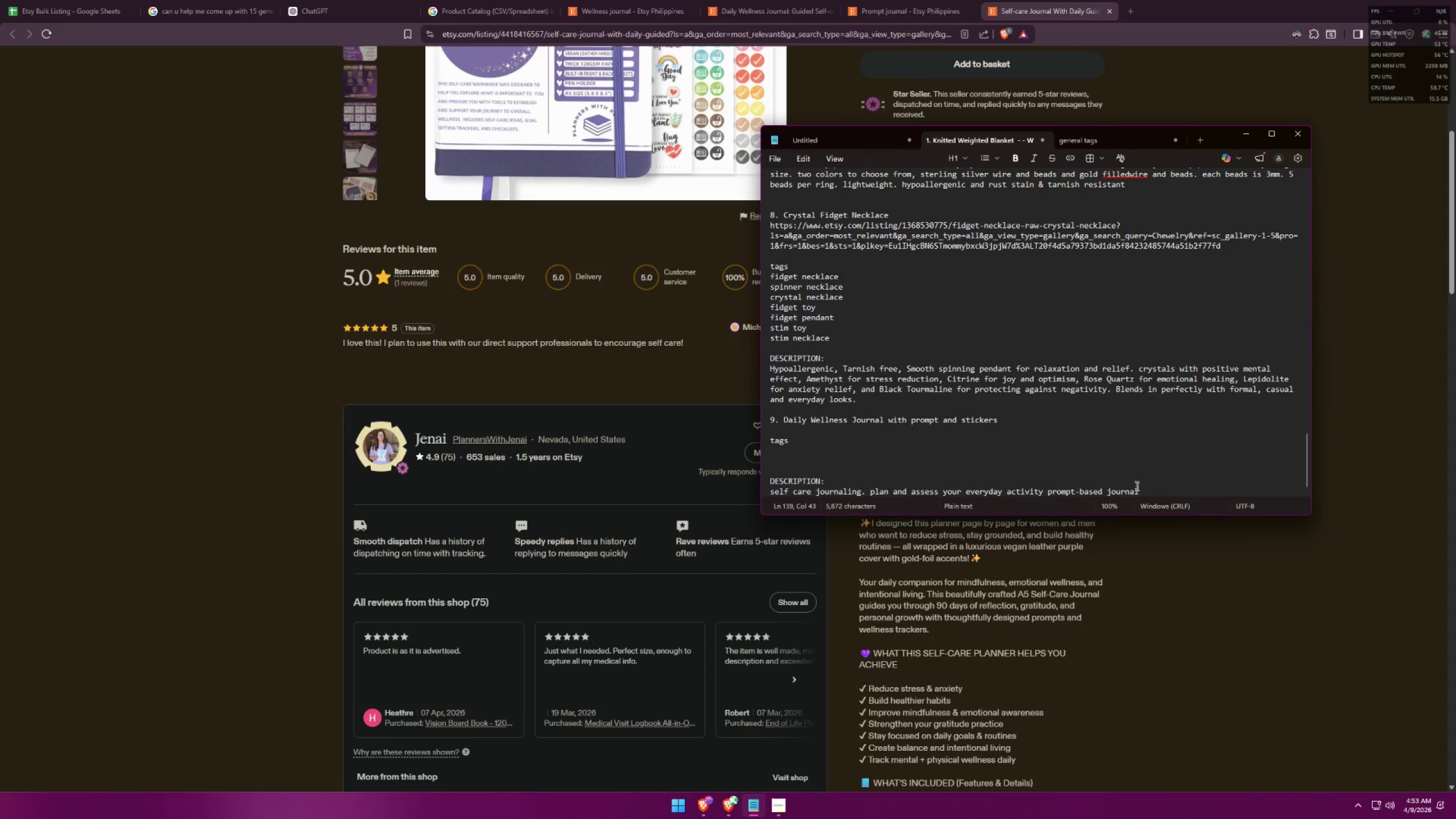 
left_click([1147, 486])
 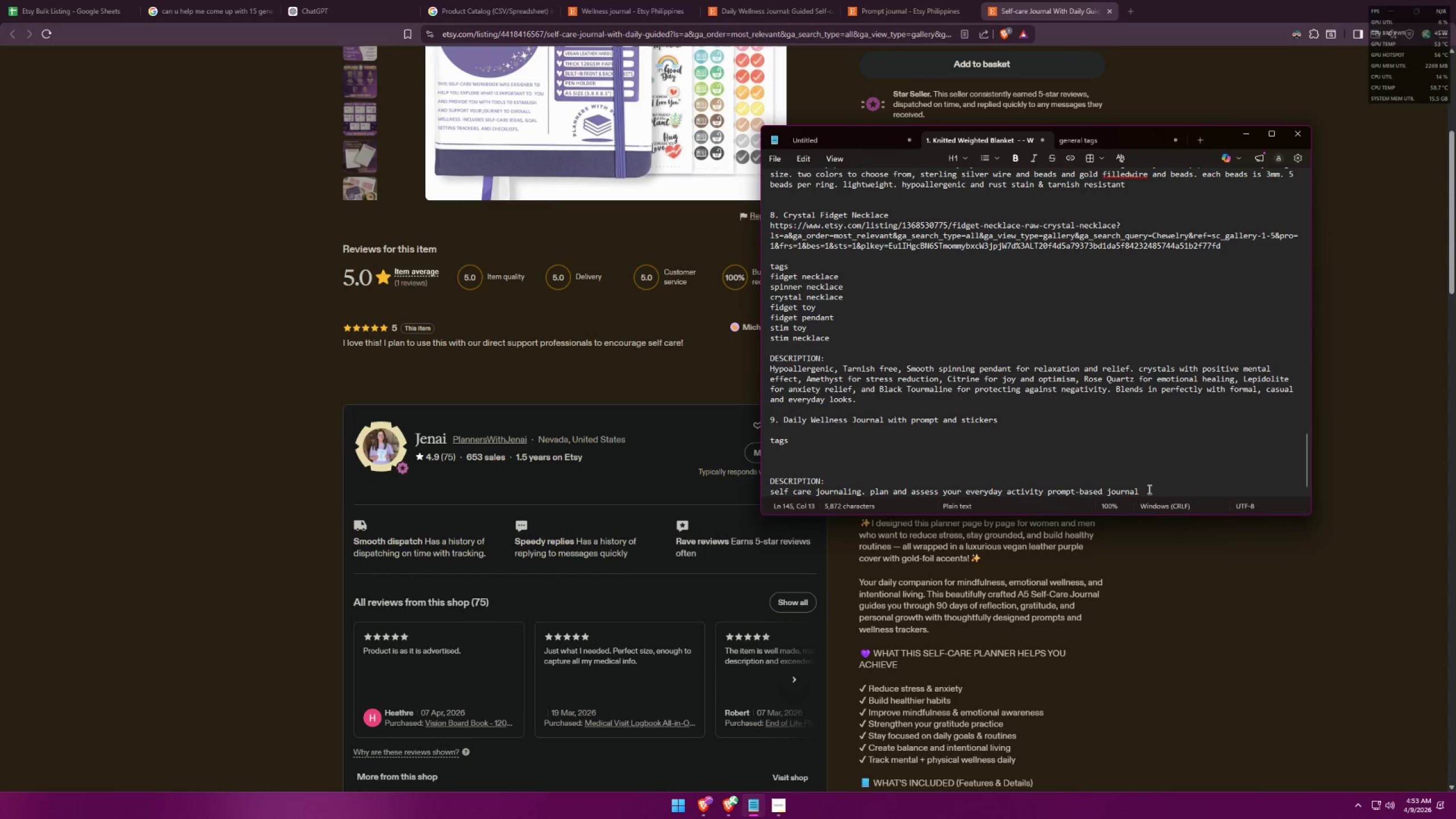 
left_click([1149, 489])
 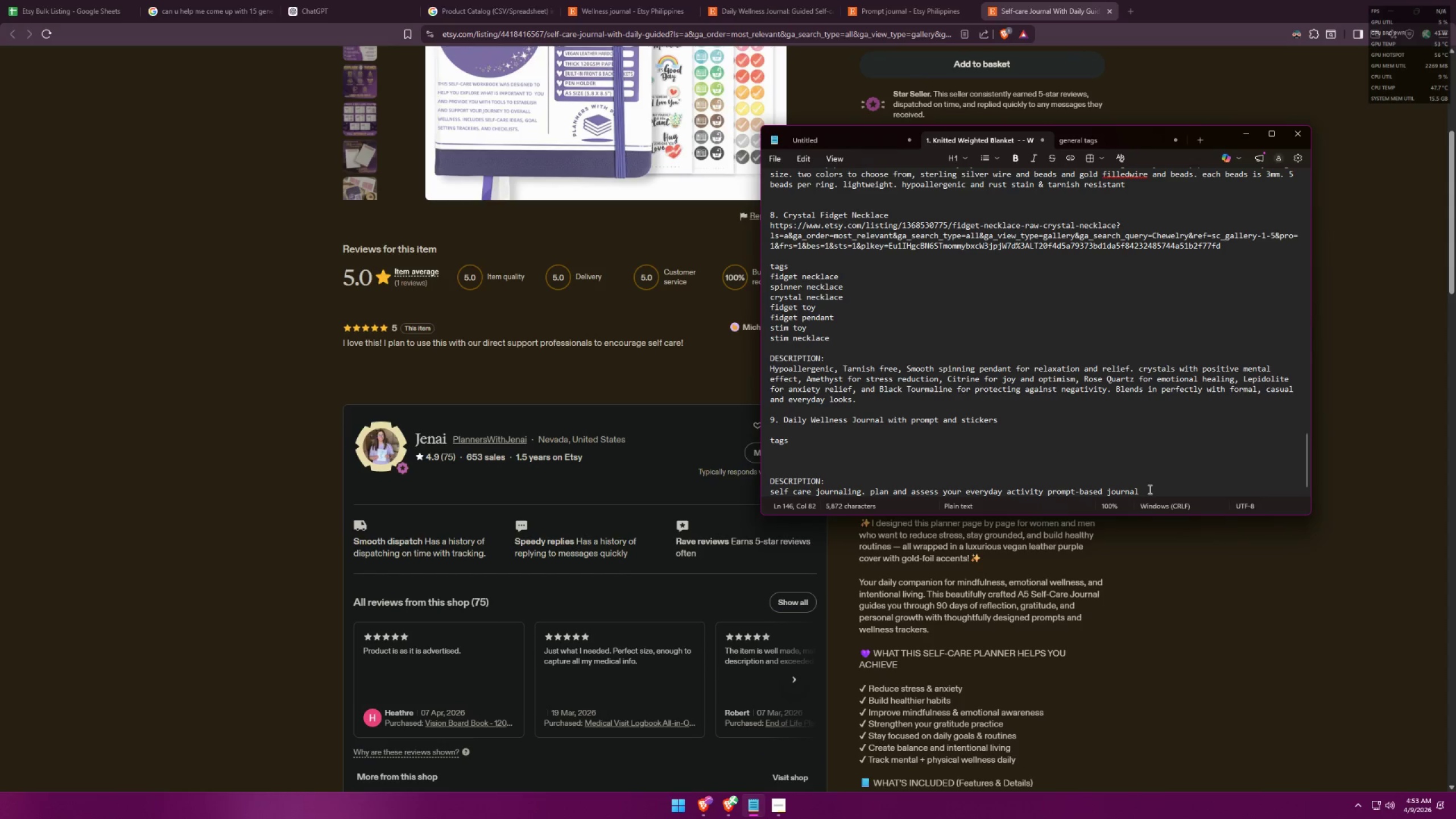 
key(Alt+AltLeft)
 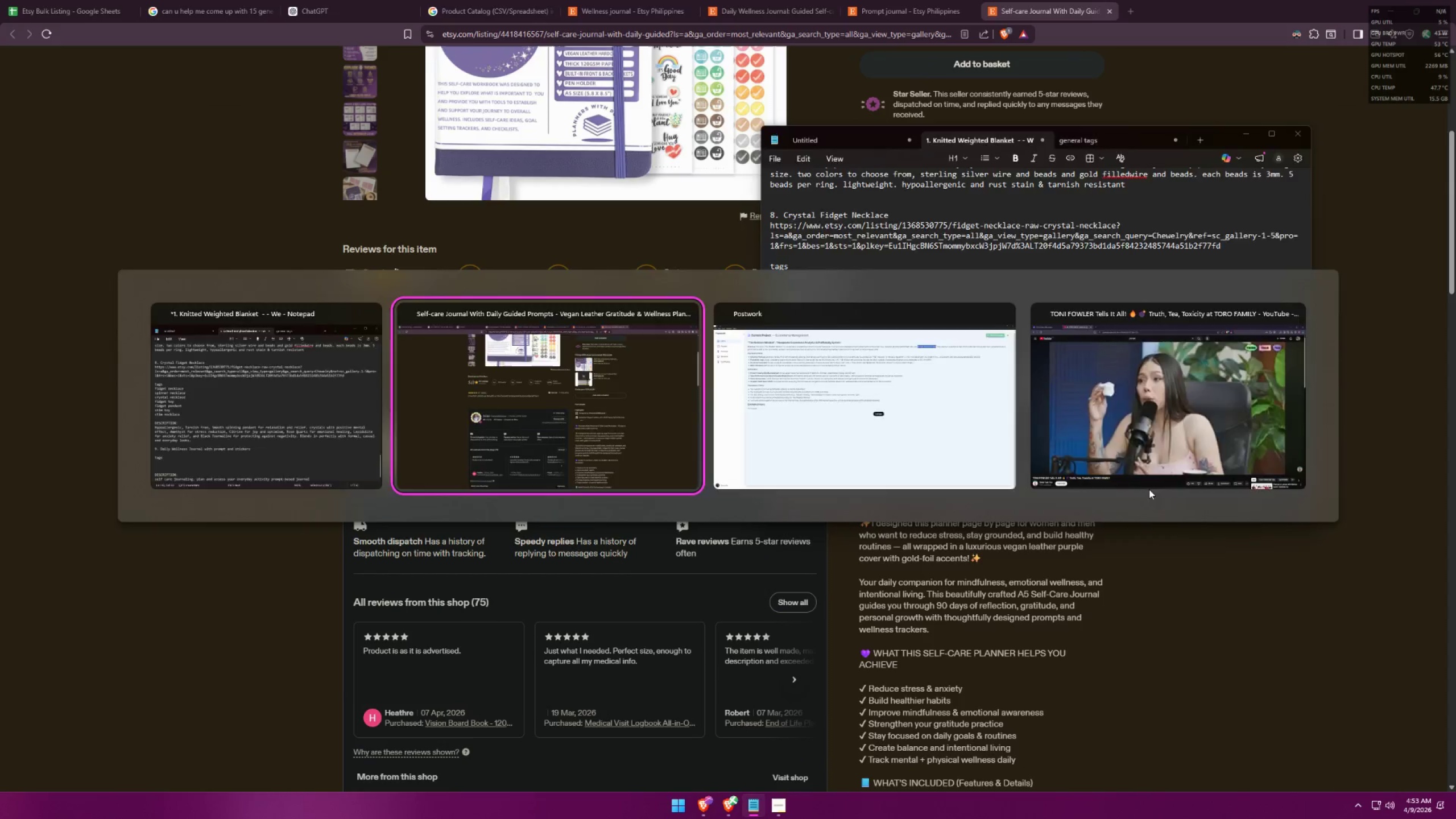 
key(Alt+Tab)
 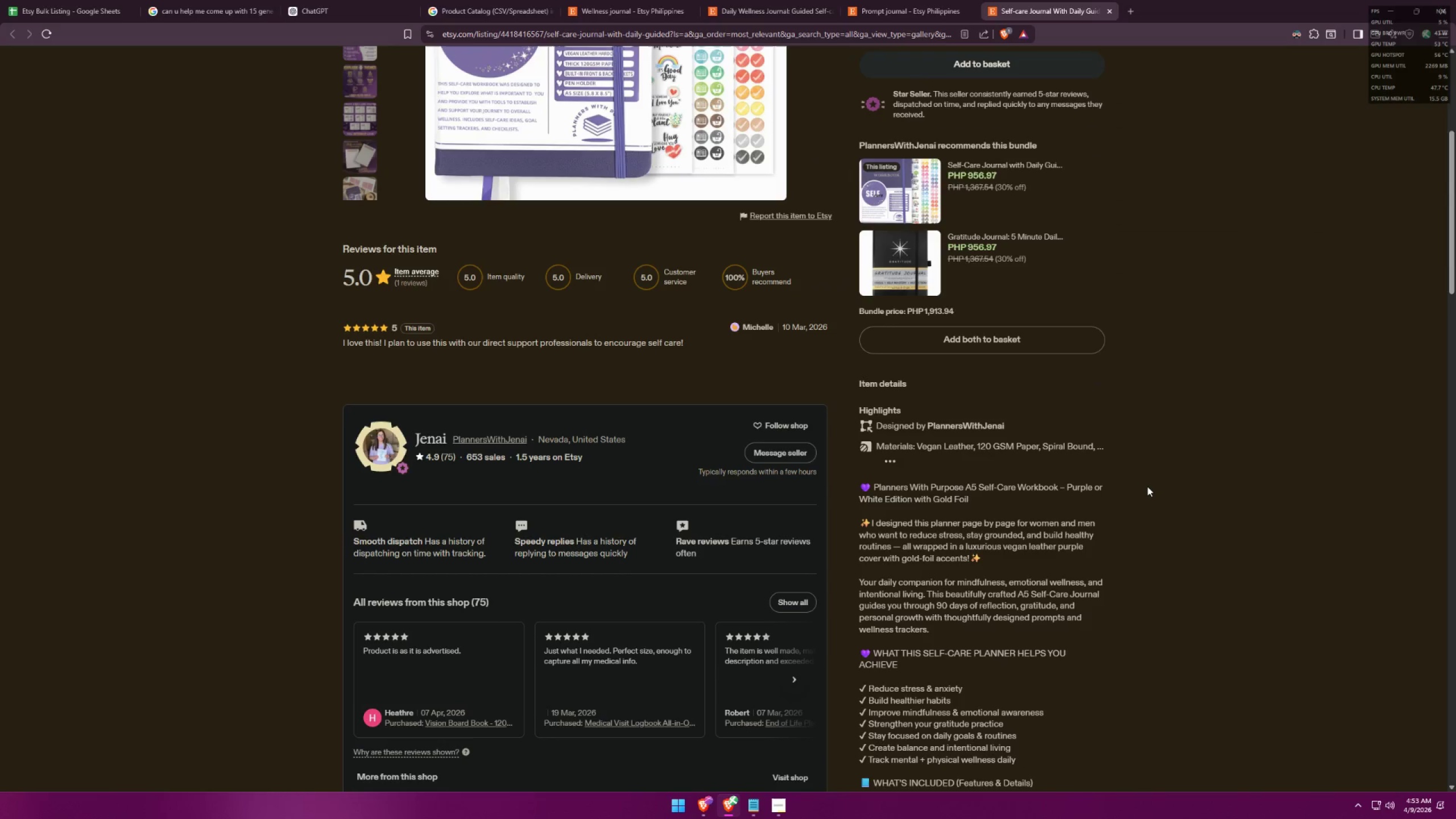 
key(Alt+AltLeft)
 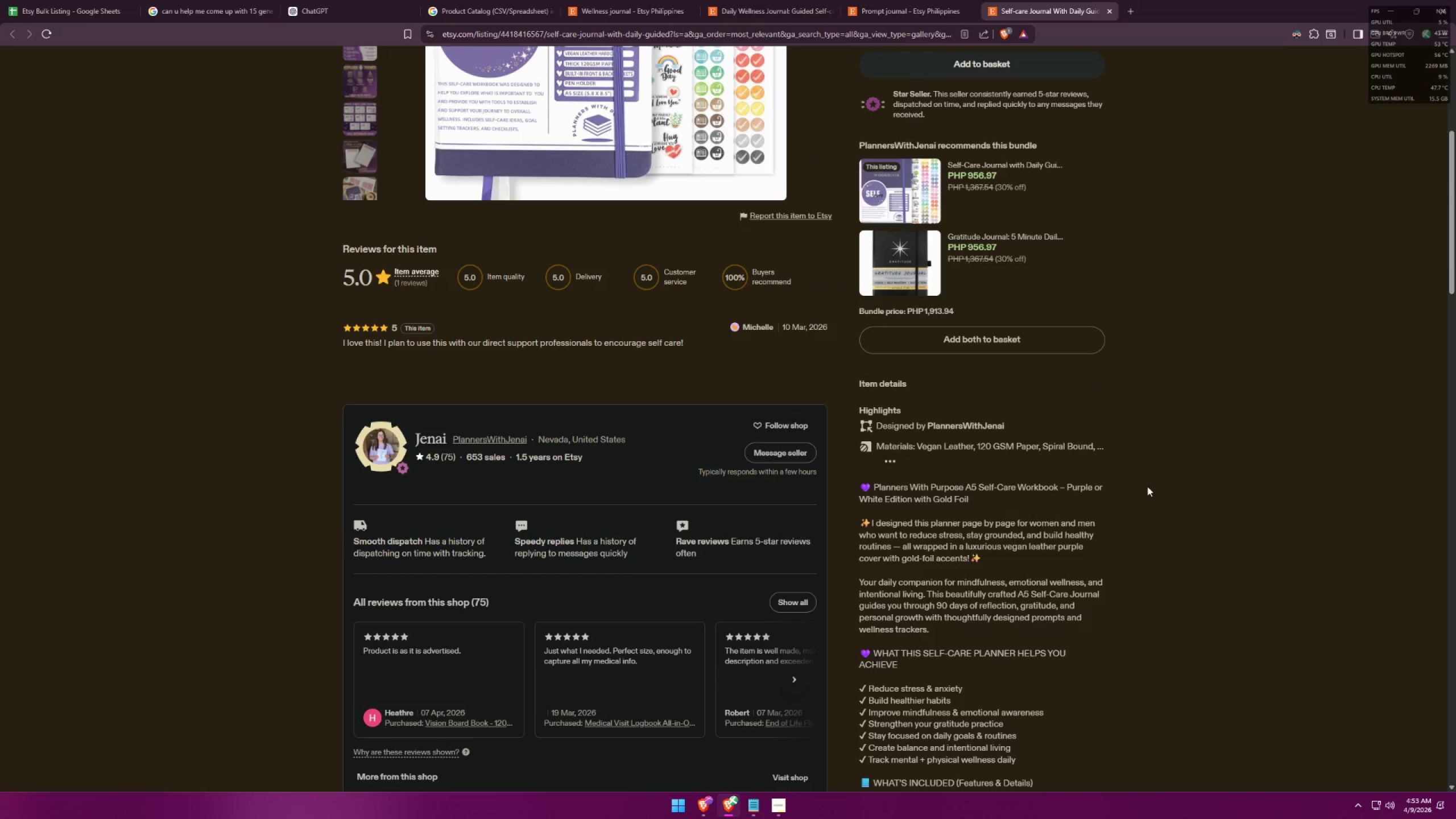 
key(Alt+Tab)
 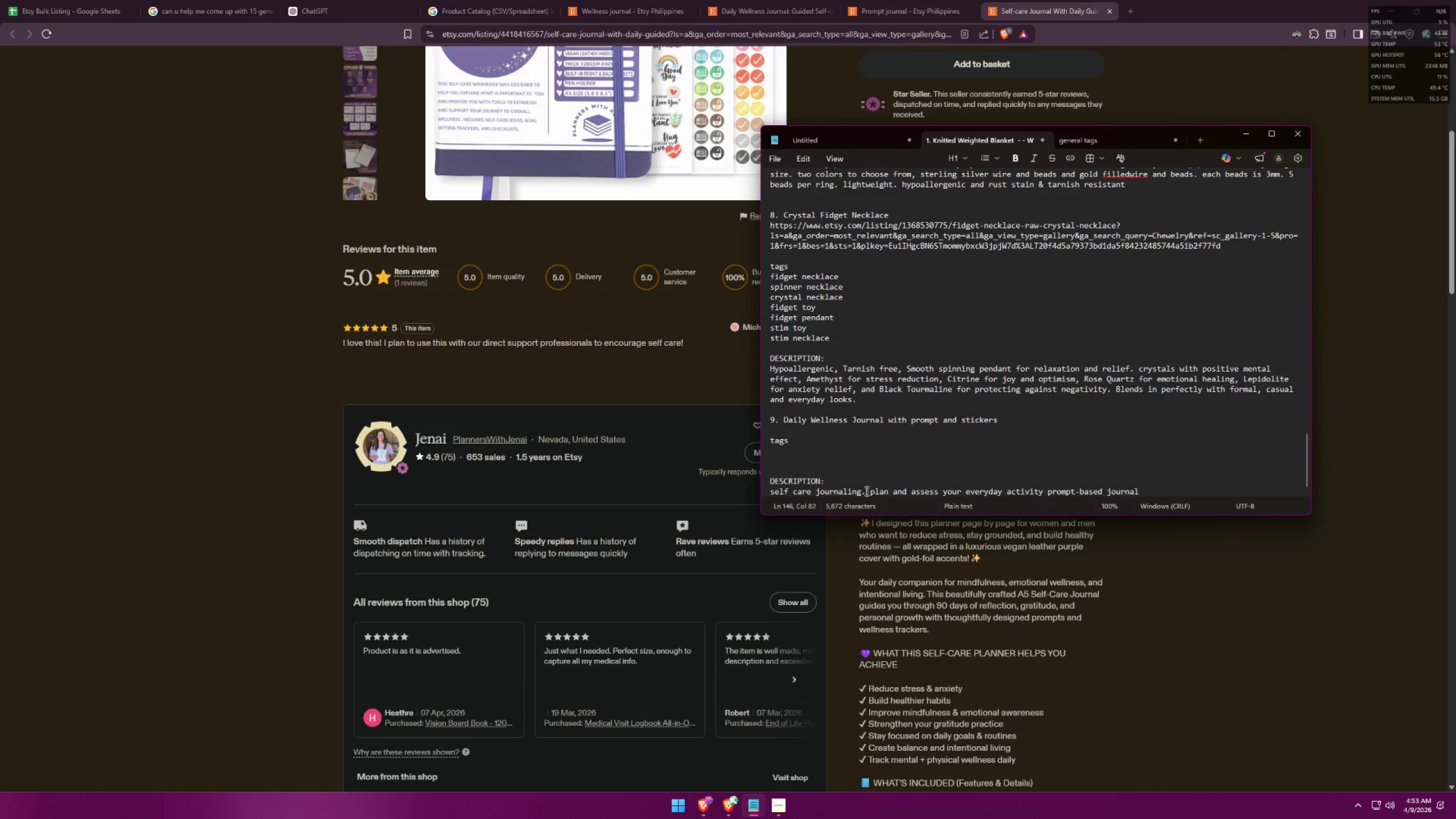 
left_click([870, 489])
 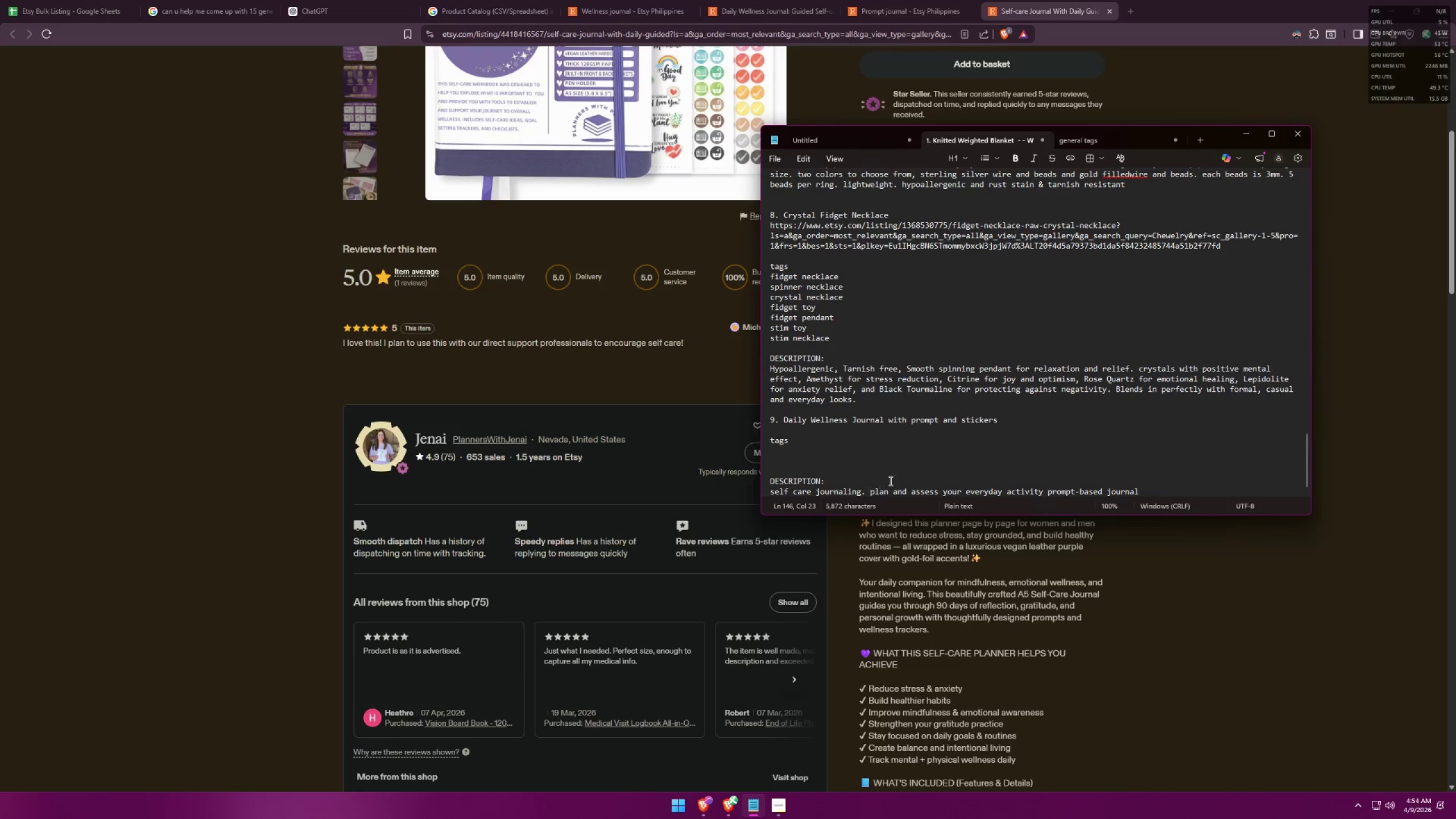 
type(youre in control with this journal )
 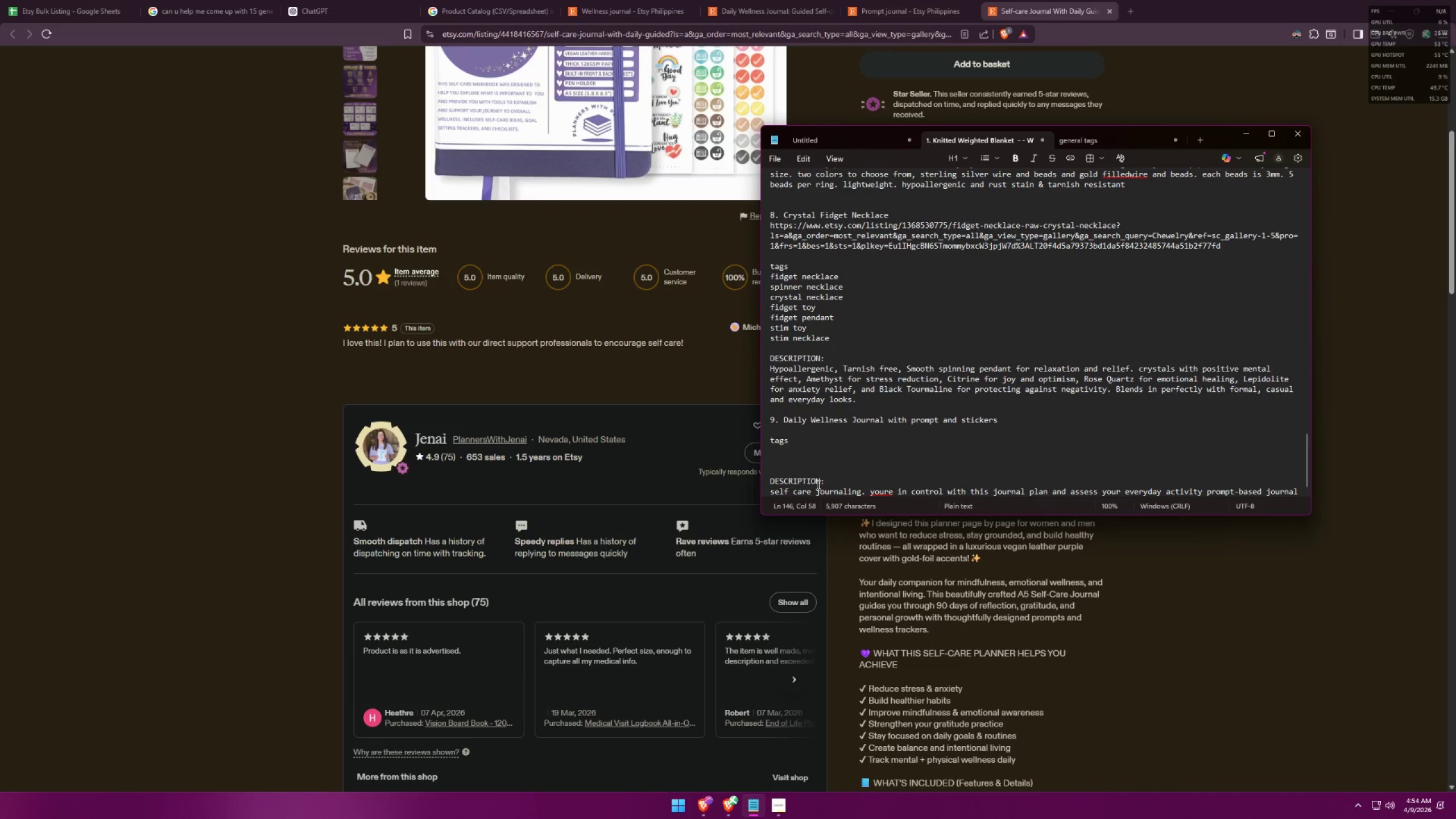 
scroll: coordinate [1111, 315], scroll_direction: down, amount: 5.0
 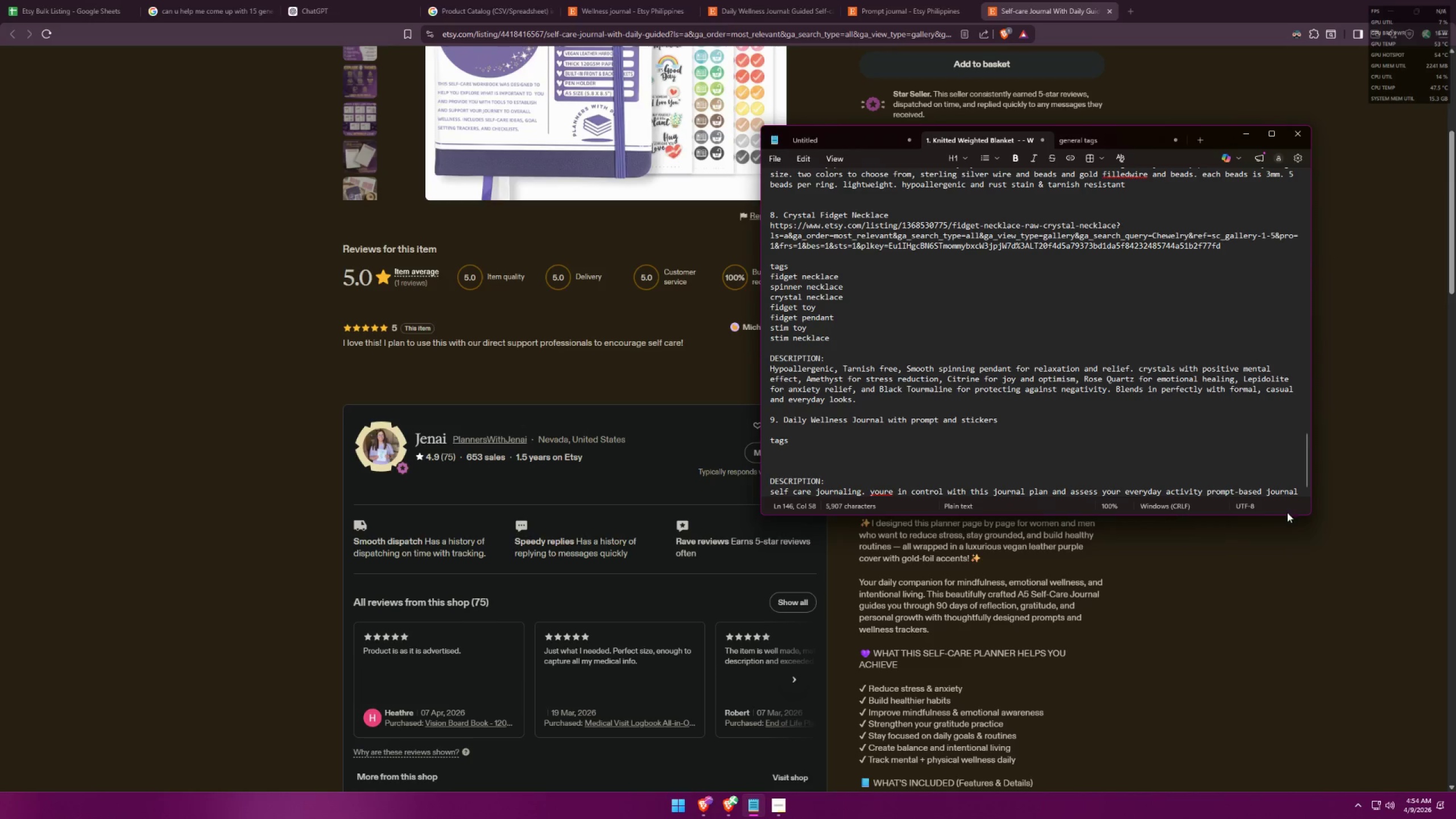 
left_click_drag(start_coordinate=[1287, 516], to_coordinate=[1330, 560])
 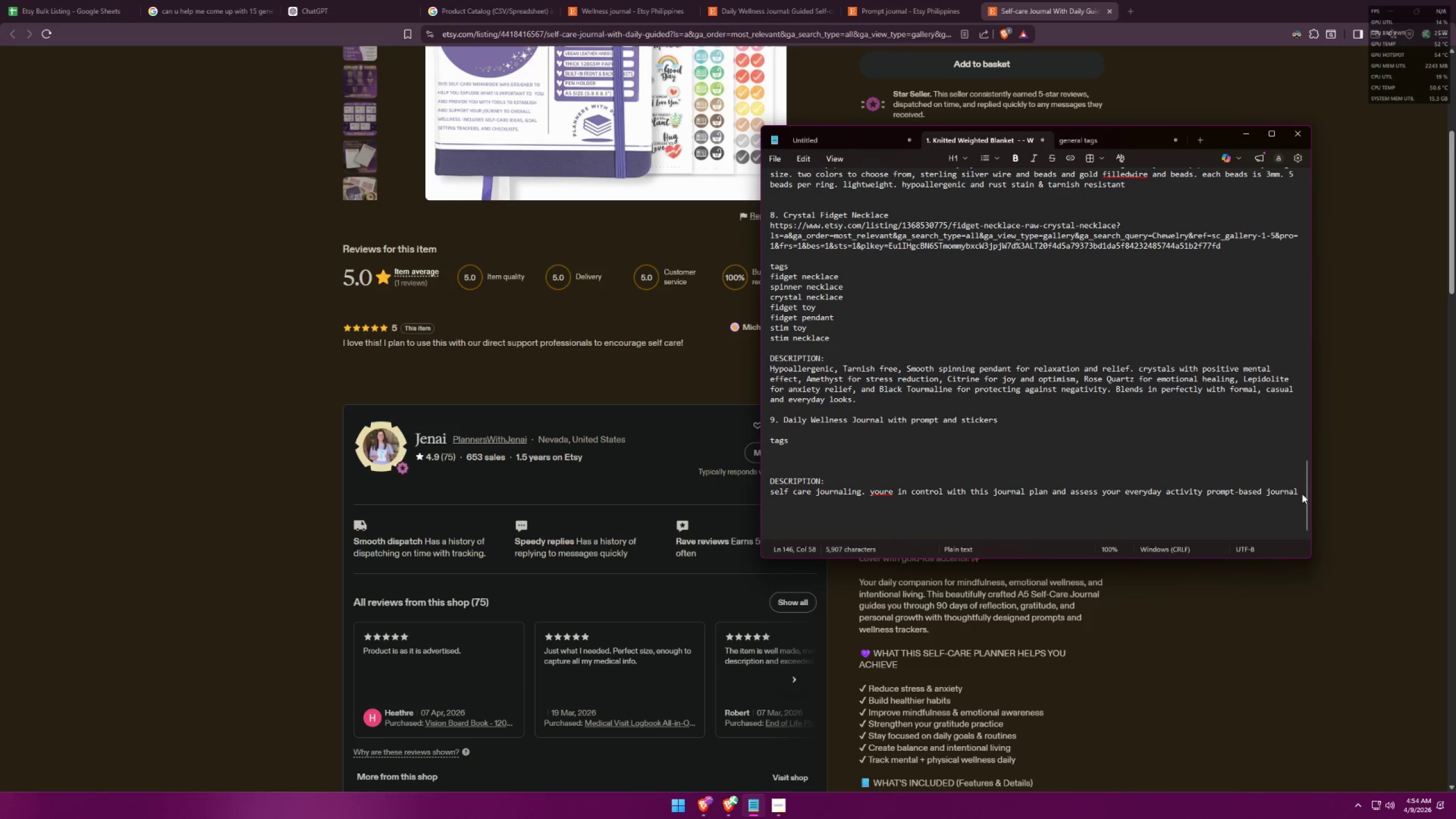 
double_click([1298, 493])
 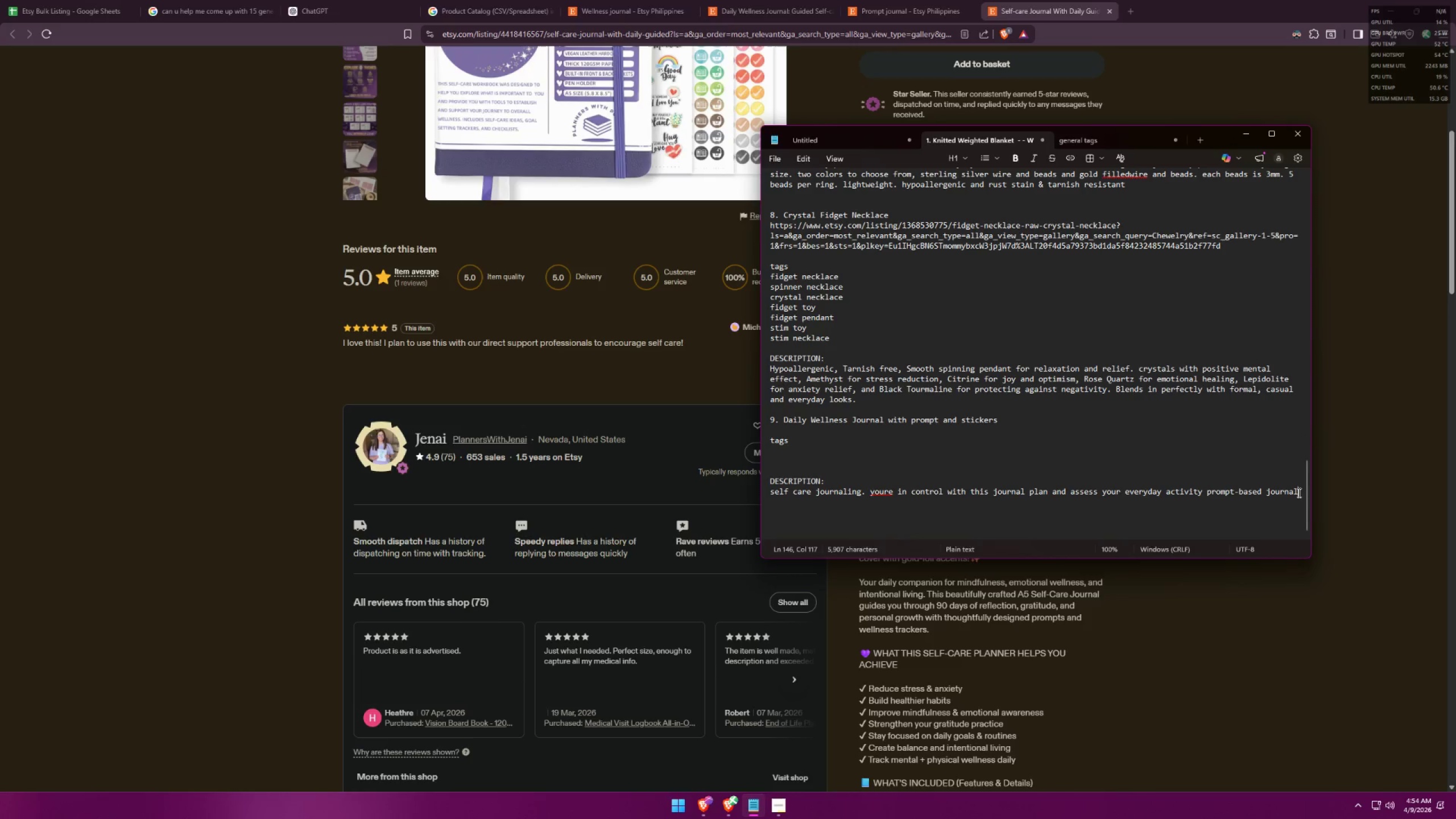 
key(Alt+AltLeft)
 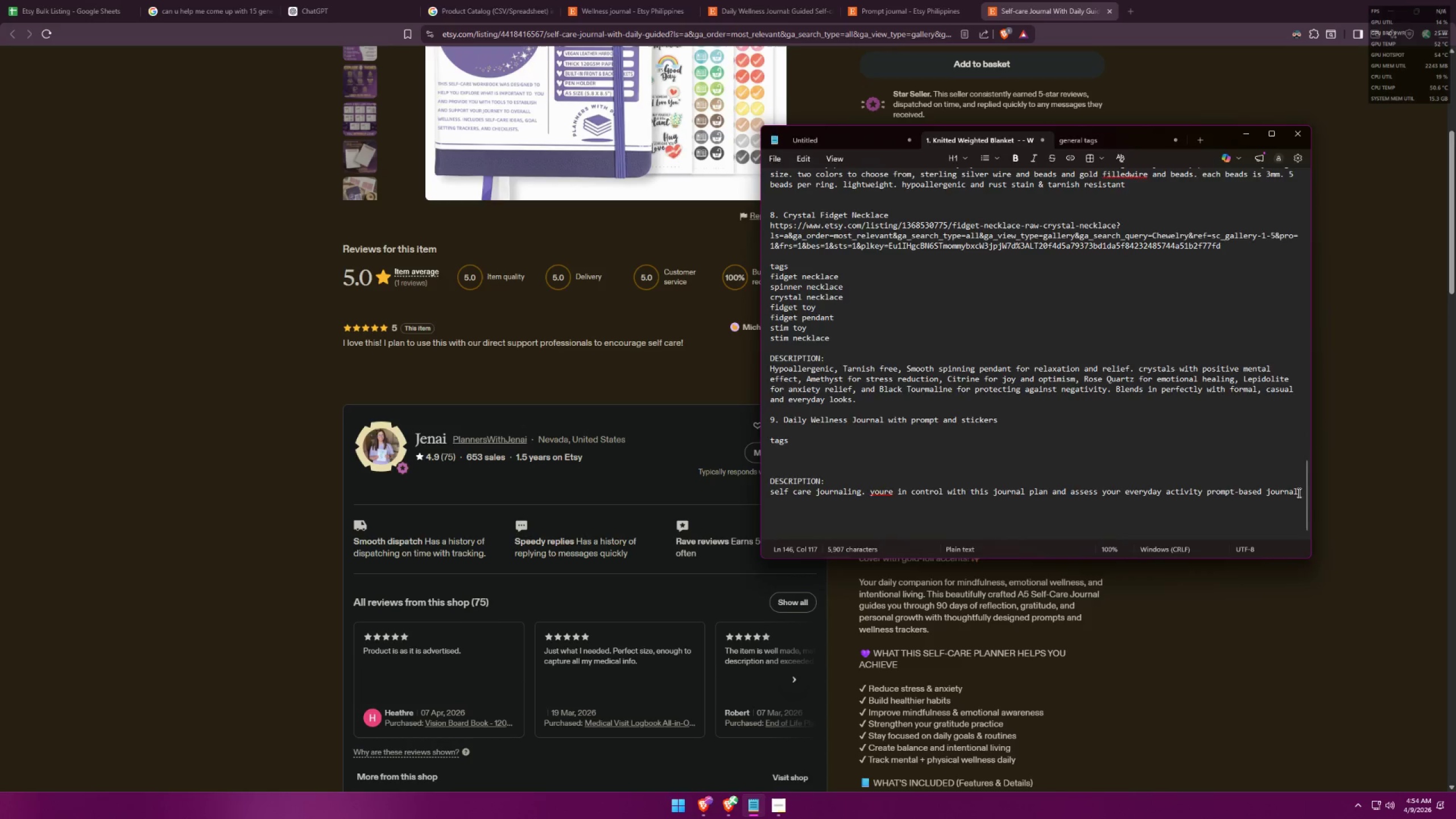 
key(Alt+Tab)
 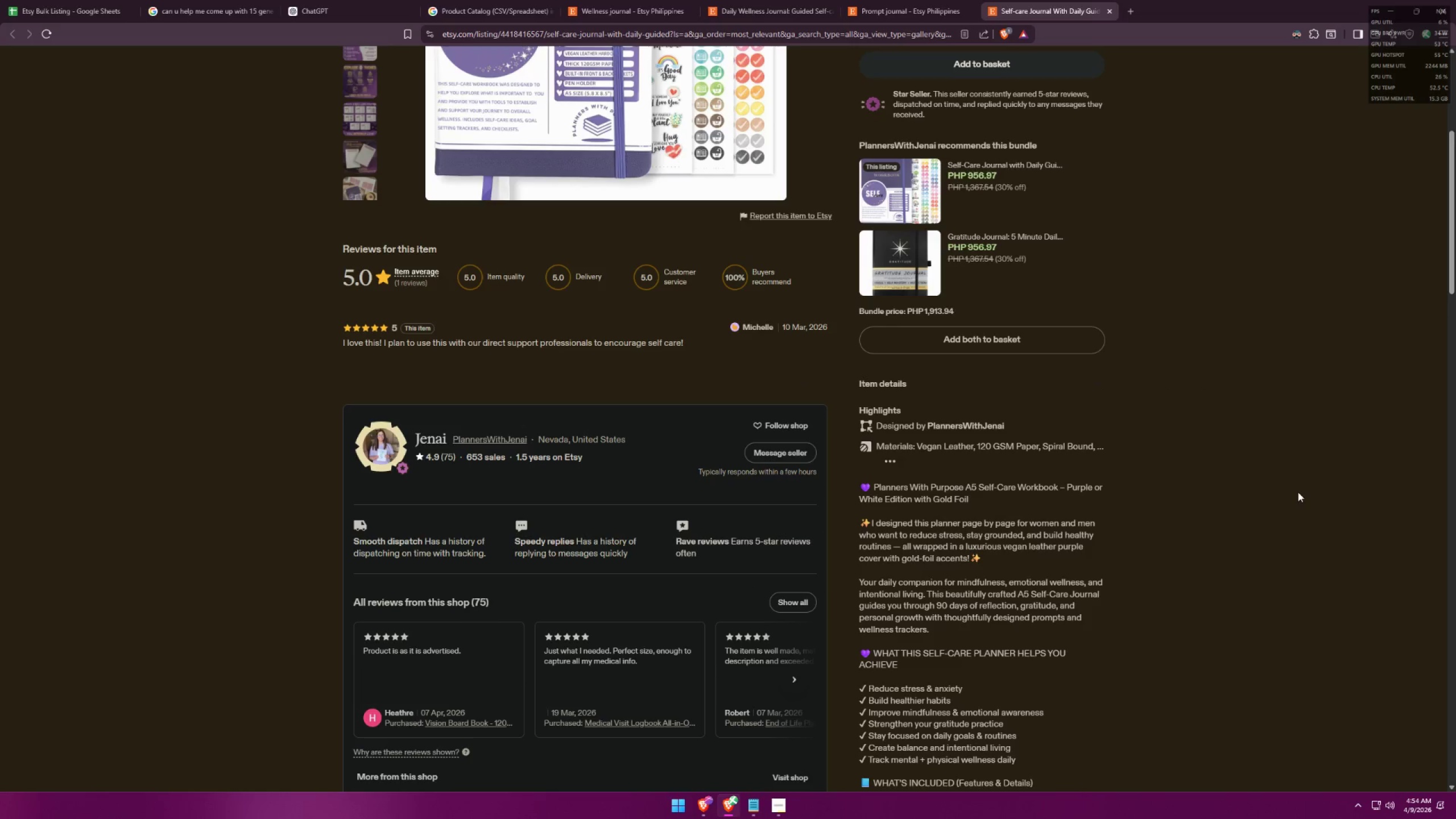 
key(Alt+AltLeft)
 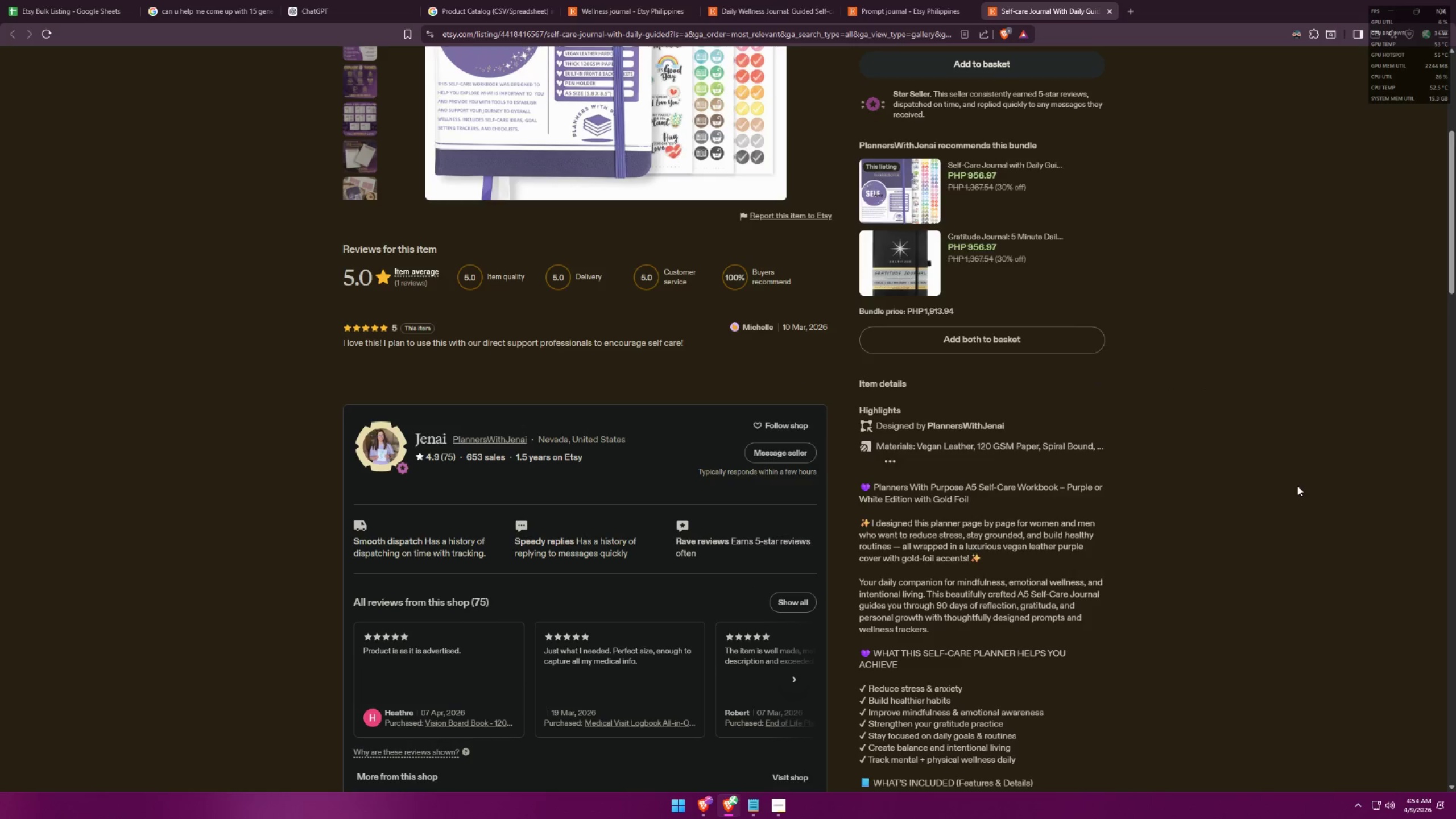 
key(Tab)
type(. stay focusedm )
key(Backspace)
key(Backspace)
type( )
key(Backspace)
type(d and grounded.)
 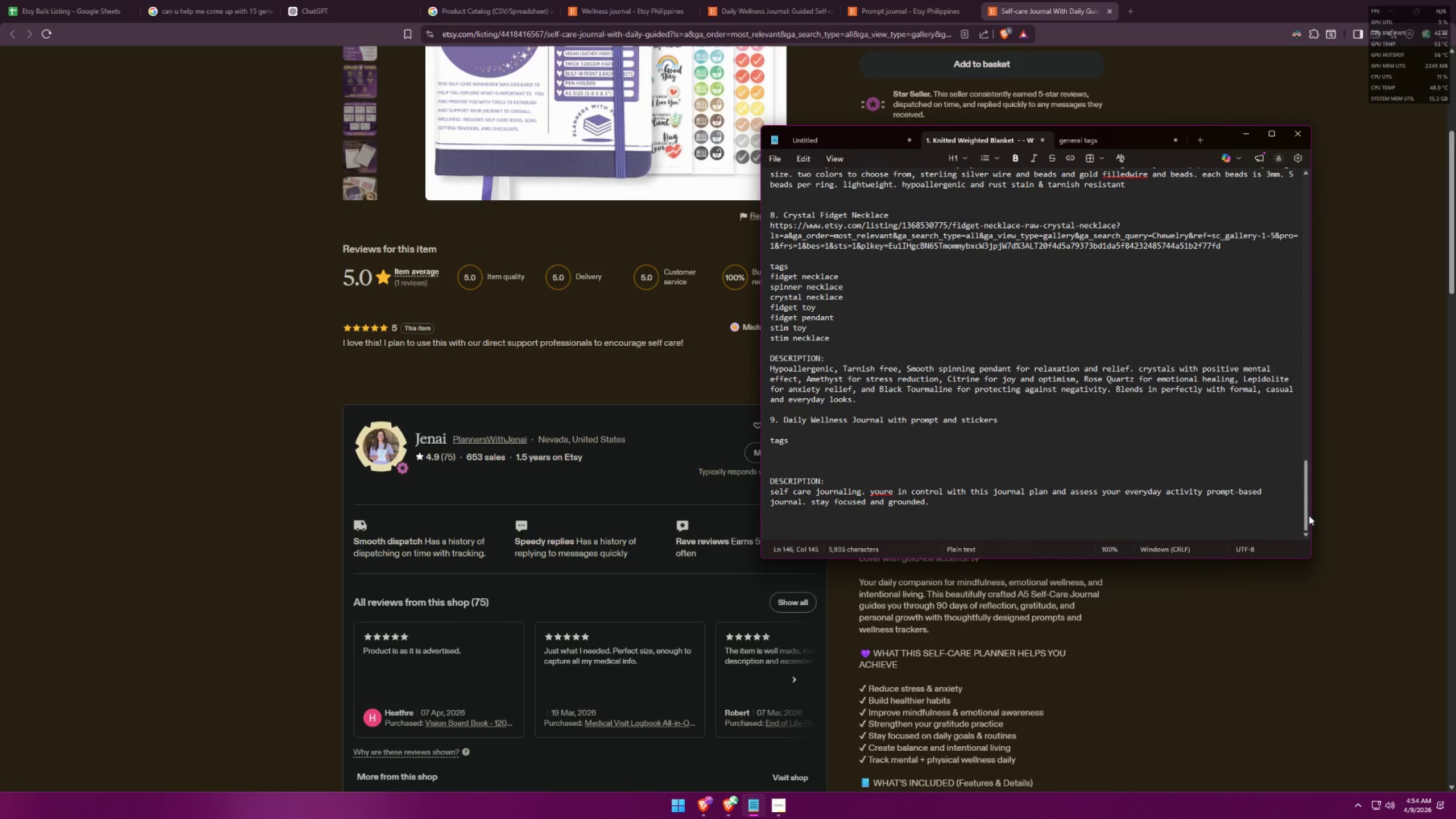 
key(Alt+AltLeft)
 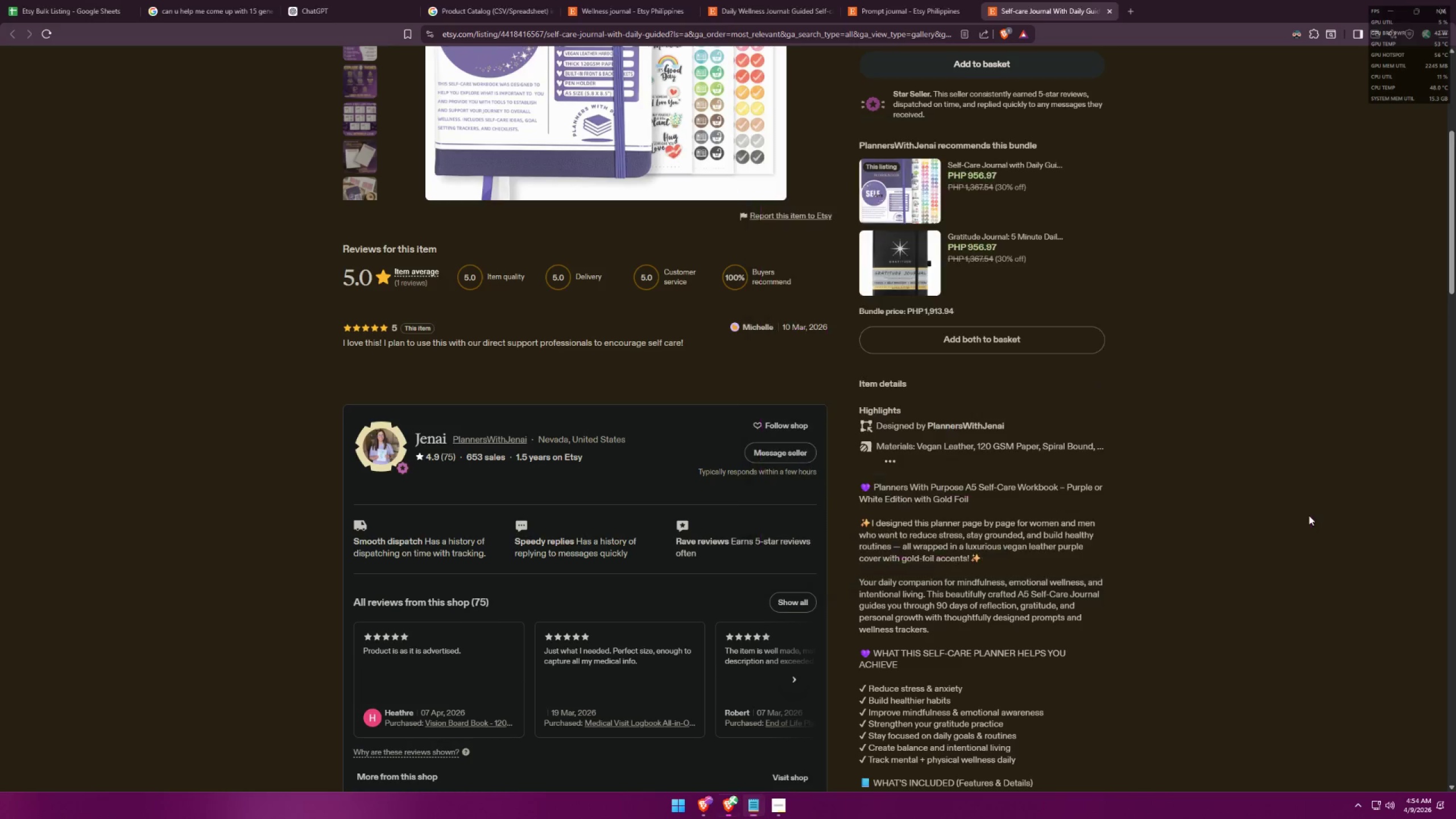 
key(Alt+Tab)
 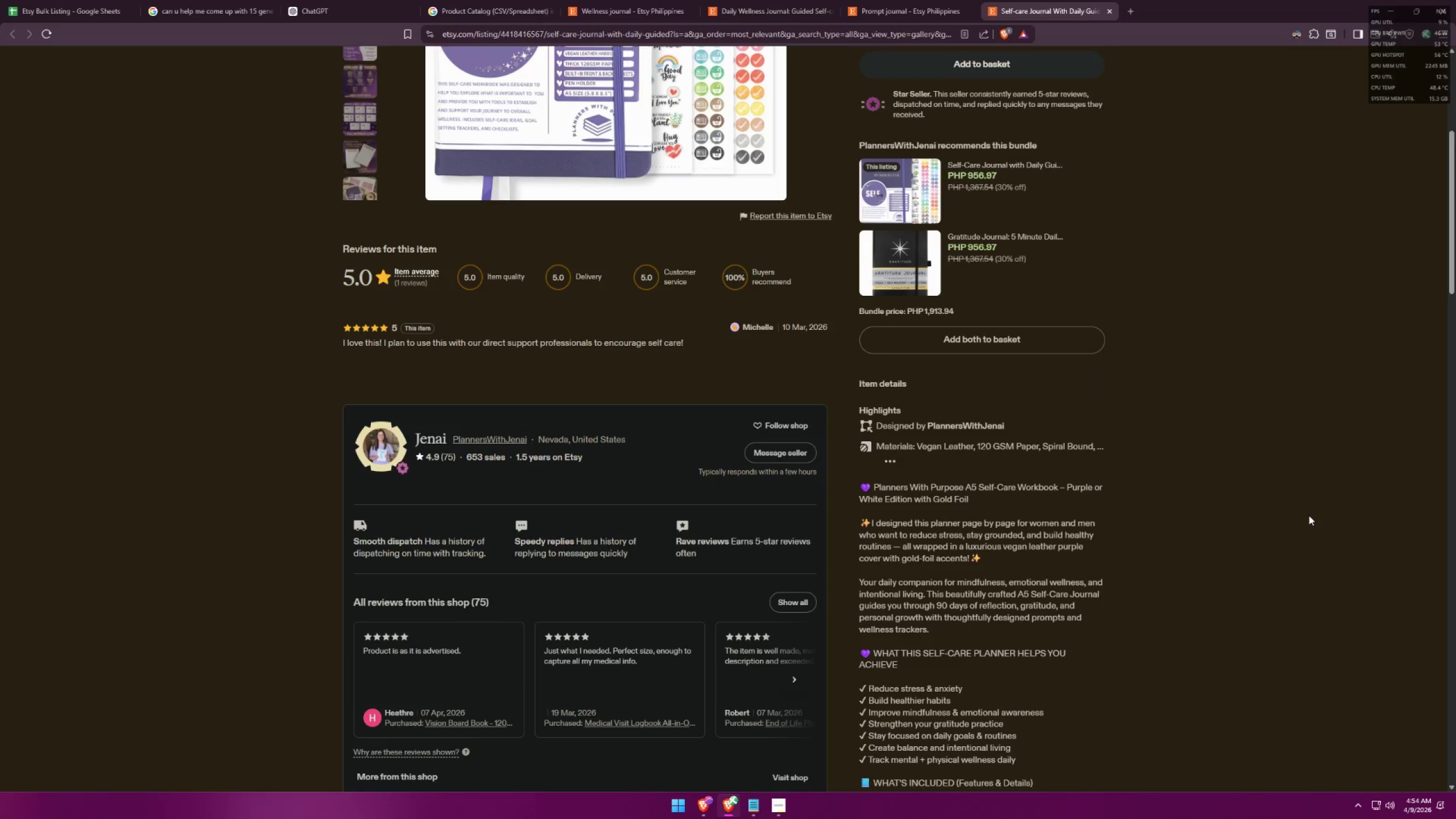 
key(Alt+AltLeft)
 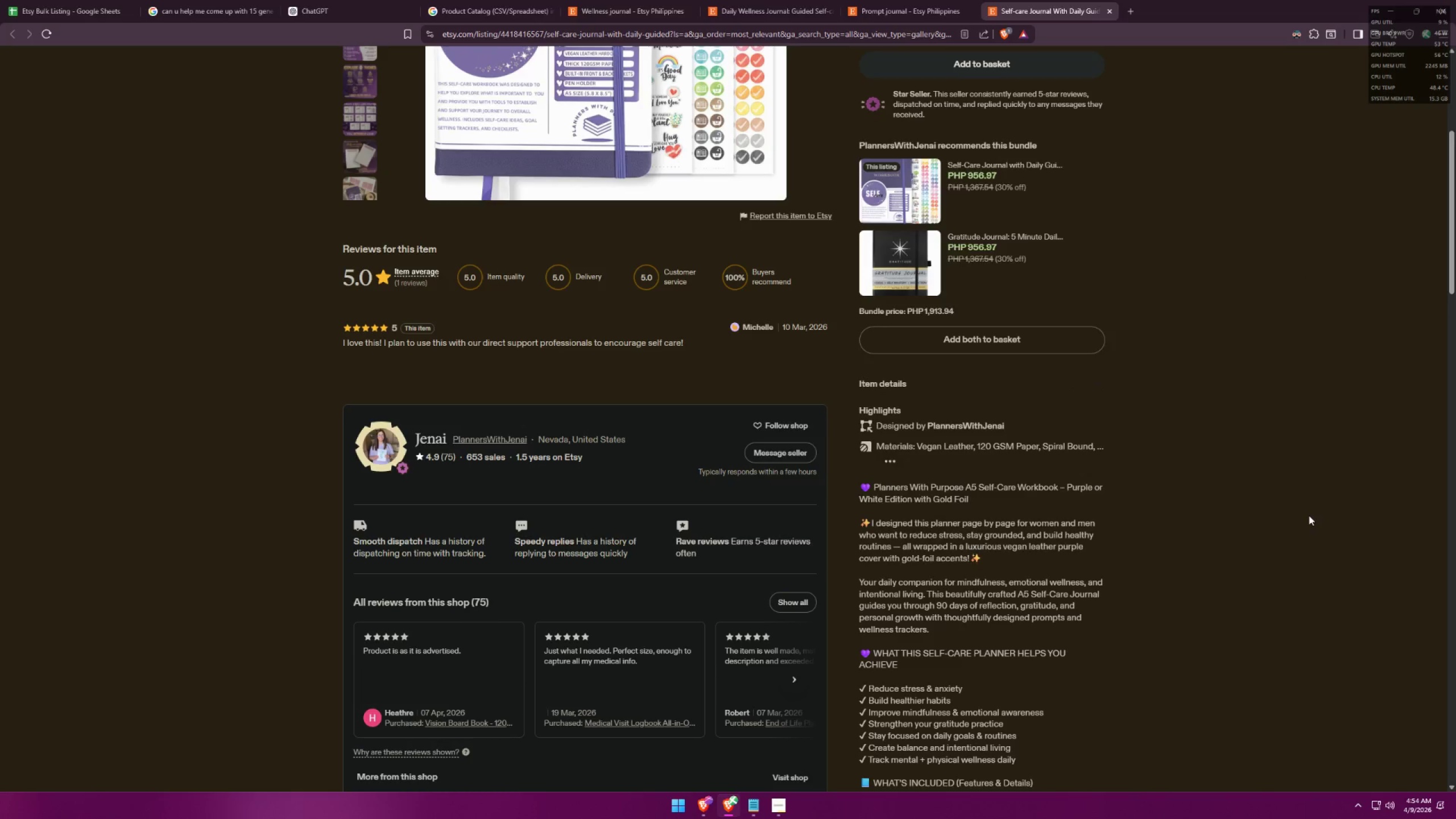 
key(Alt+Tab)
 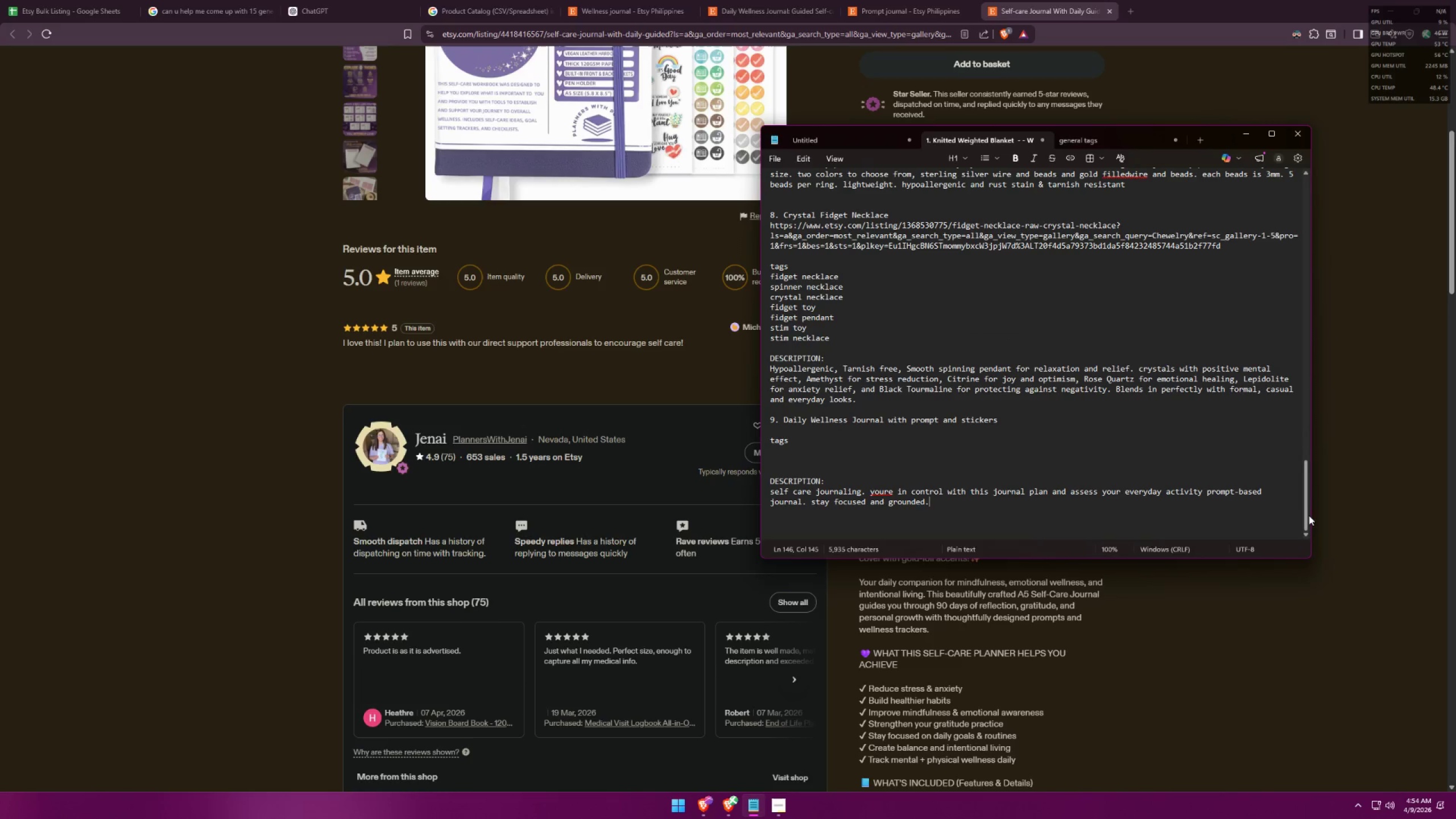 
key(Space)
 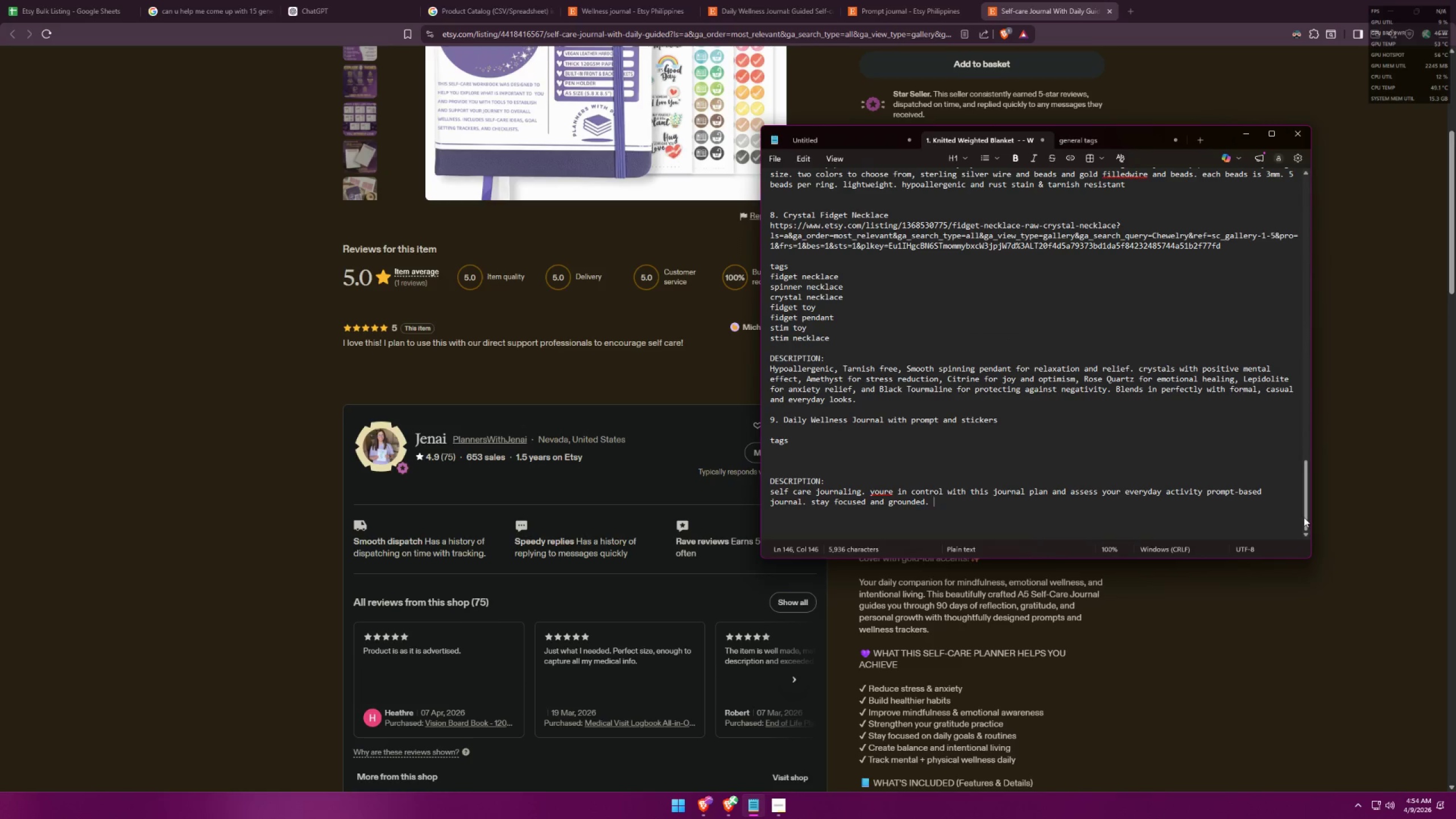 
type(A5 h)
key(Backspace)
type(journal with )
 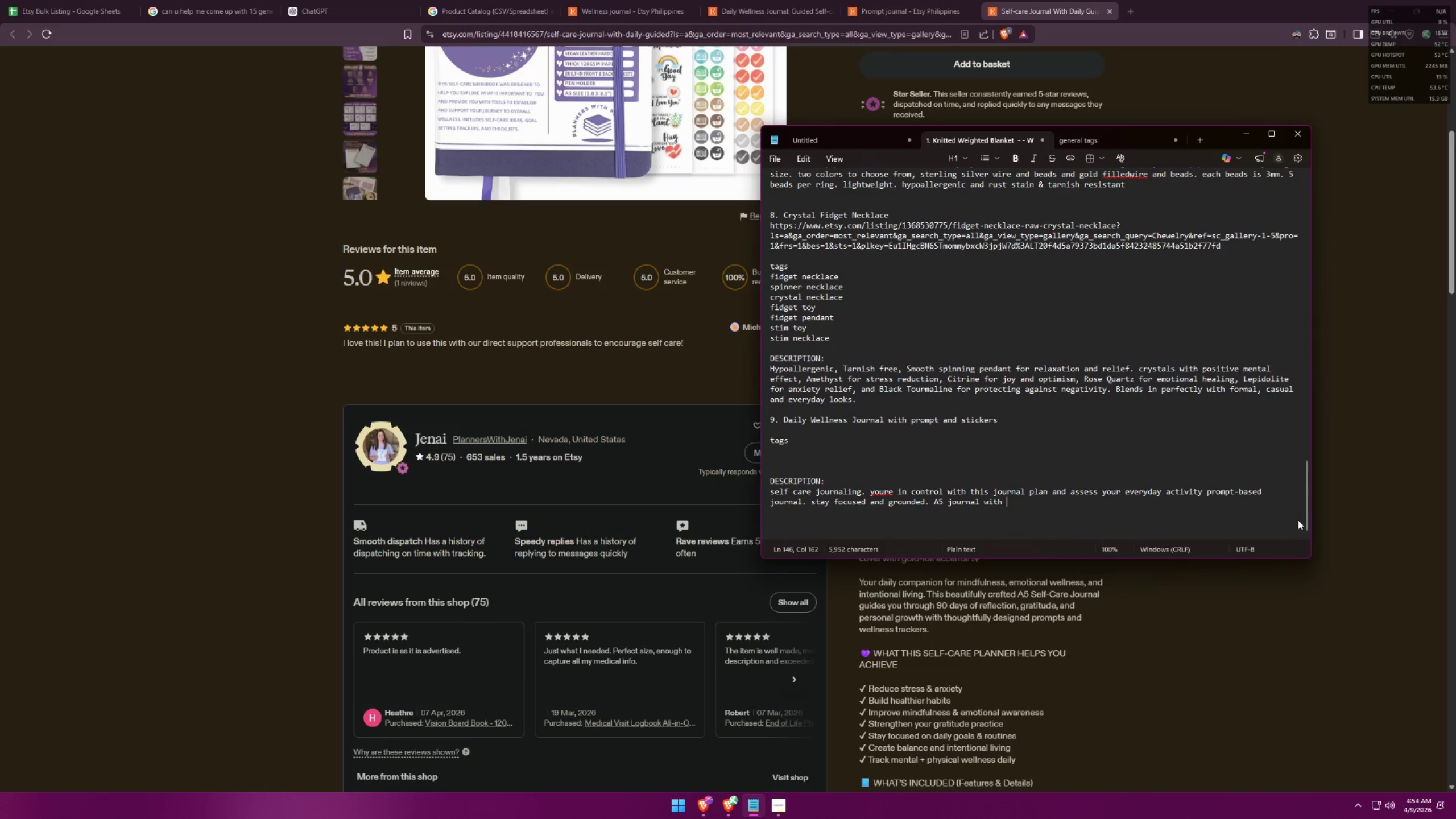 
key(Alt+AltLeft)
 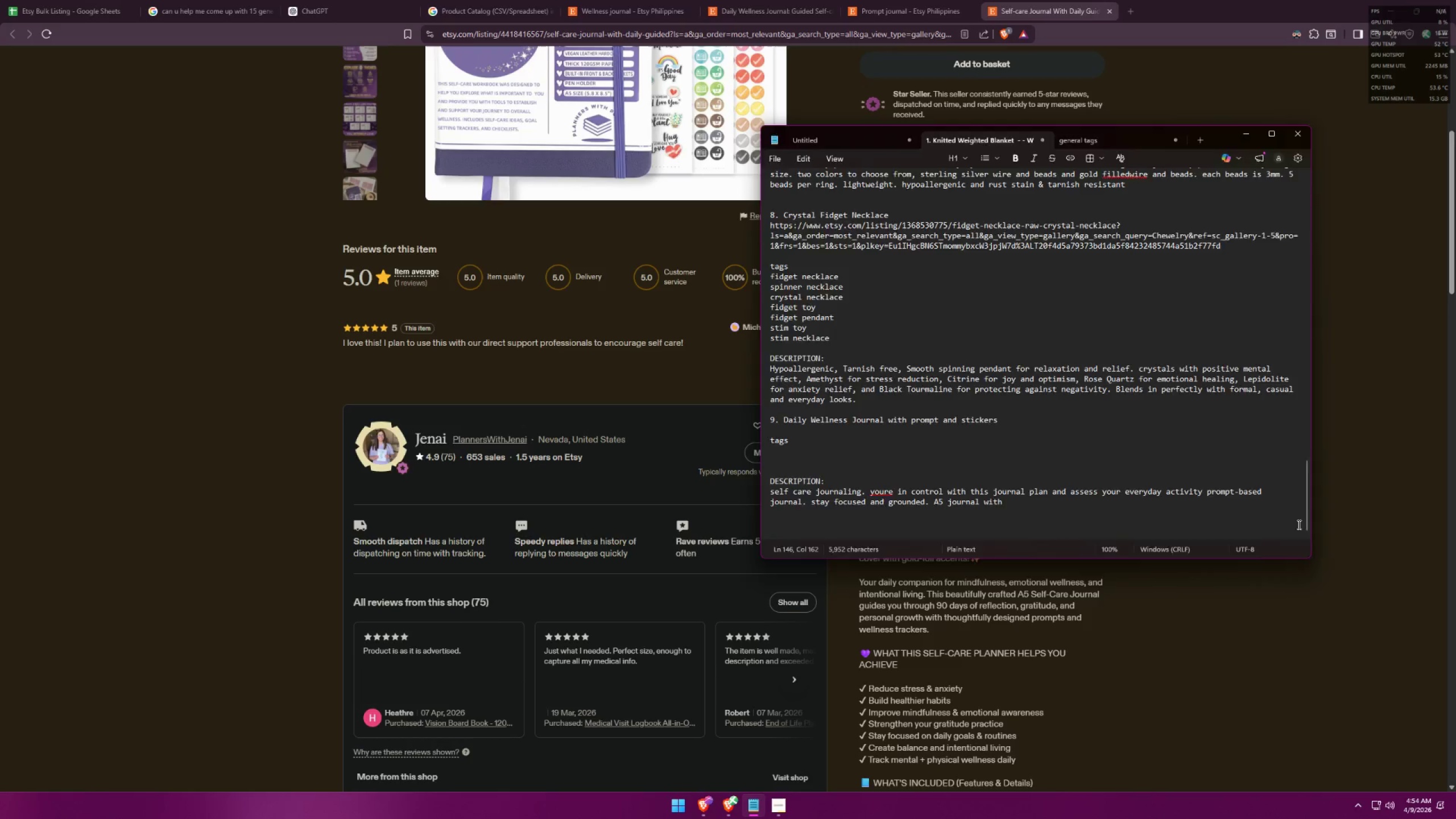 
key(Alt+Tab)
 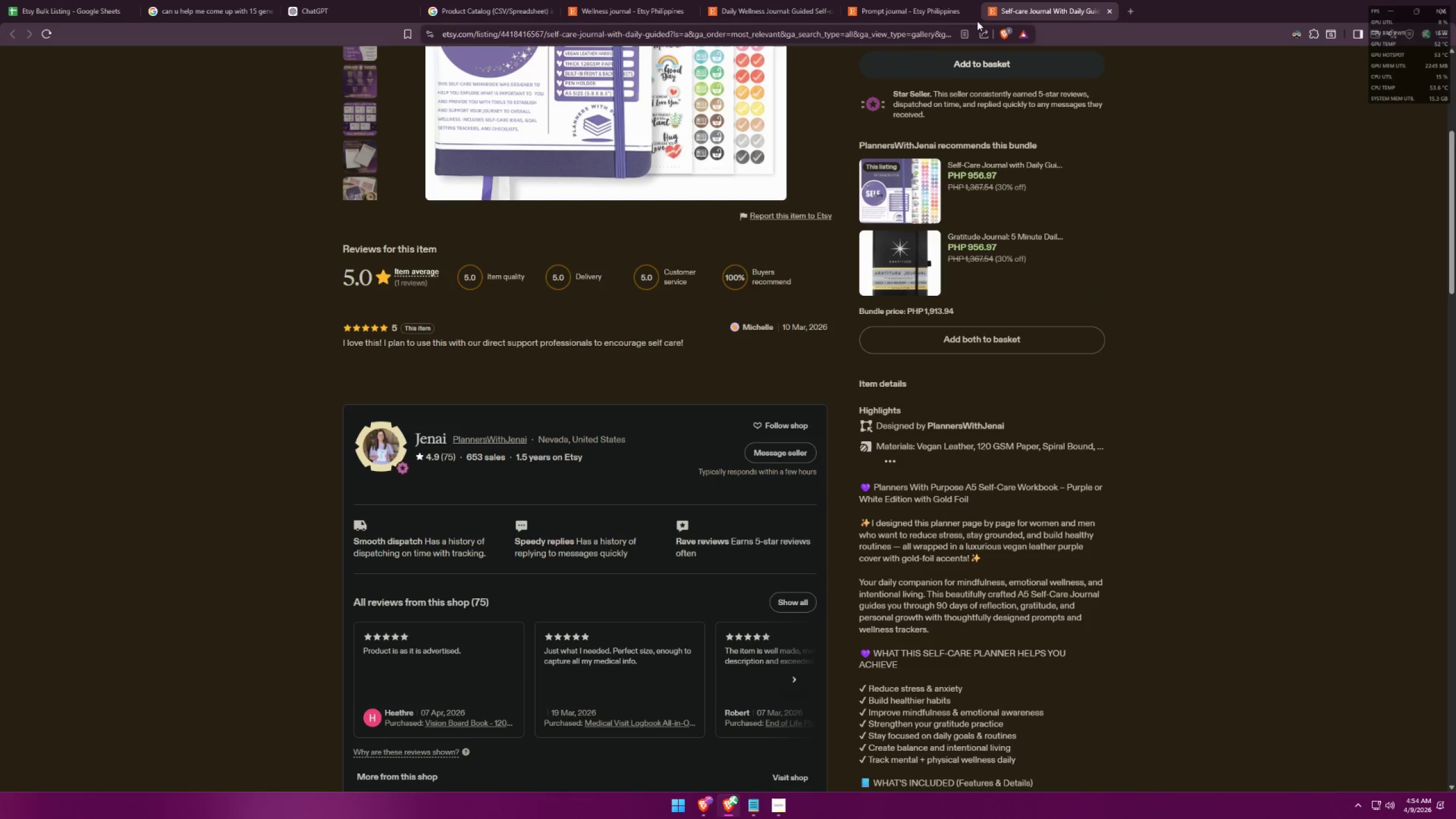 
left_click([917, 0])
 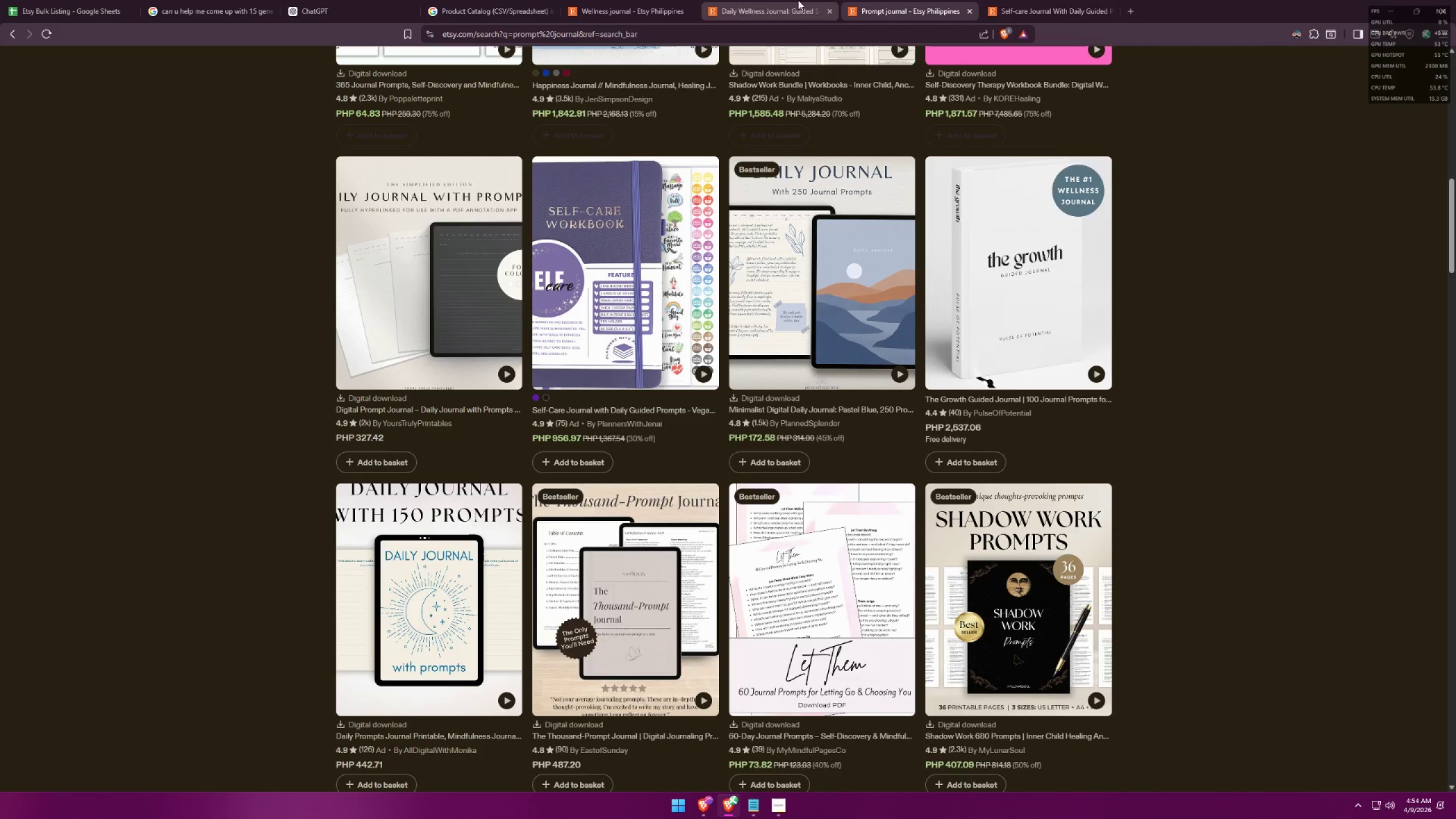 
left_click([1015, 0])
 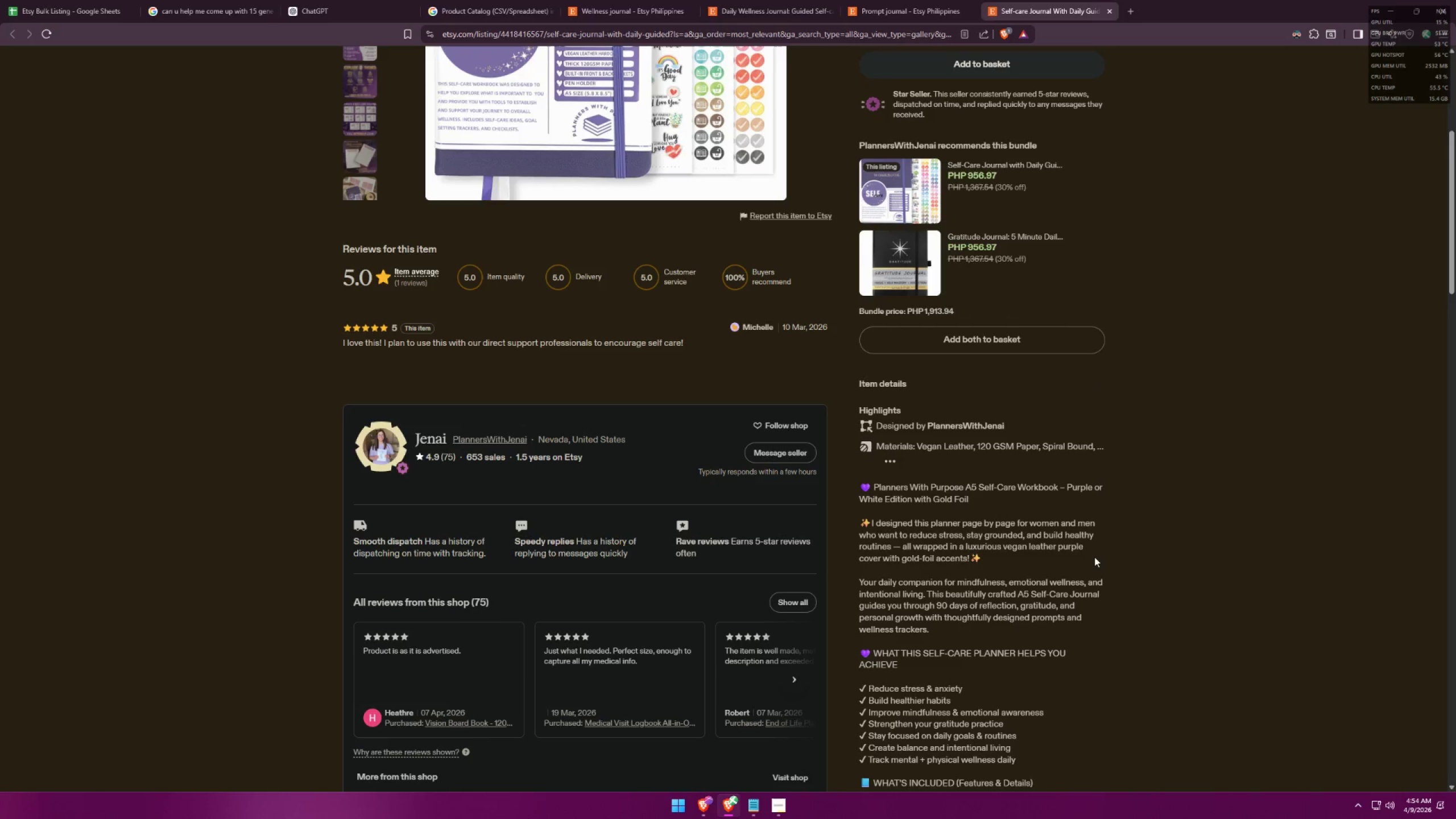 
scroll: coordinate [973, 458], scroll_direction: none, amount: 0.0
 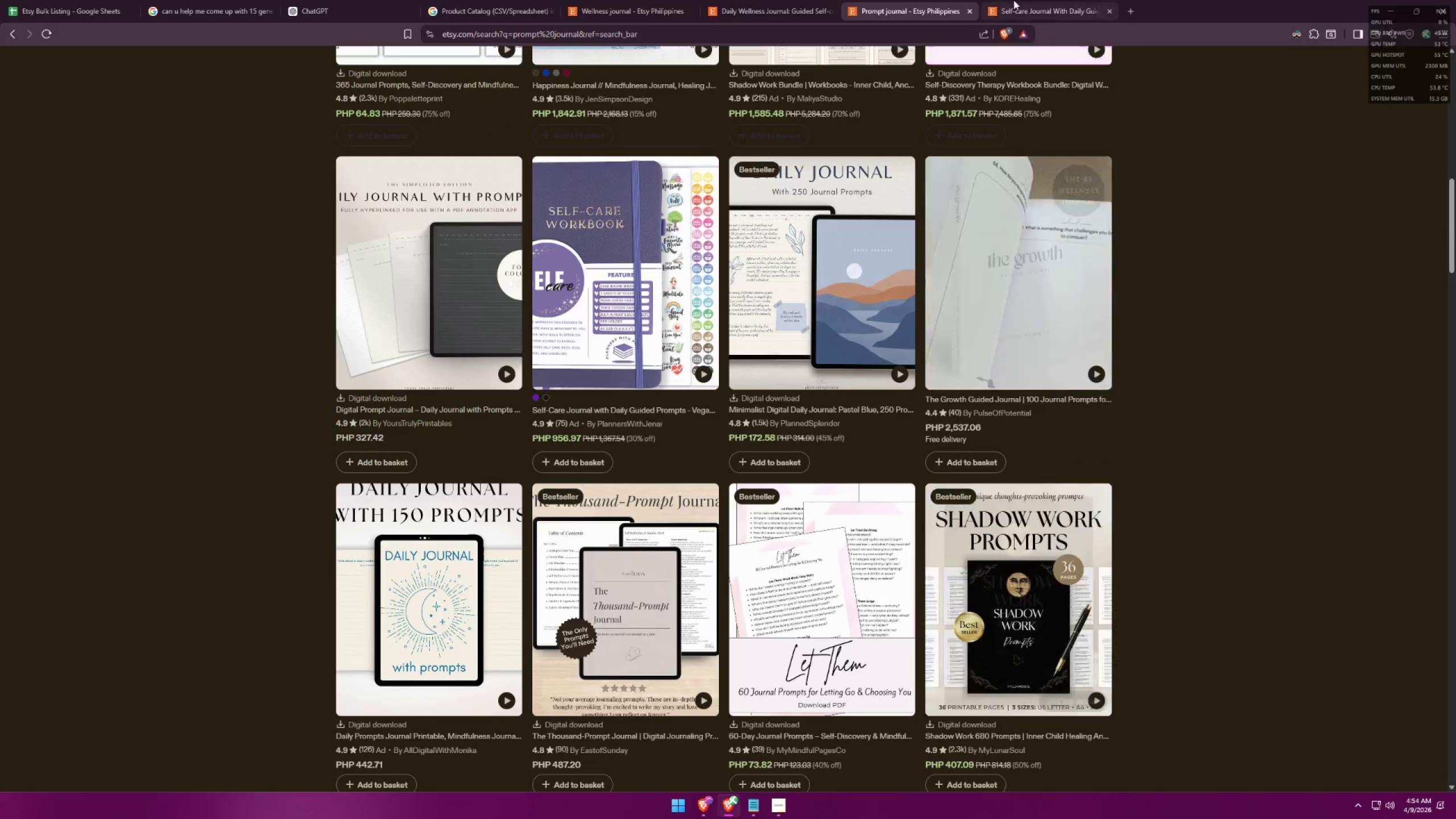 
scroll: coordinate [1103, 557], scroll_direction: down, amount: 5.0
 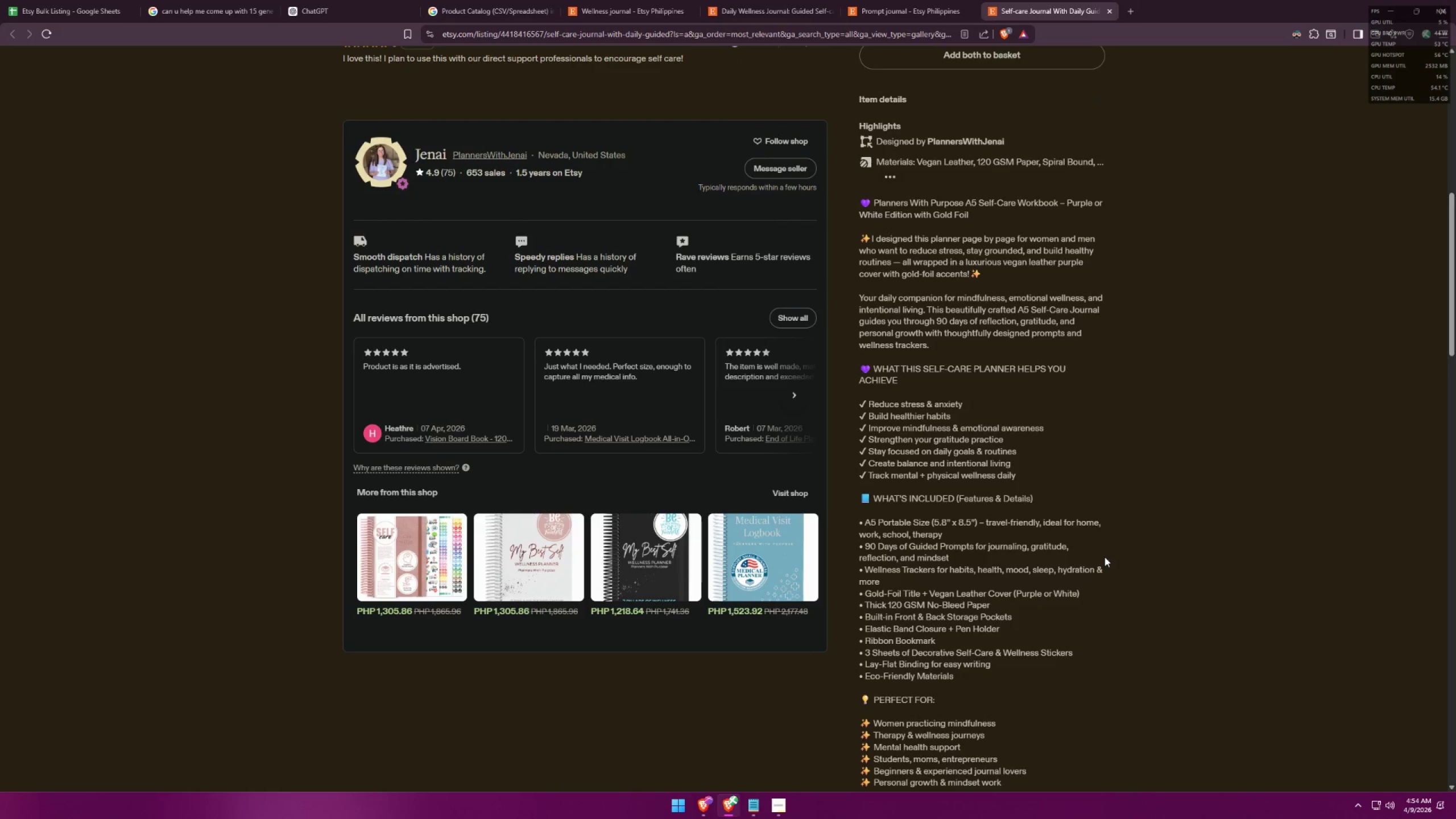 
key(Alt+AltLeft)
 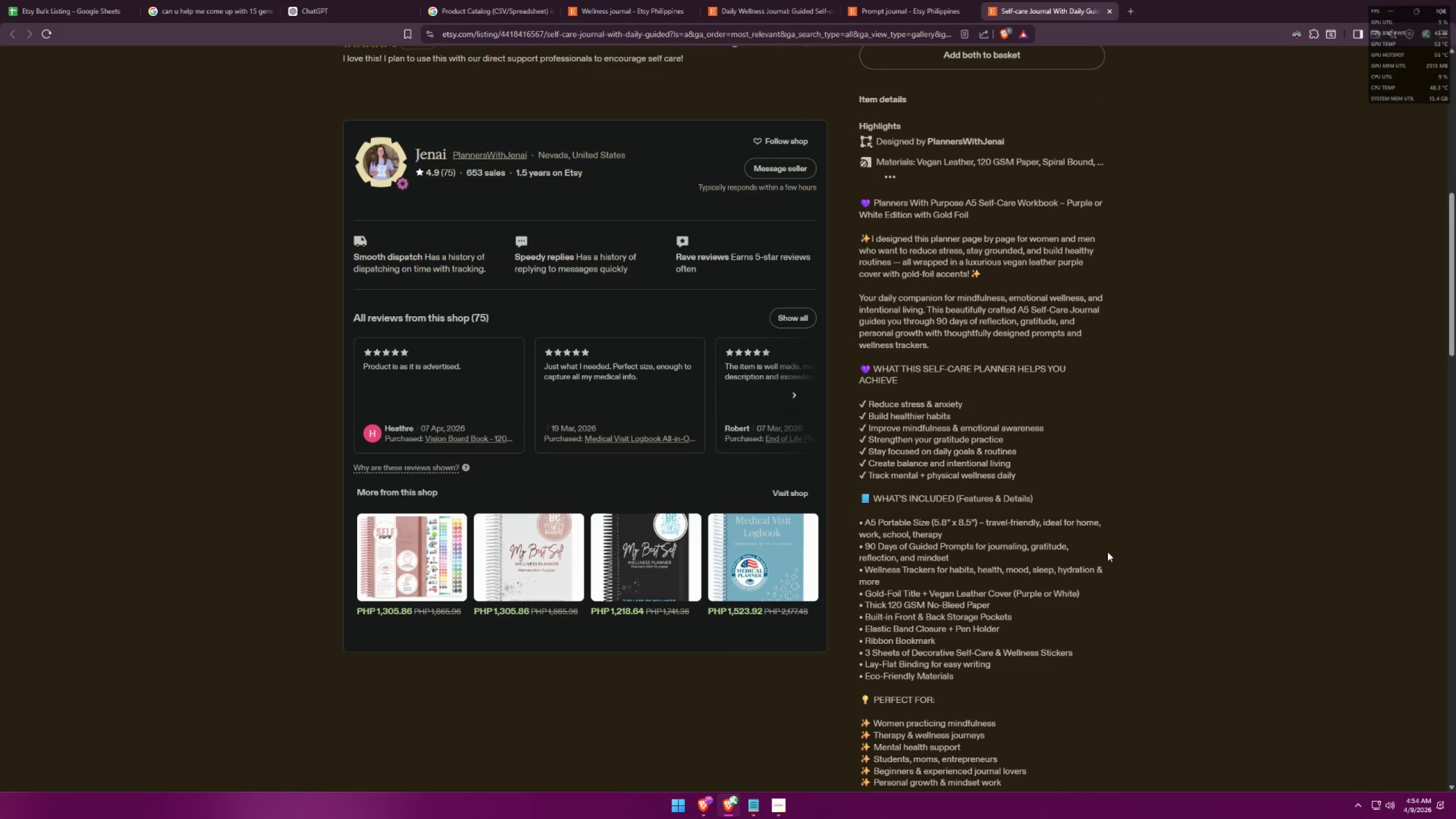 
key(Alt+Tab)
 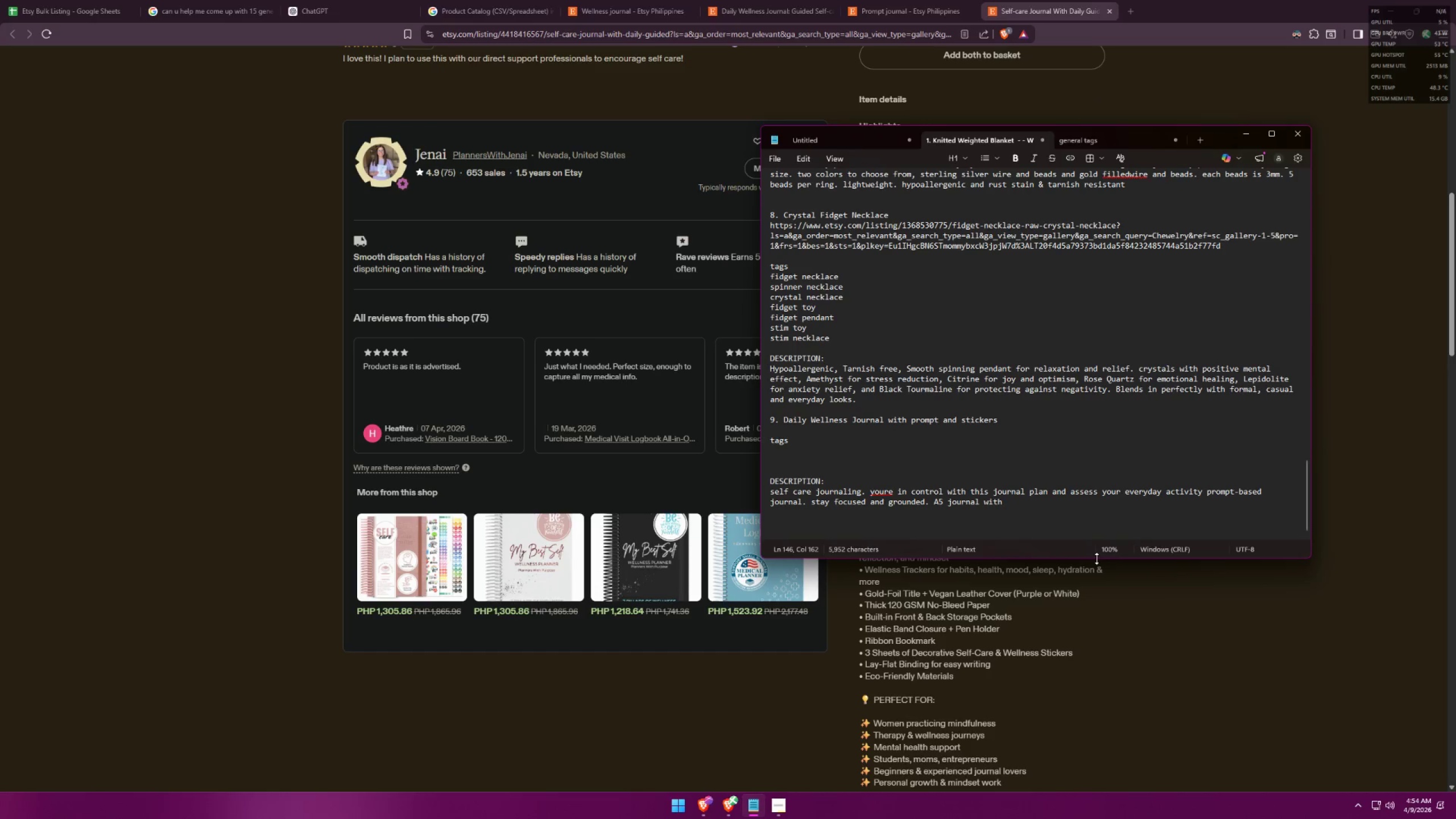 
key(Backspace)
key(Backspace)
key(Backspace)
key(Backspace)
key(Backspace)
type(durable, travel friendly )
 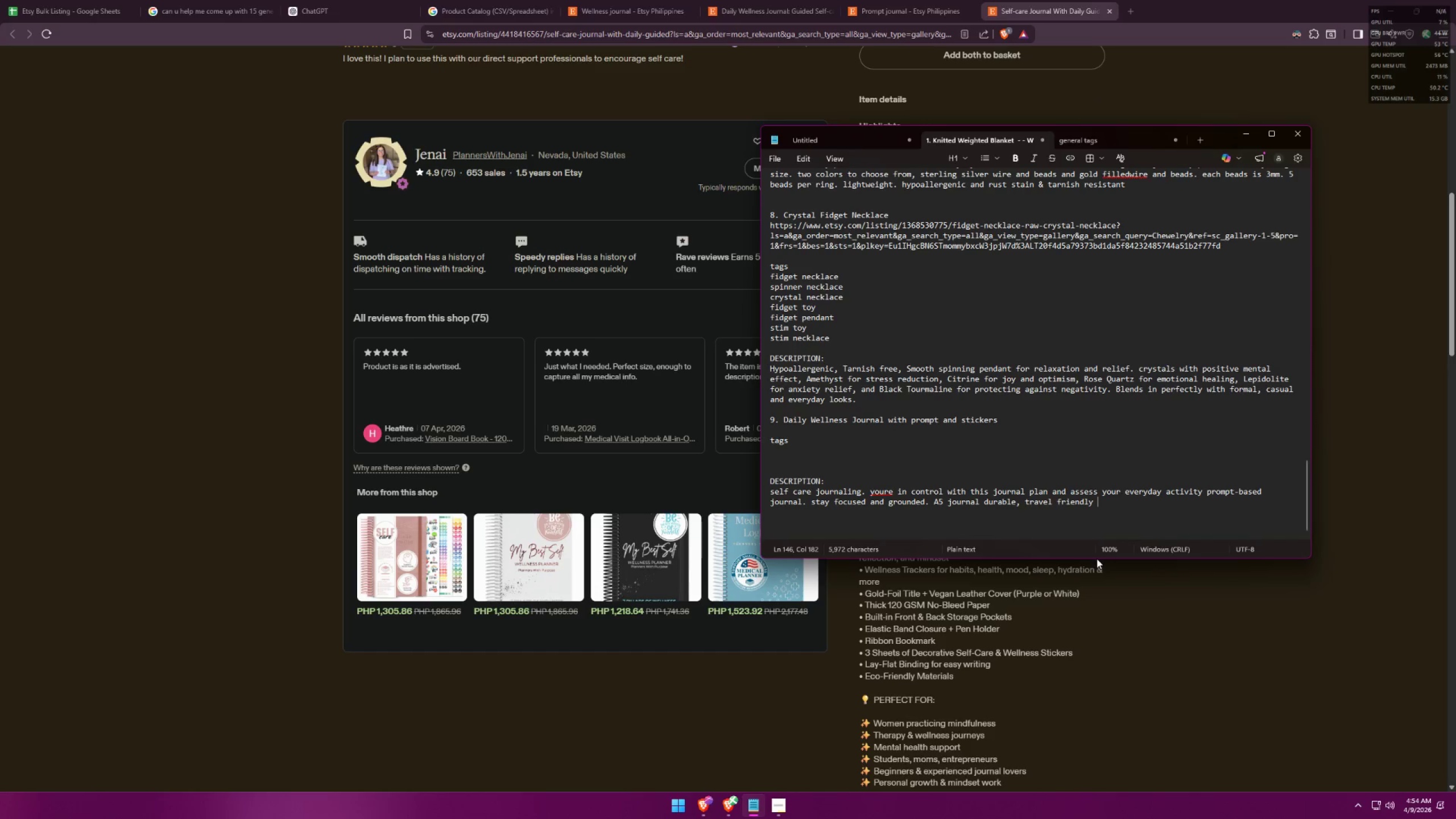 
key(Alt+AltLeft)
 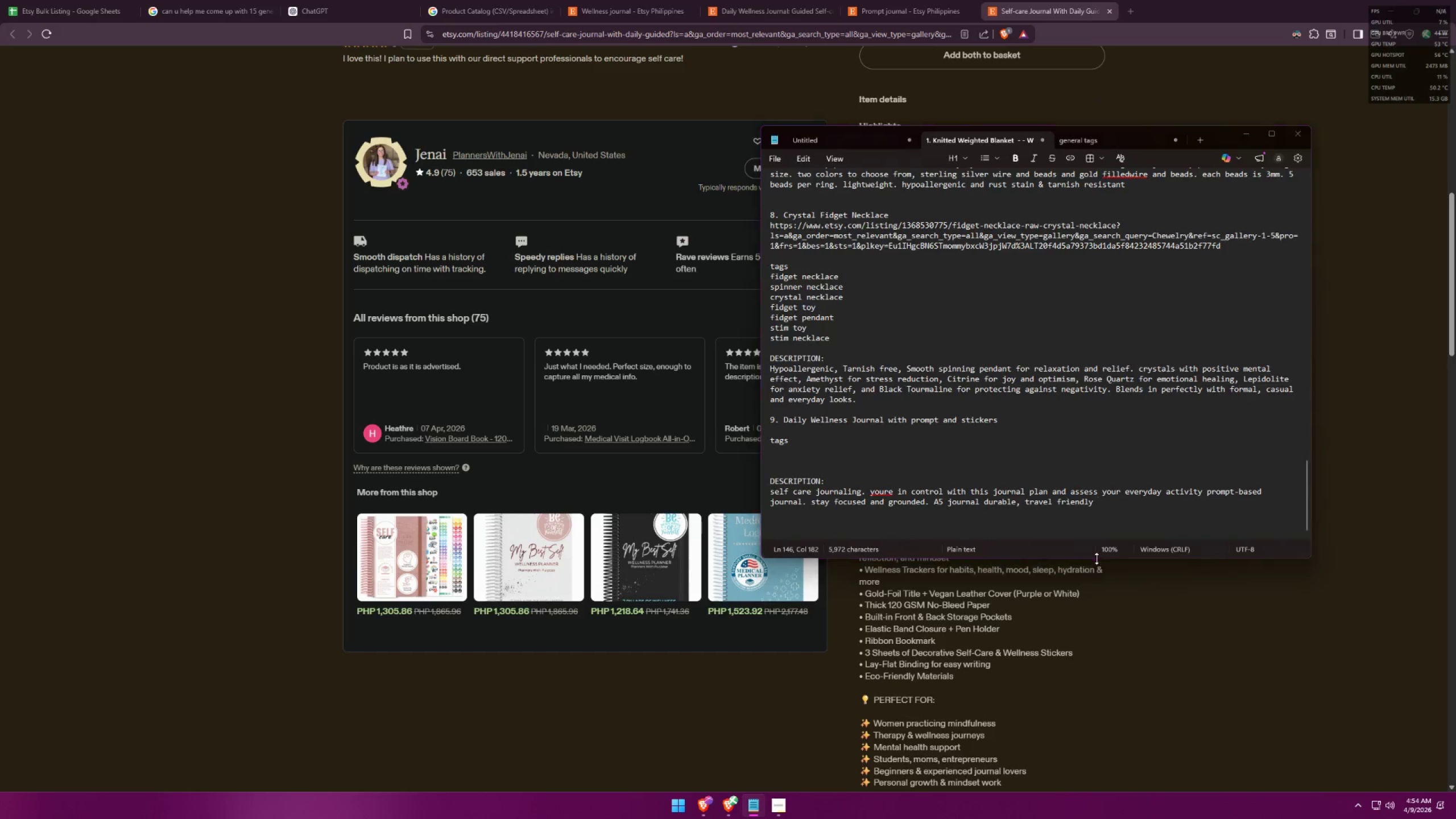 
key(Alt+Tab)
 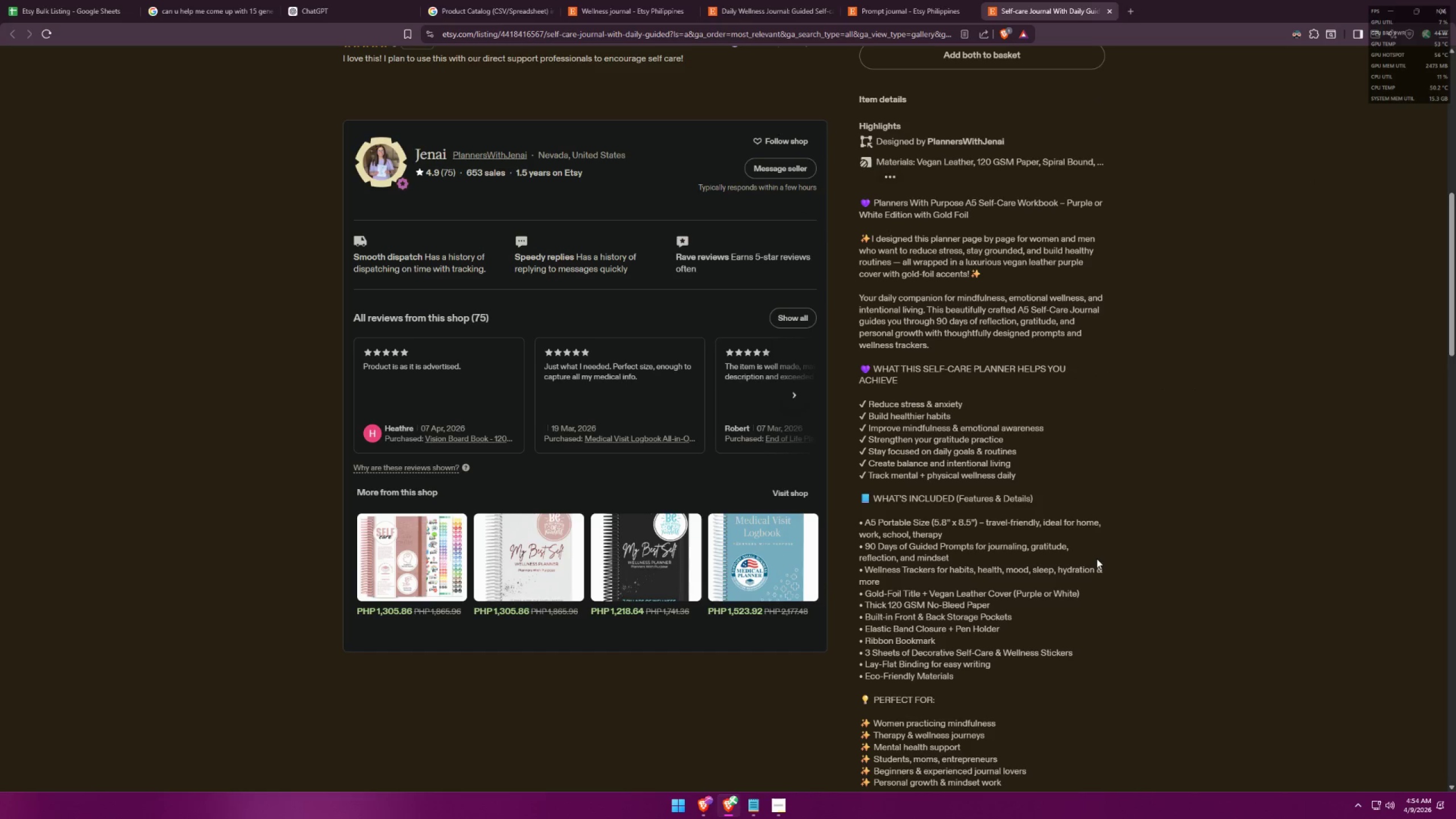 
key(Alt+AltLeft)
 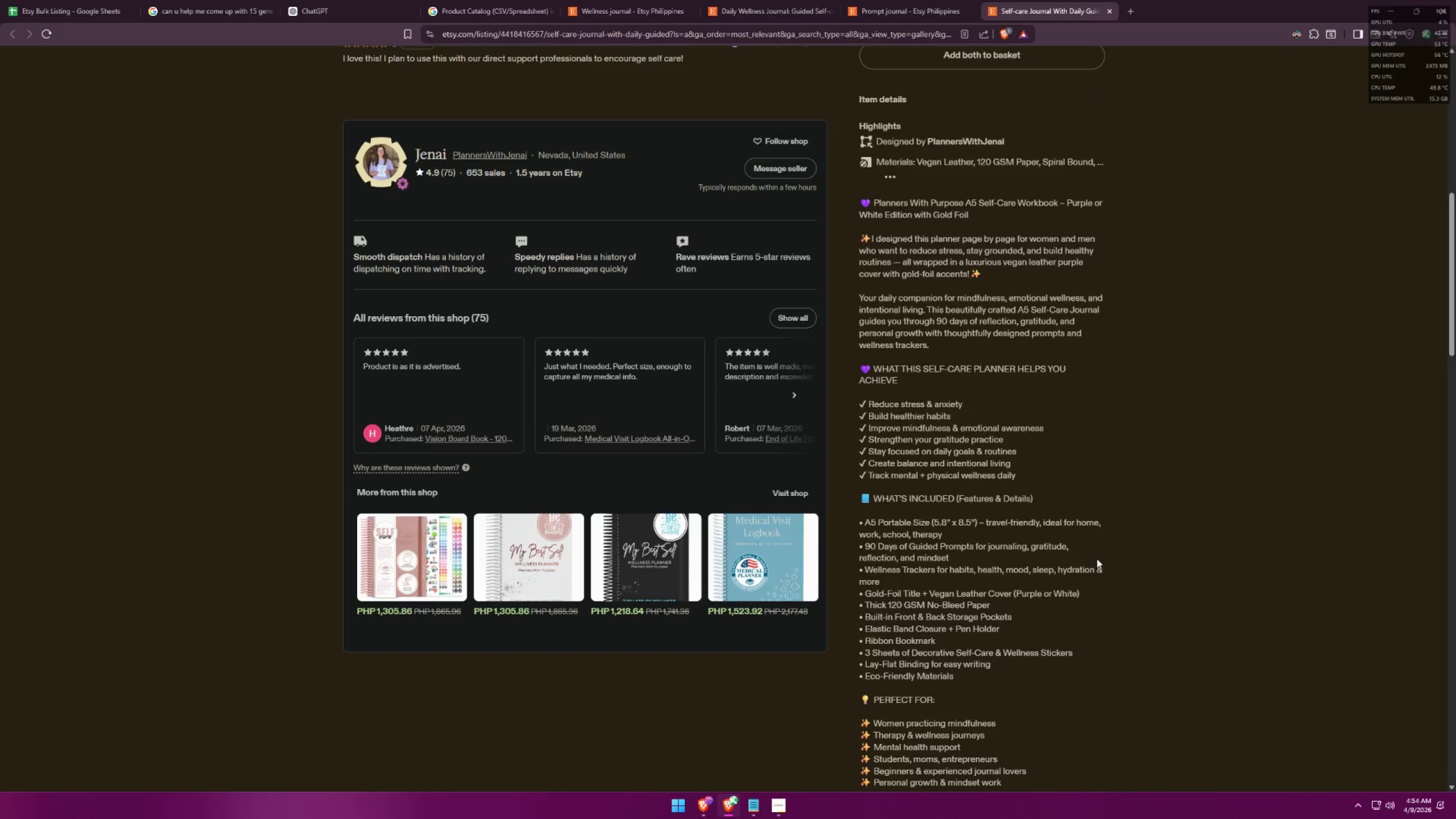 
key(Tab)
type(for everyday, work , school or therapy)
 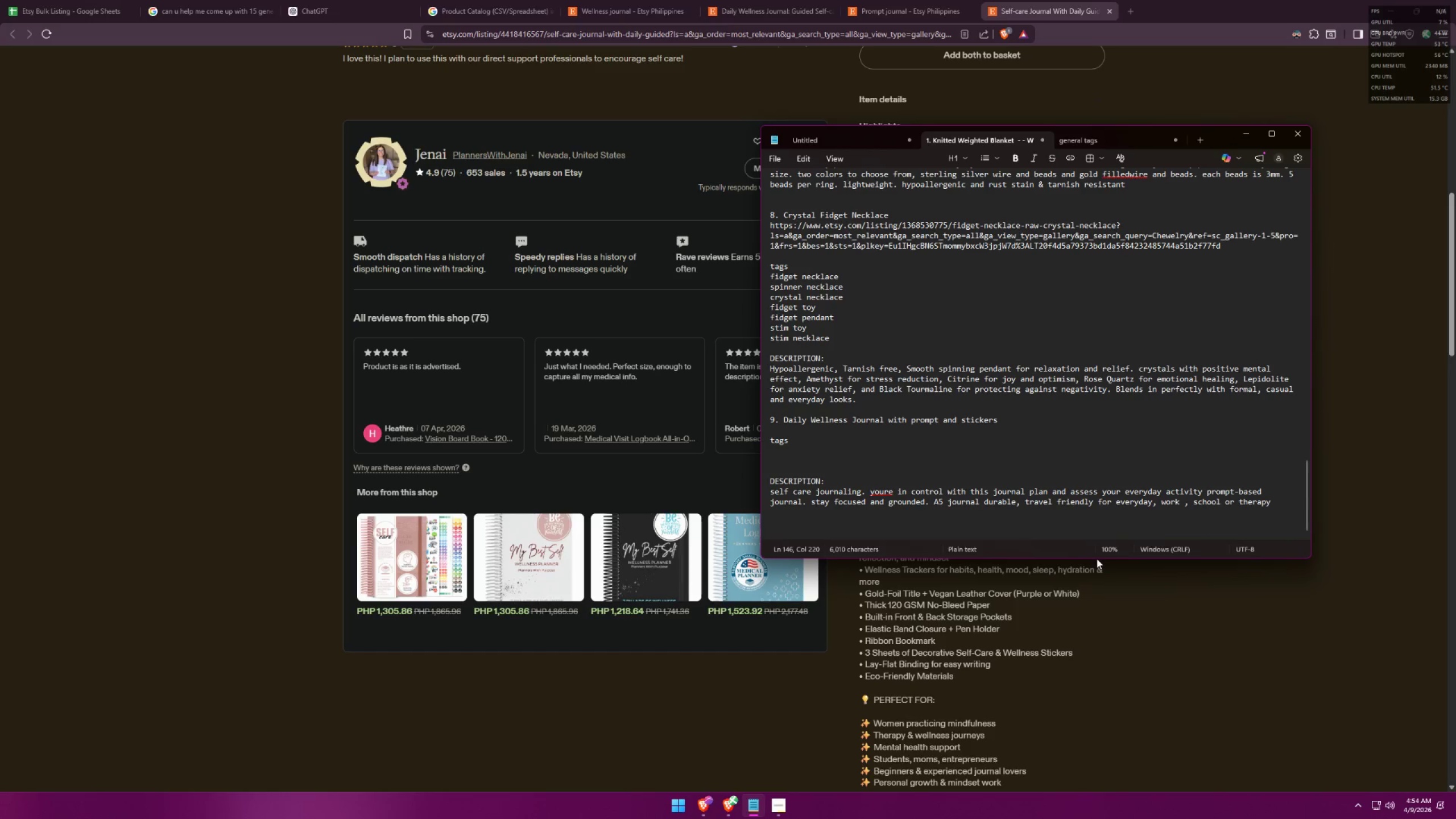 
key(Alt+AltLeft)
 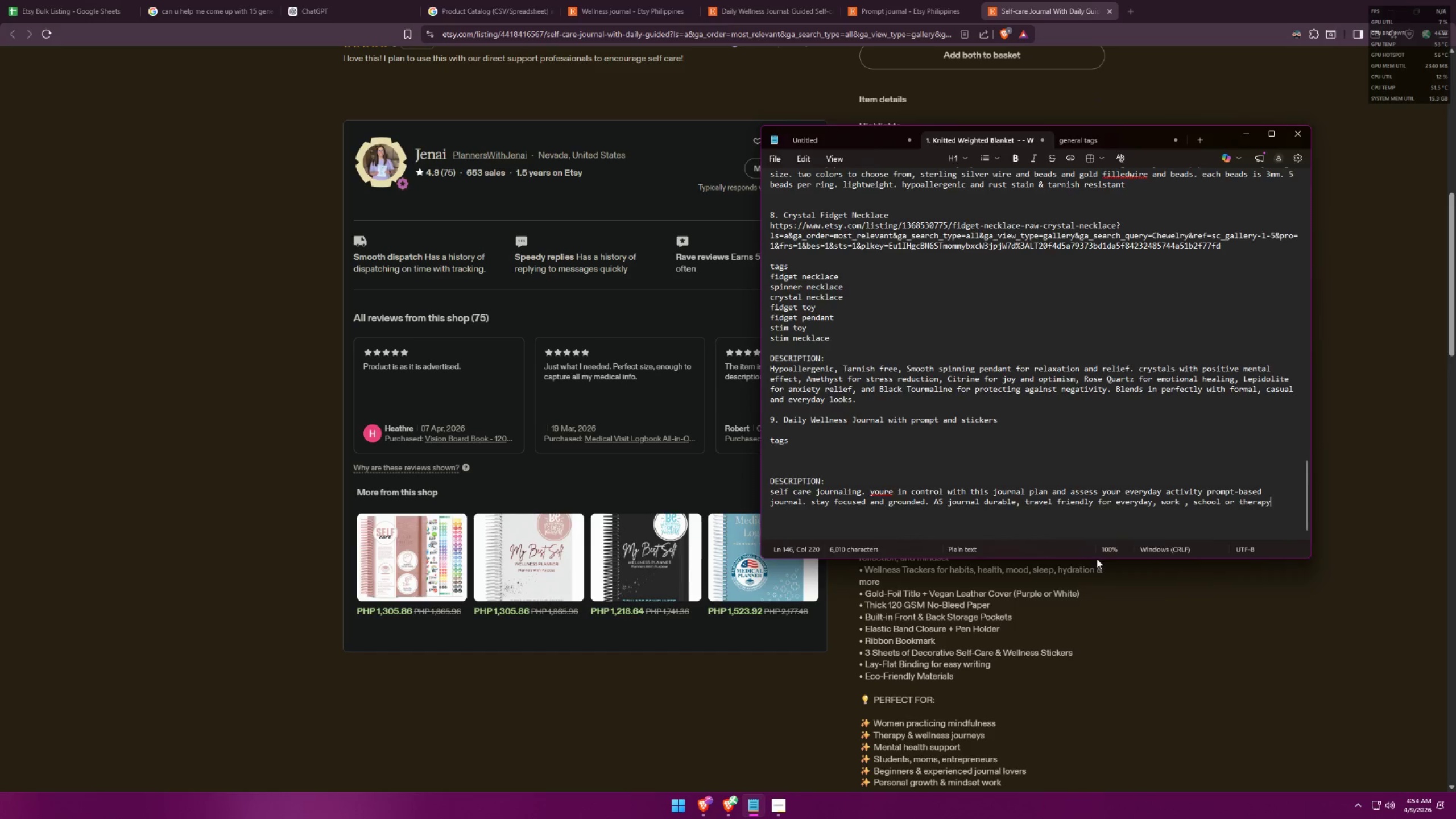 
key(Alt+Tab)
 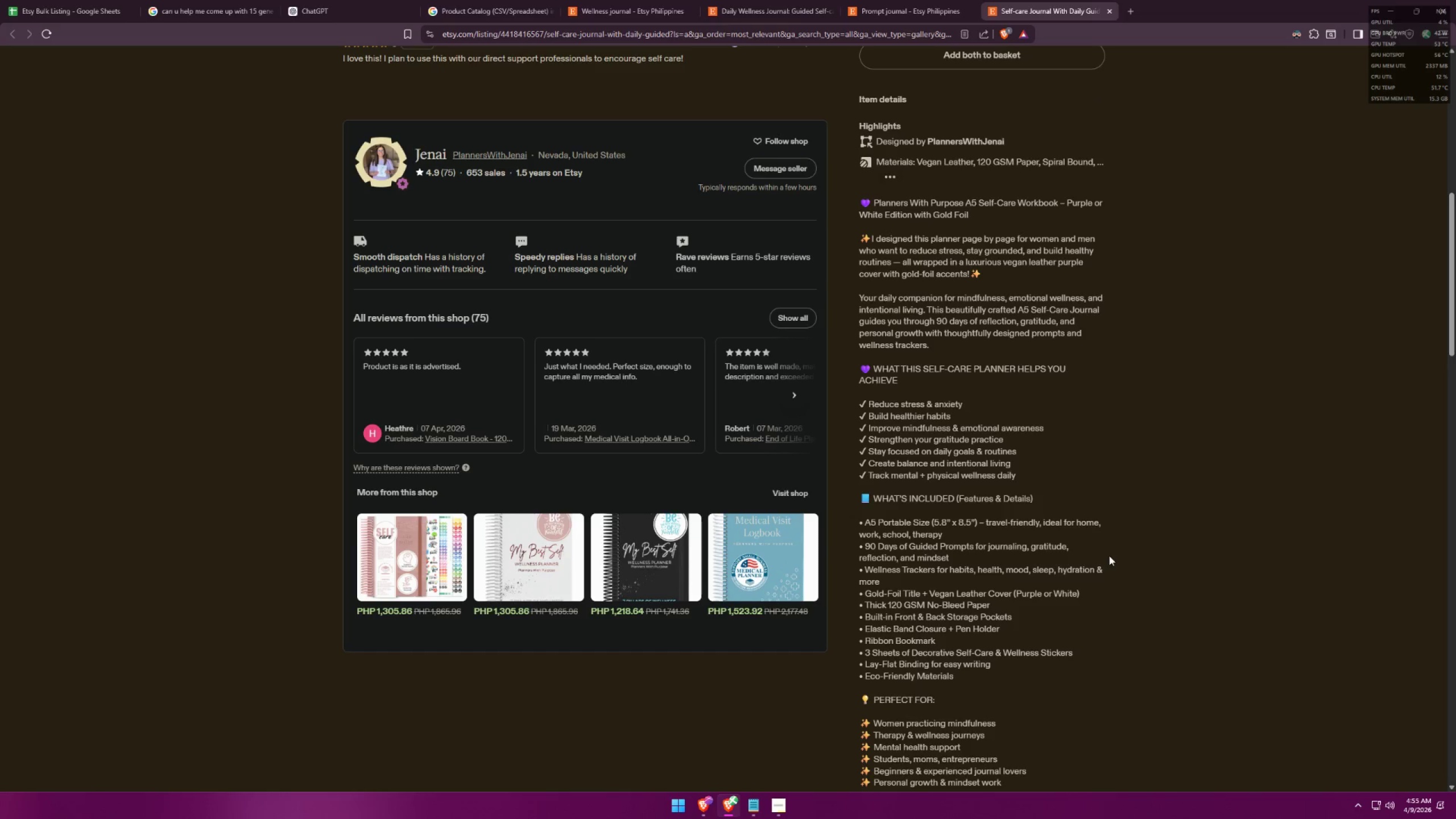 
key(Alt+AltLeft)
 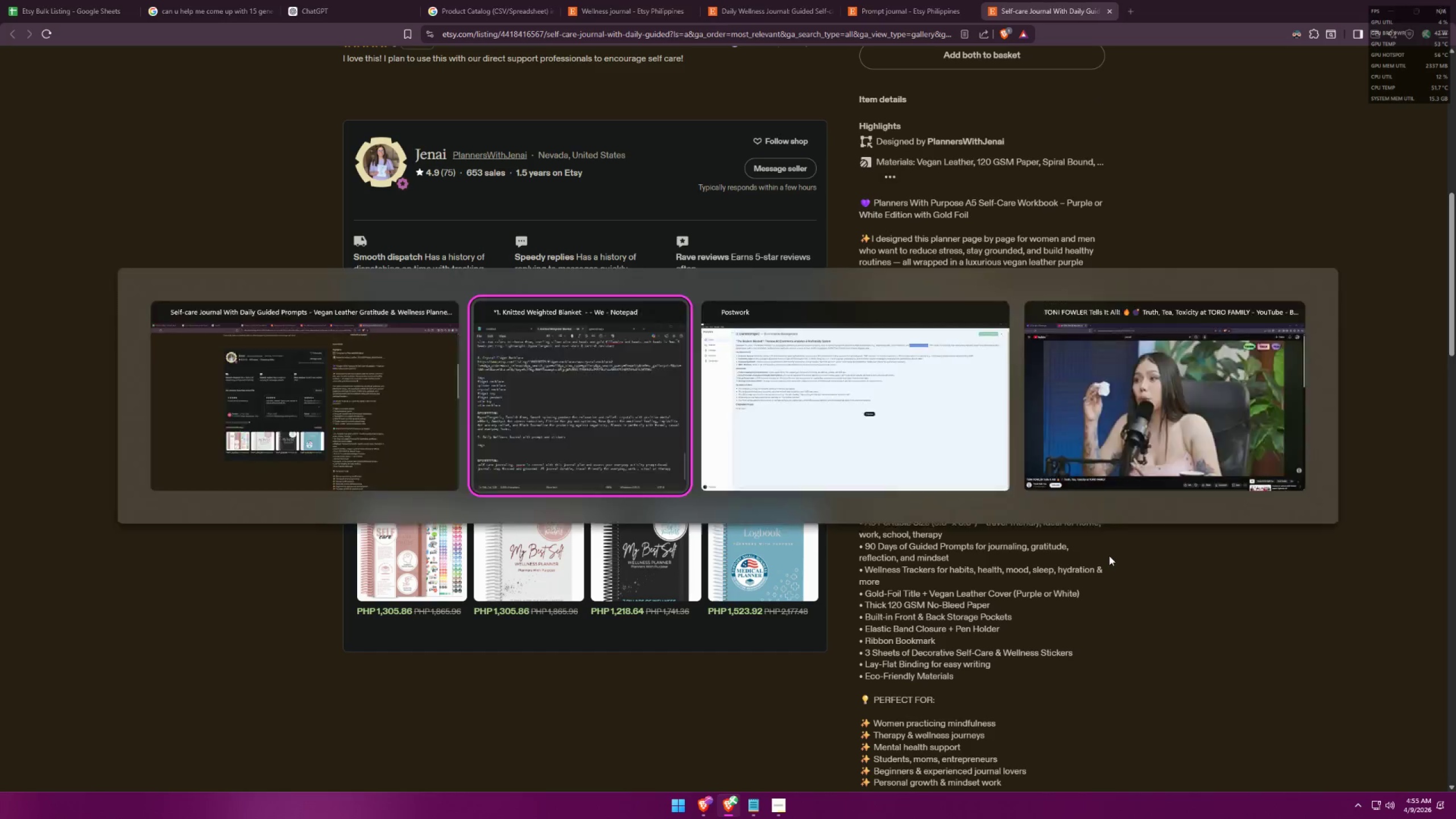 
key(Alt+Tab)
 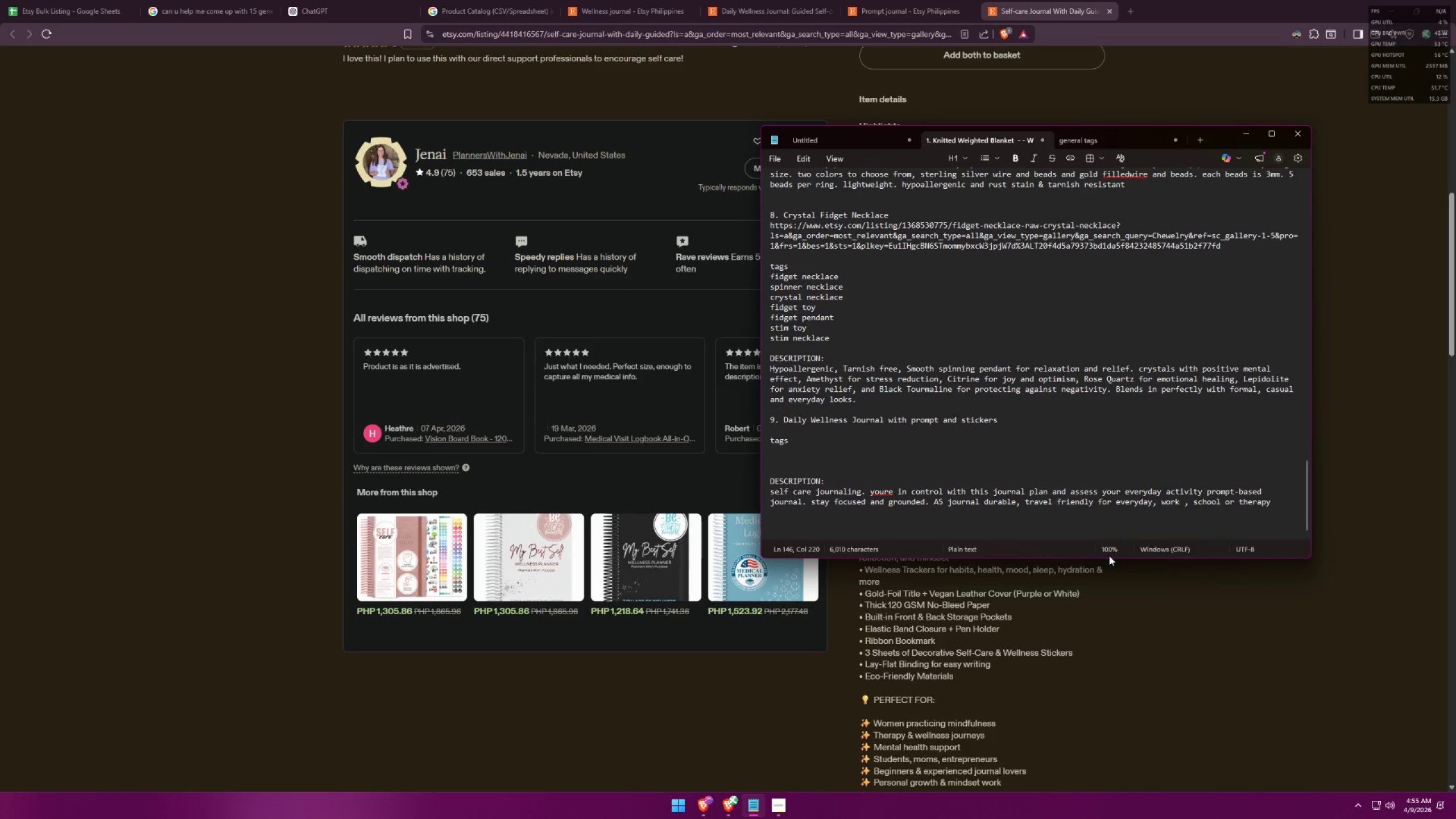 
key(Period)
 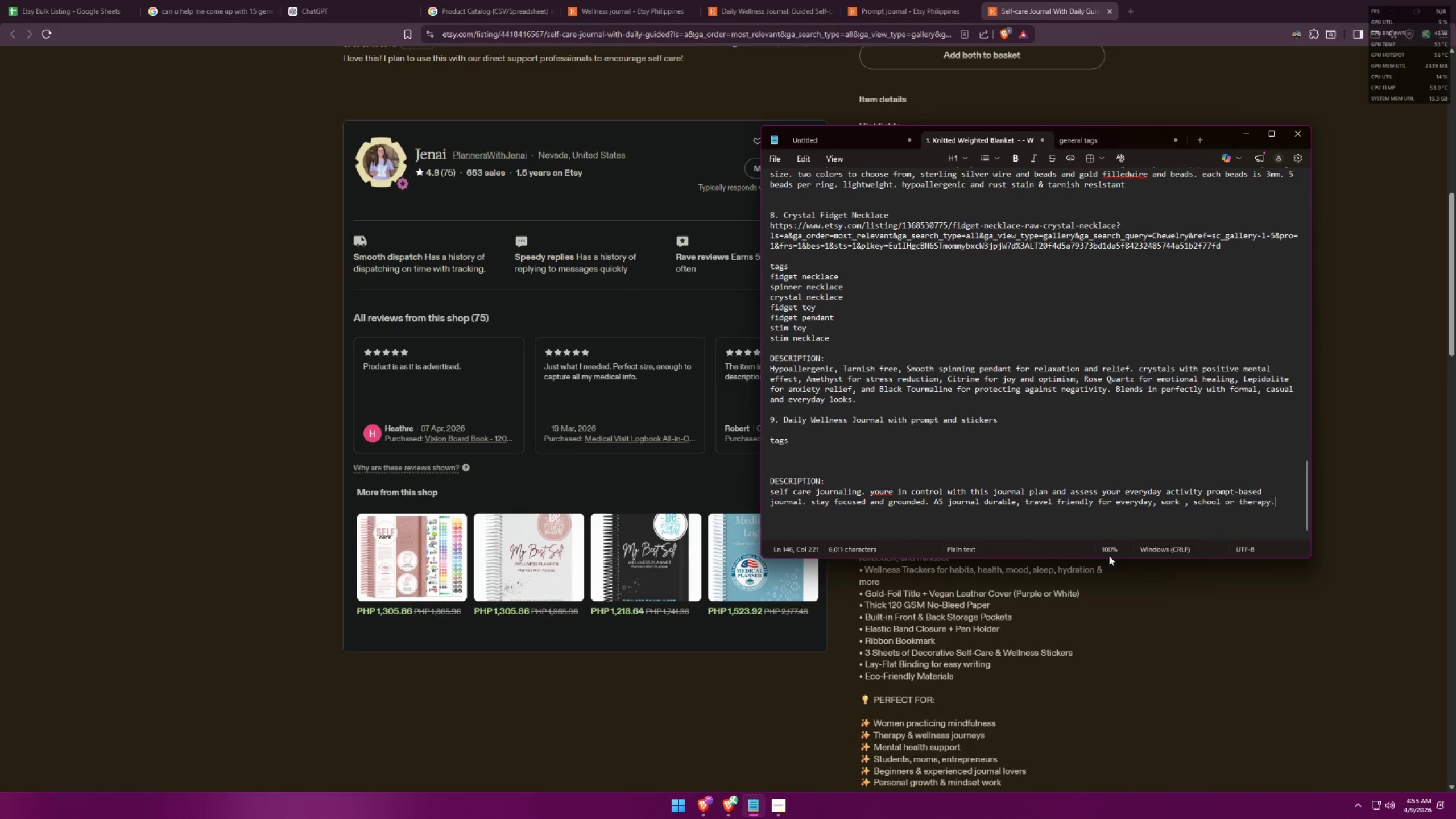 
key(Space)
 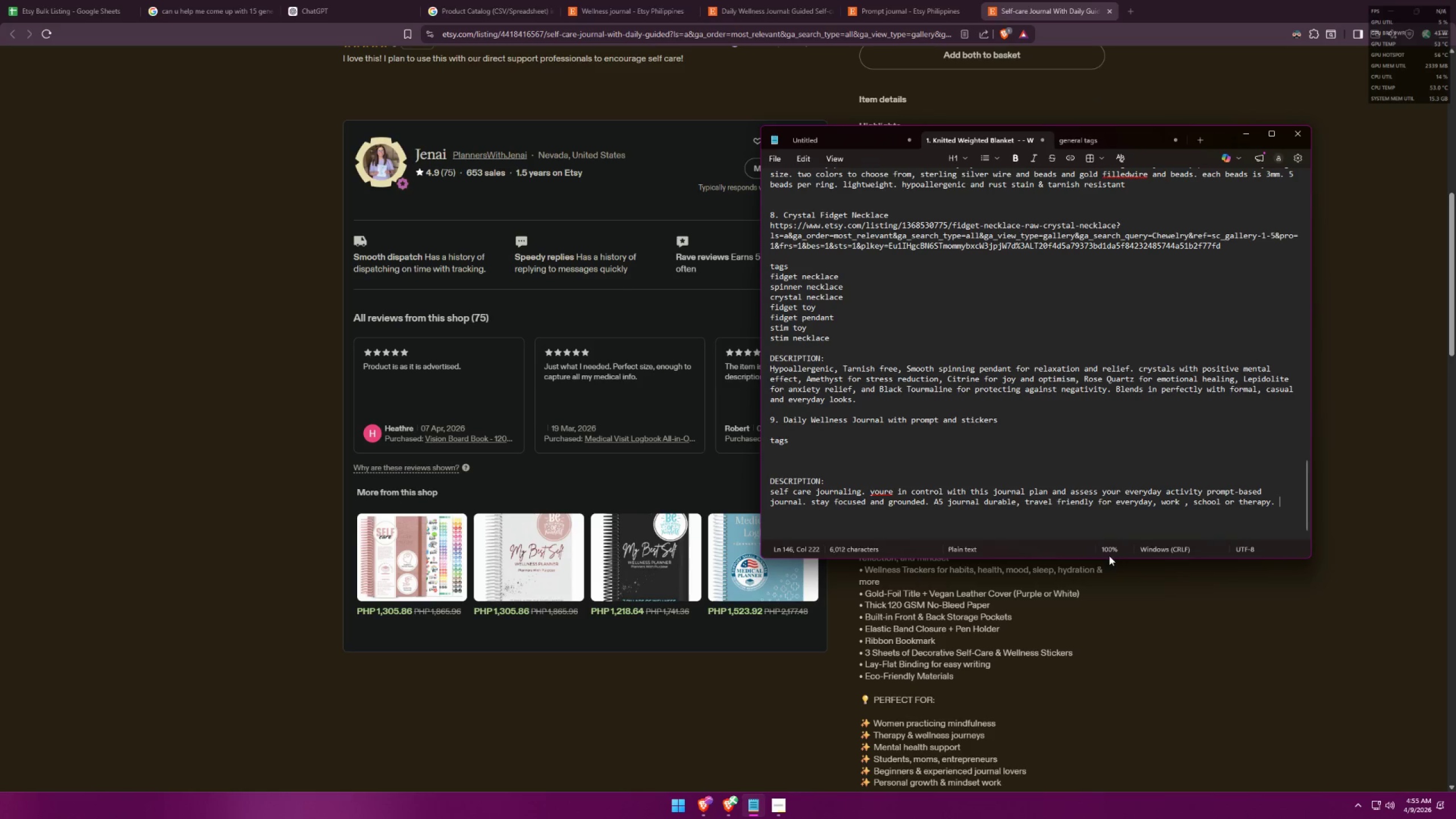 
key(Shift+ShiftLeft)
 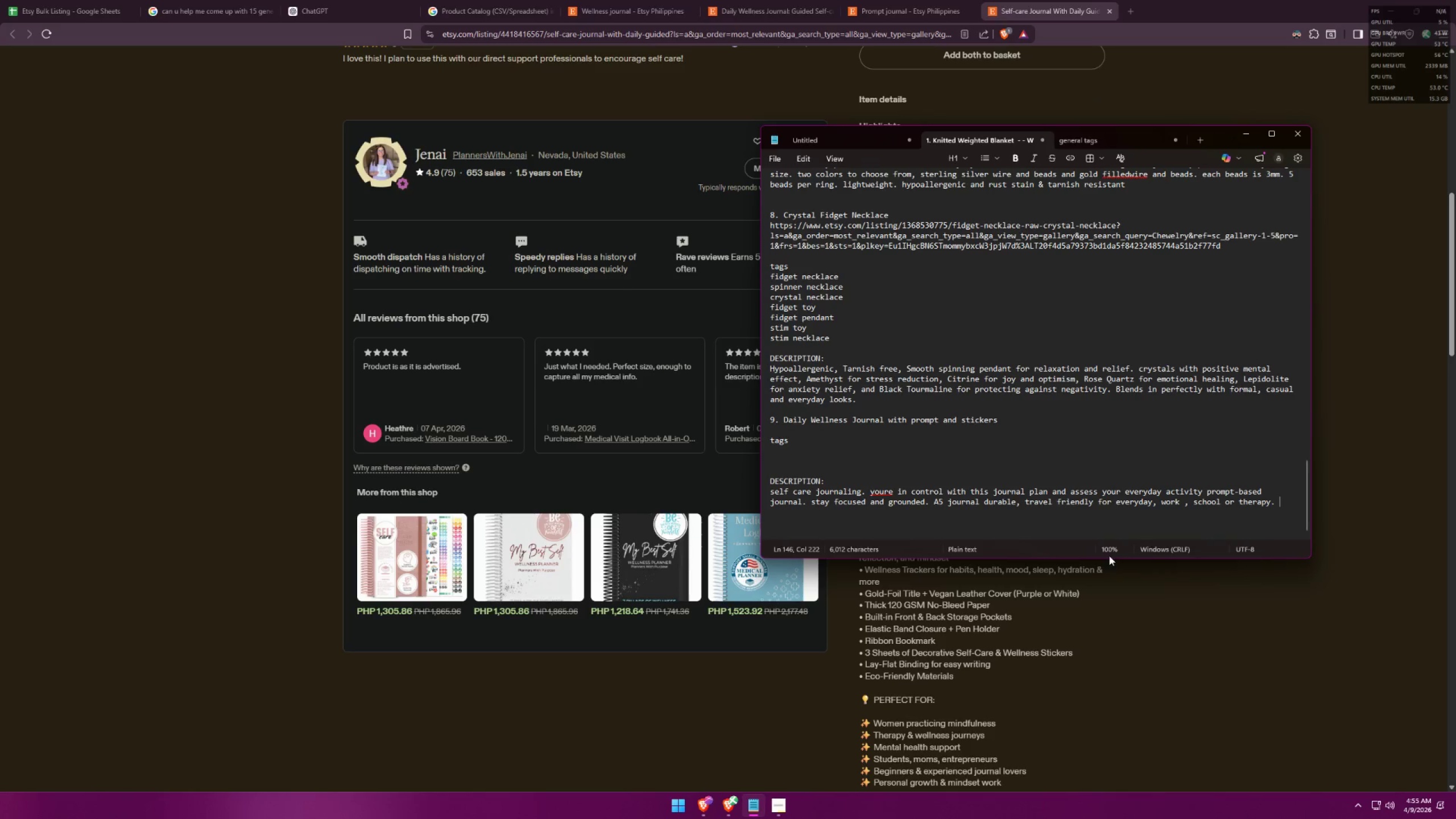 
key(Shift+Enter)
 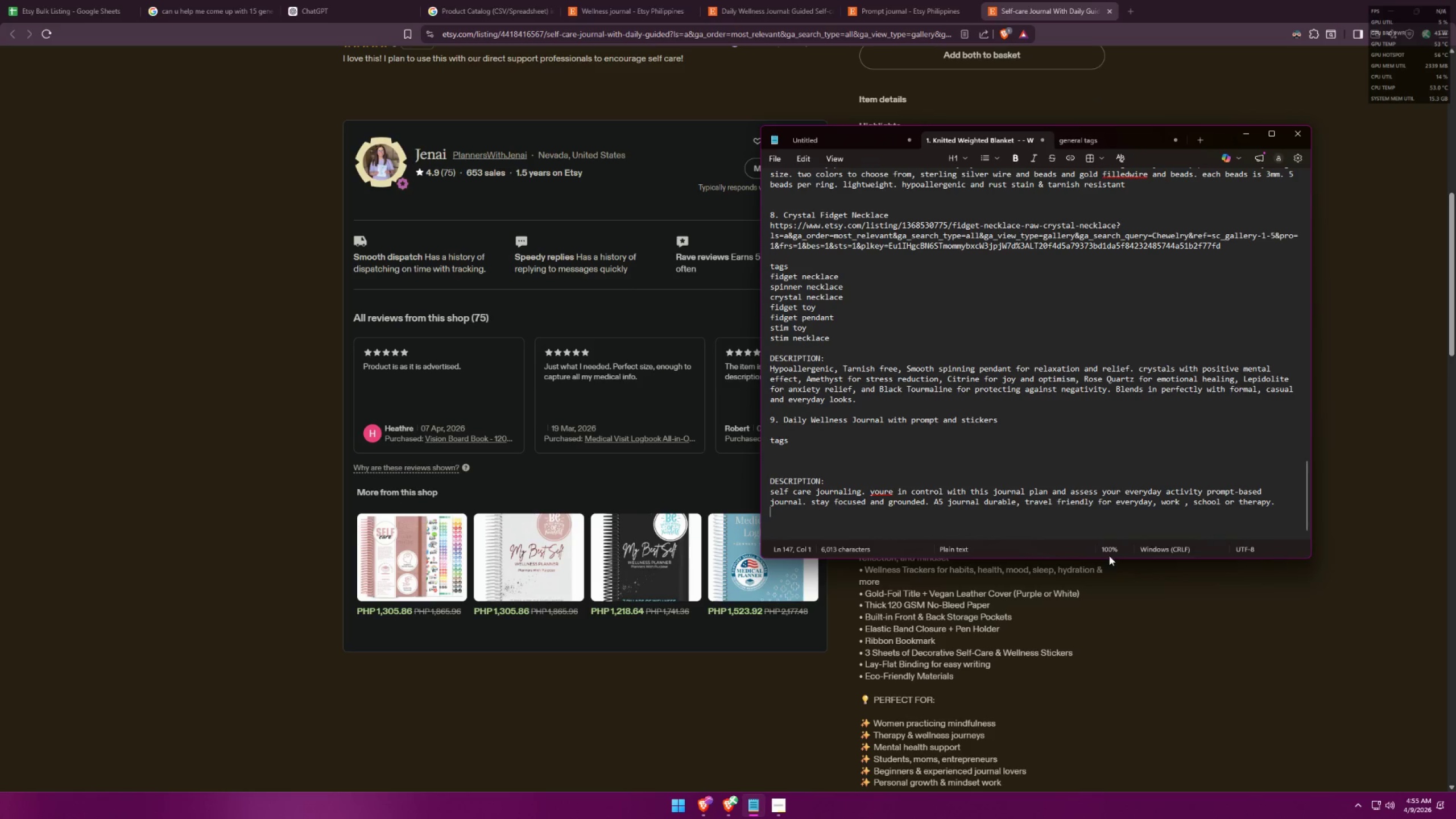 
key(Alt+AltLeft)
 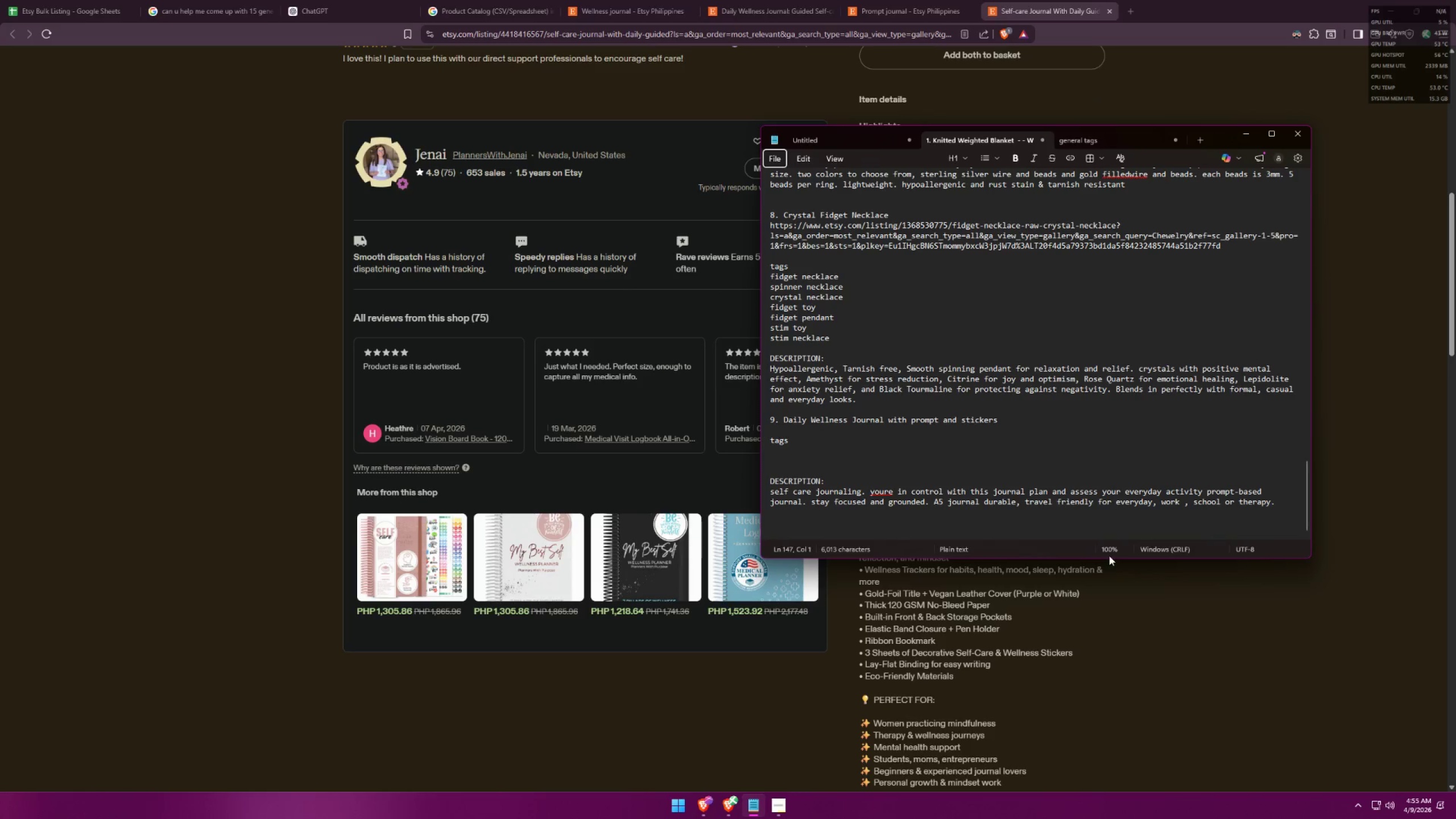 
key(Alt+AltLeft)
 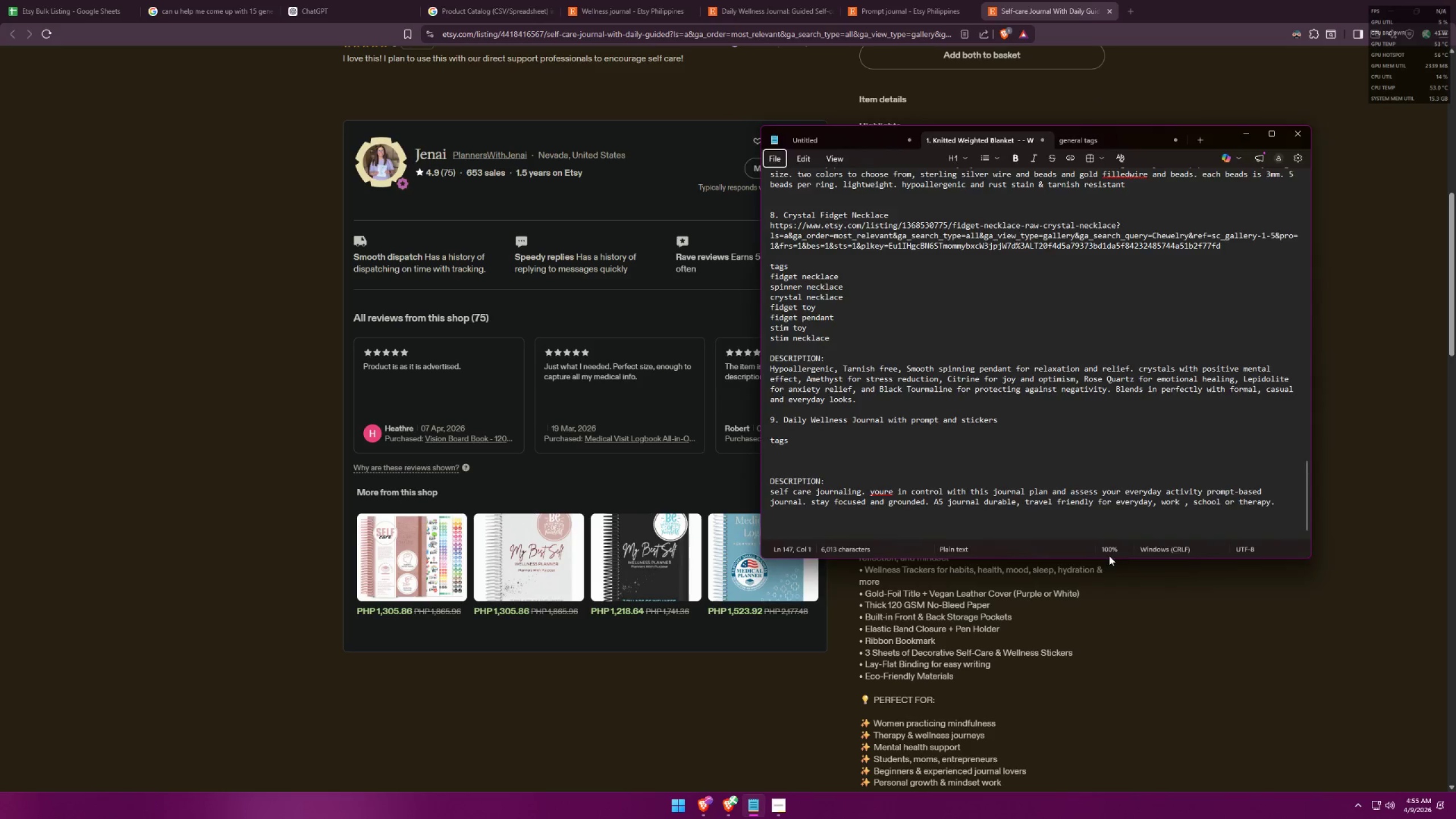 
key(Alt+Tab)
 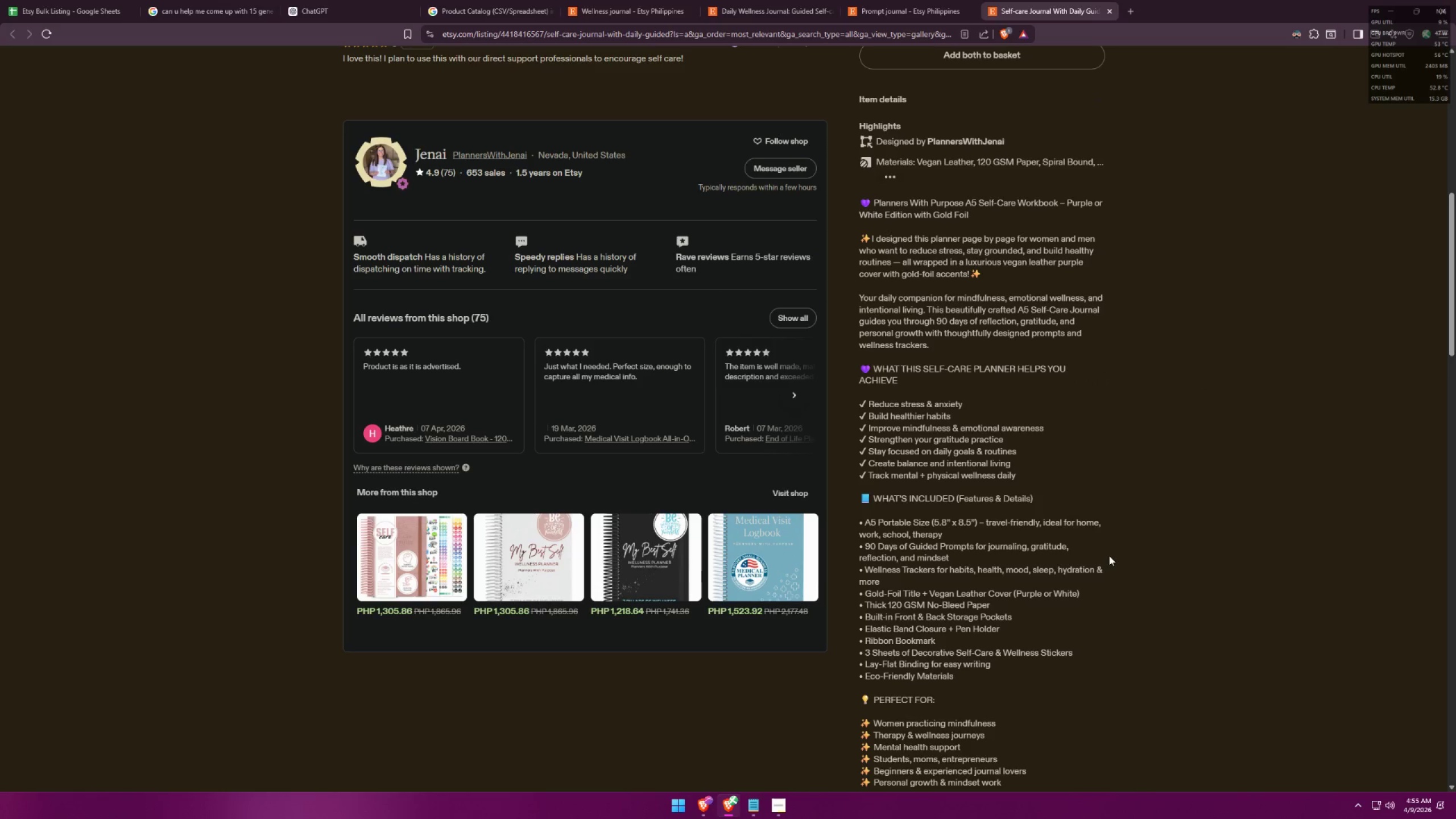 
key(Alt+AltLeft)
 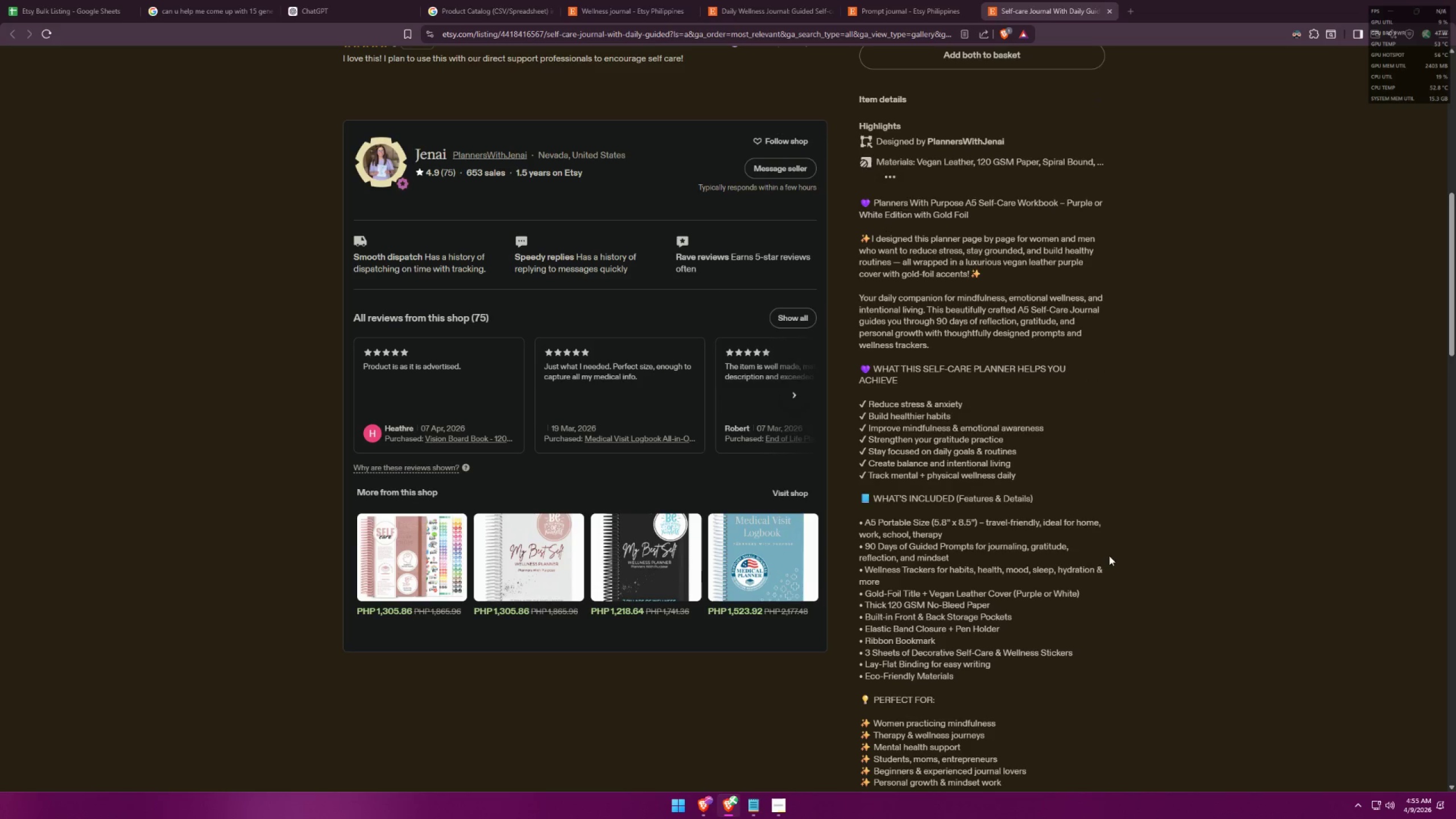 
key(Tab)
type(trackers for habits, health, n)
key(Backspace)
type(mood sleep.)
key(Backspace)
type(, hydration)
 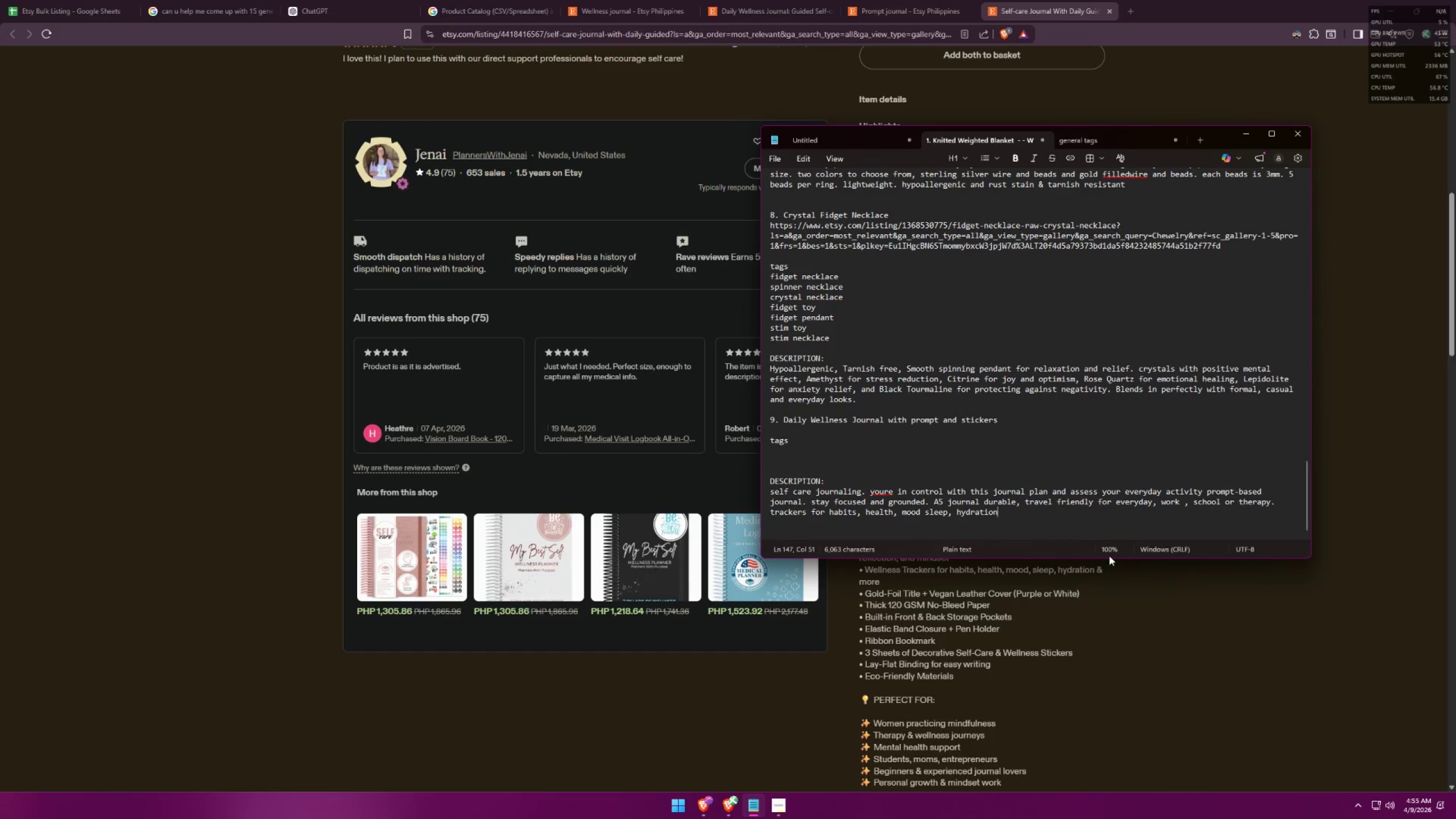 
type( and more. )
 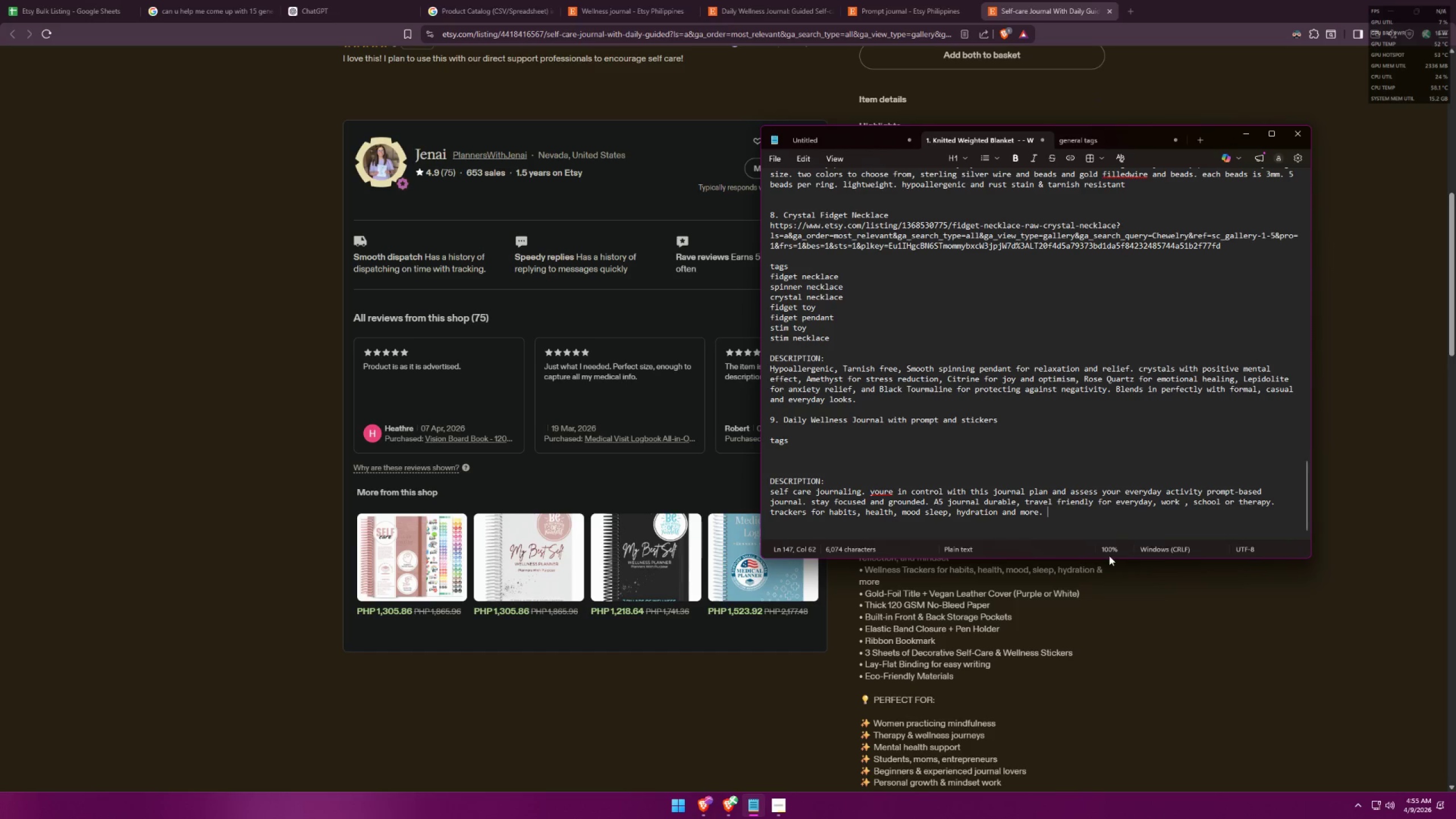 
key(Shift+Enter)
 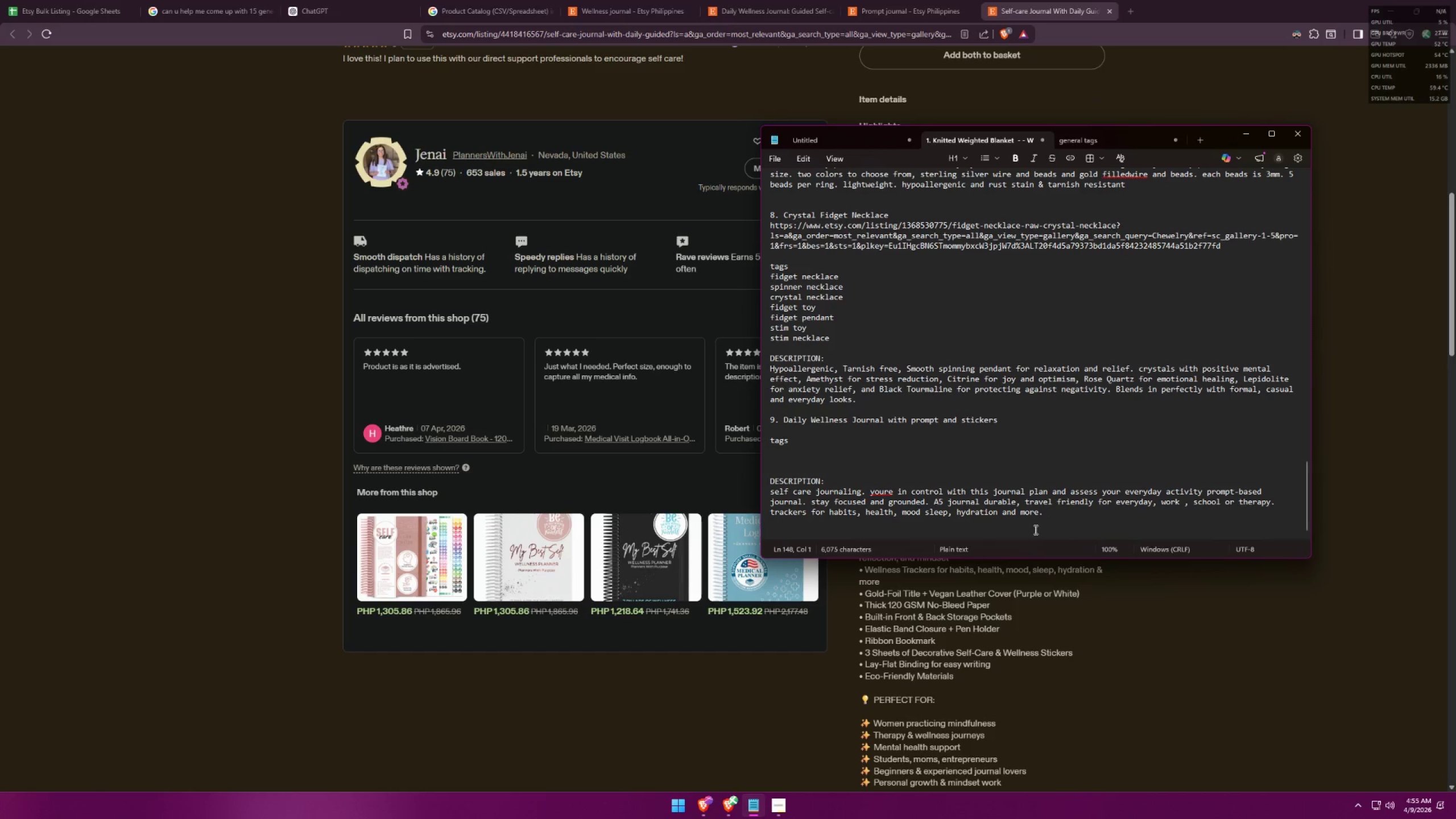 
wait(6.57)
 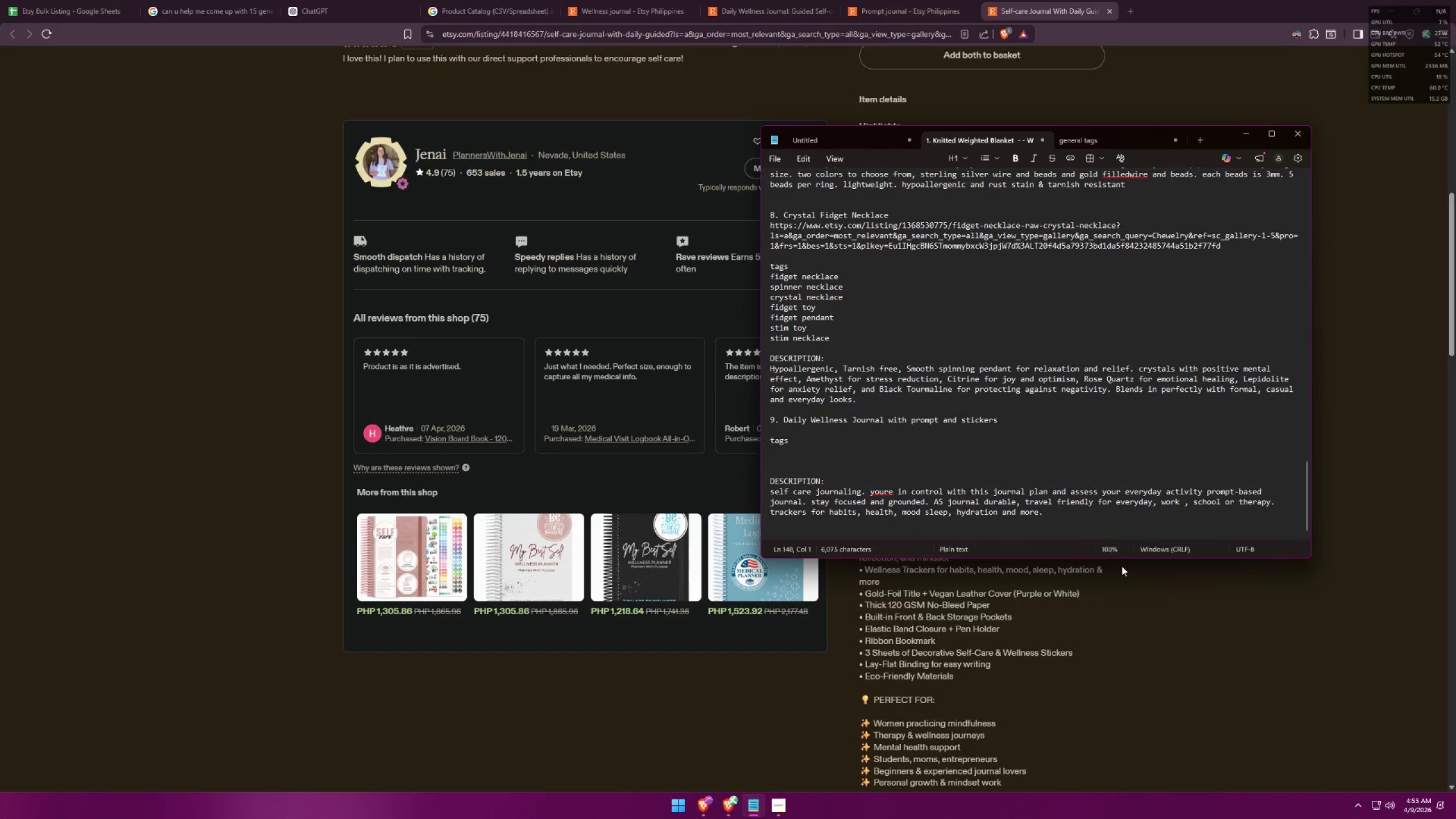 
type(in )
 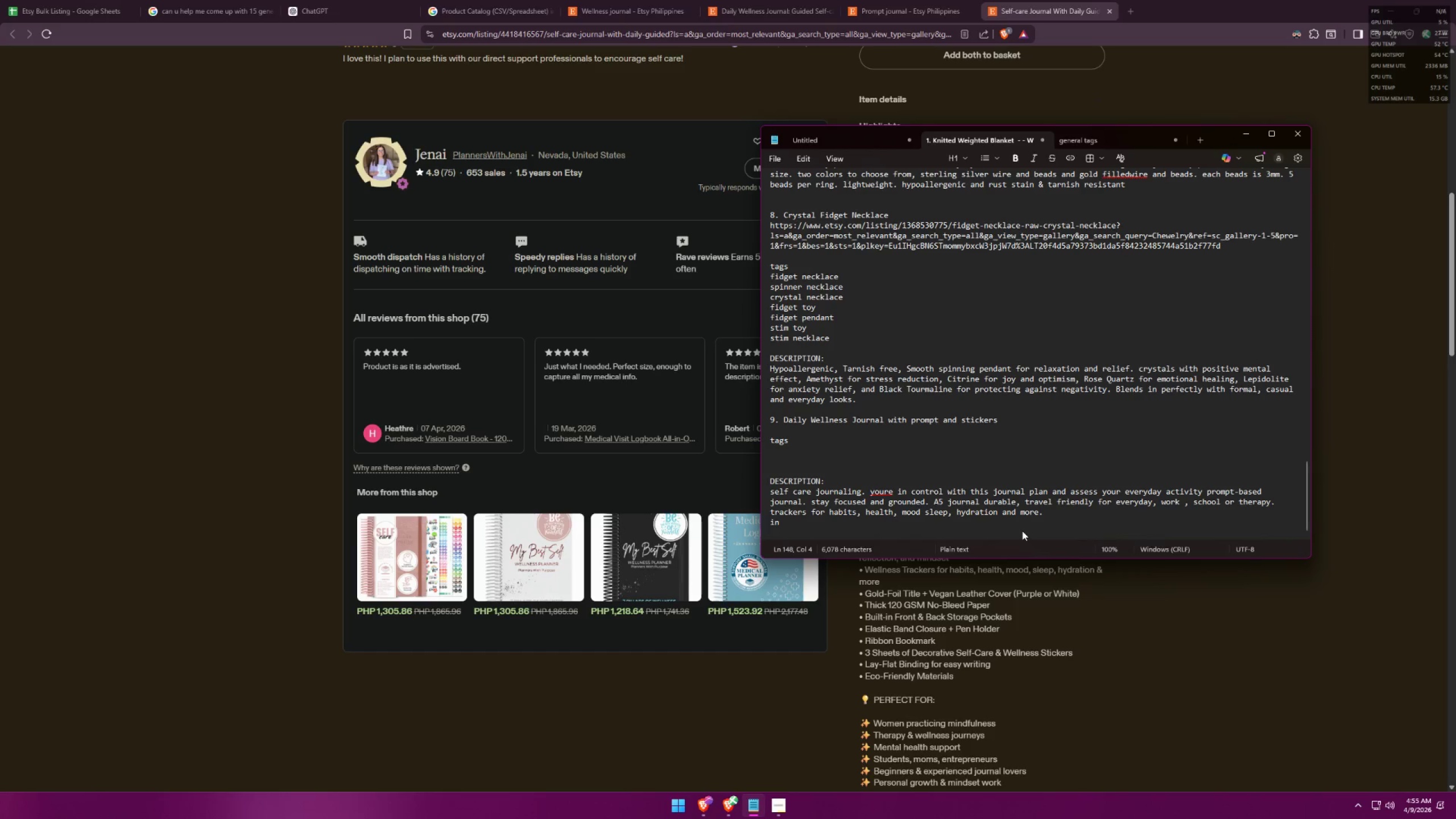 
left_click([714, 0])
 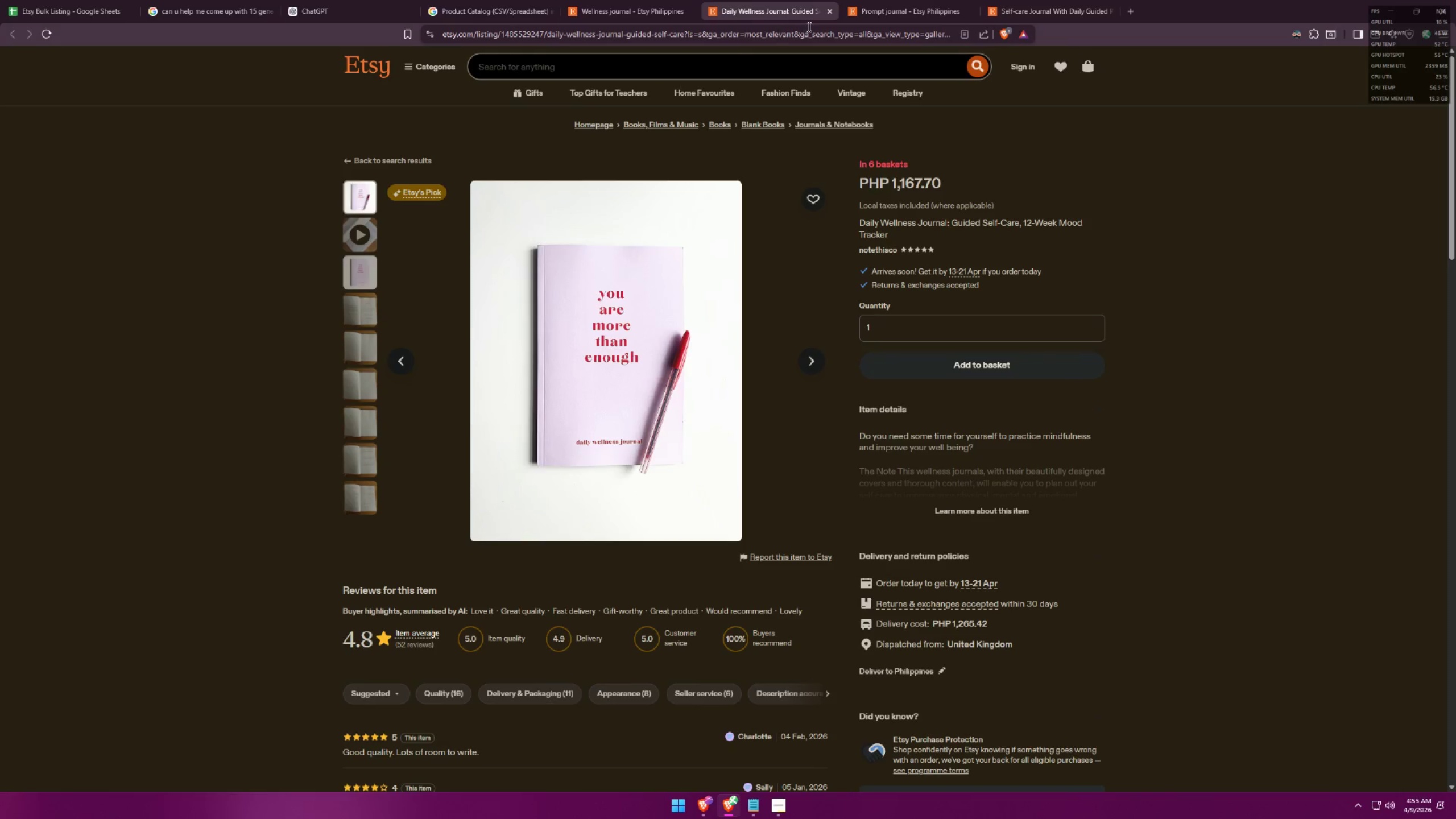 
key(Alt+AltLeft)
 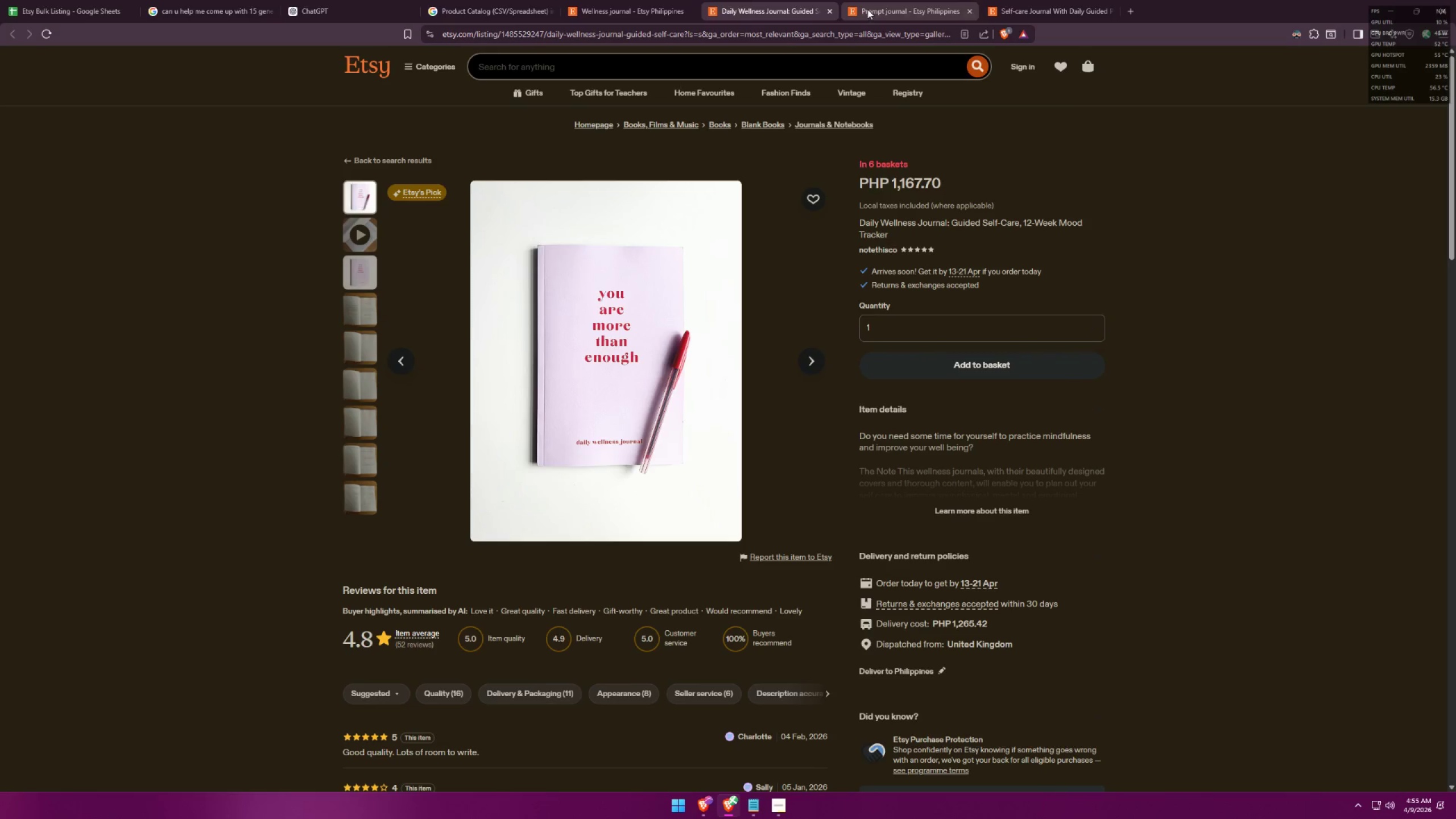 
key(Alt+Tab)
 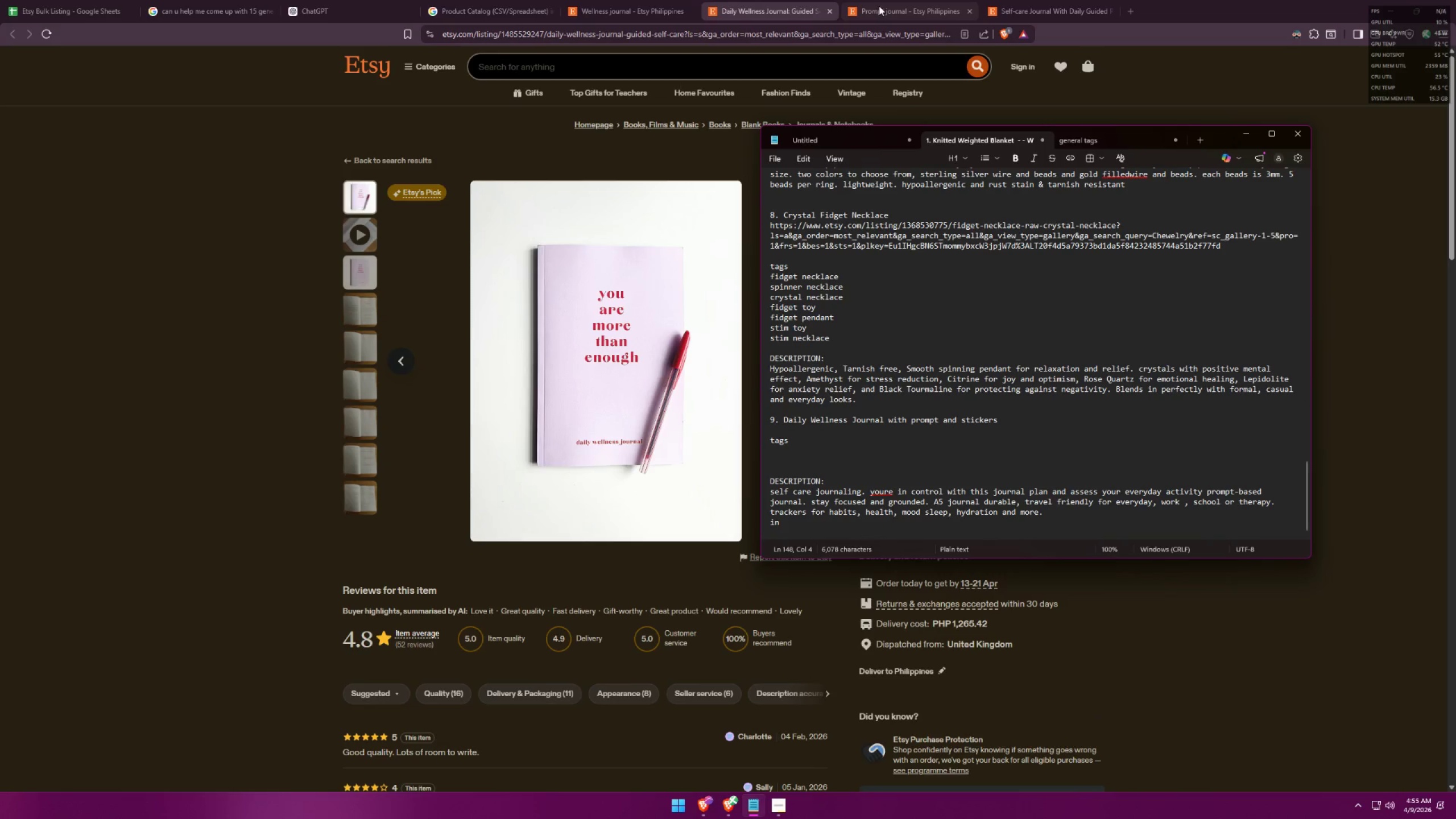 
key(Alt+AltLeft)
 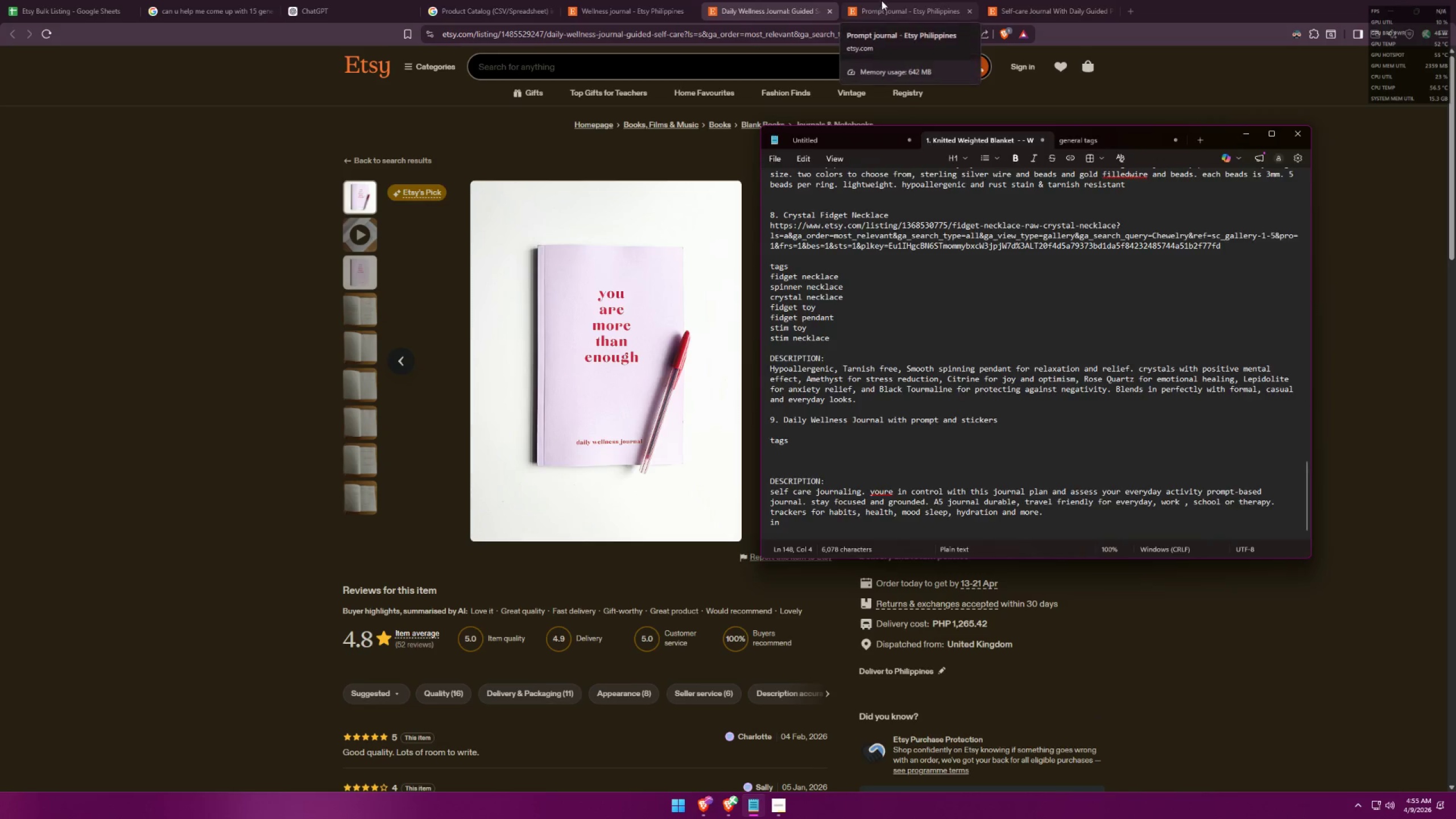 
key(Alt+Tab)
 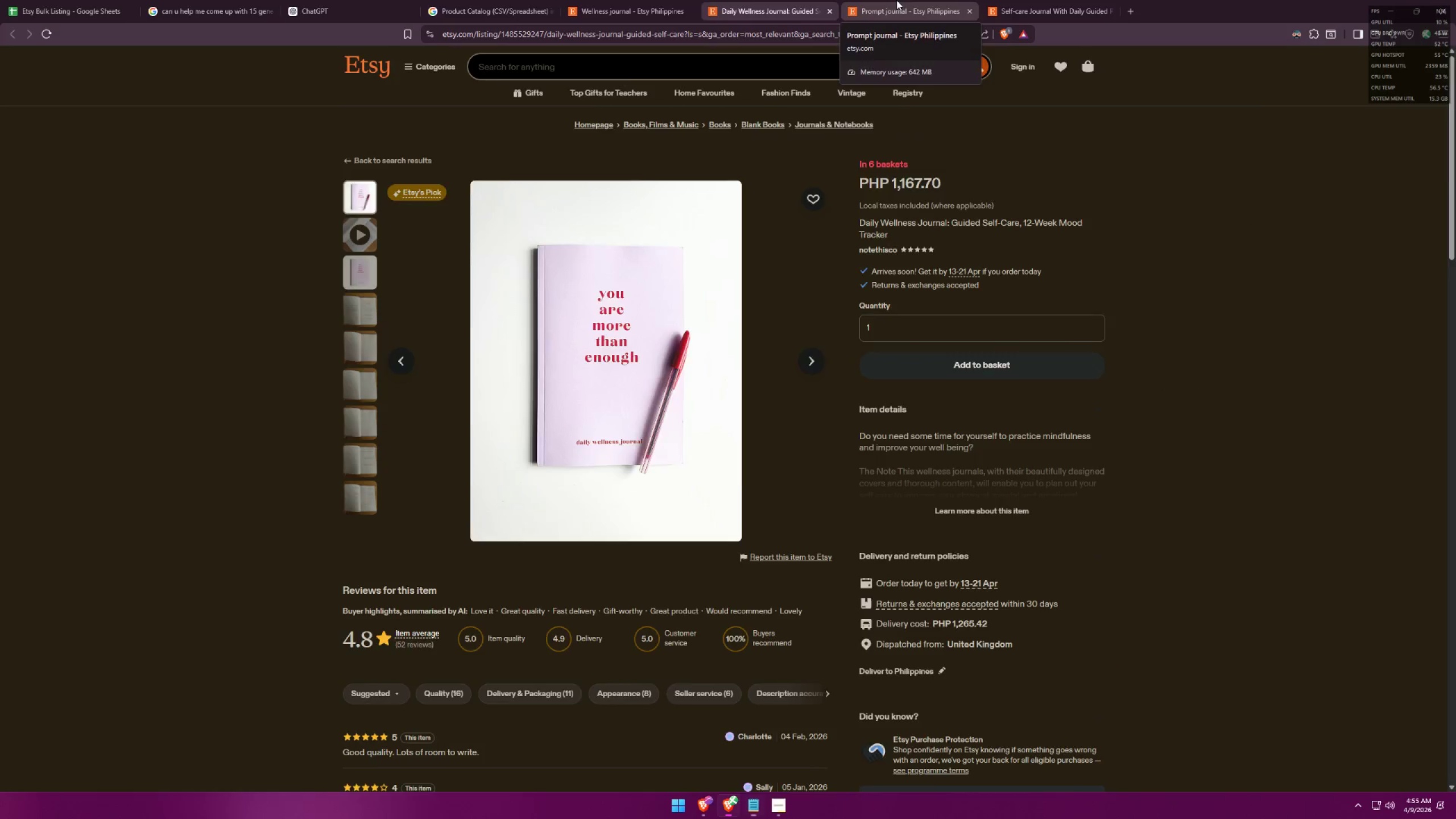 
left_click([896, 0])
 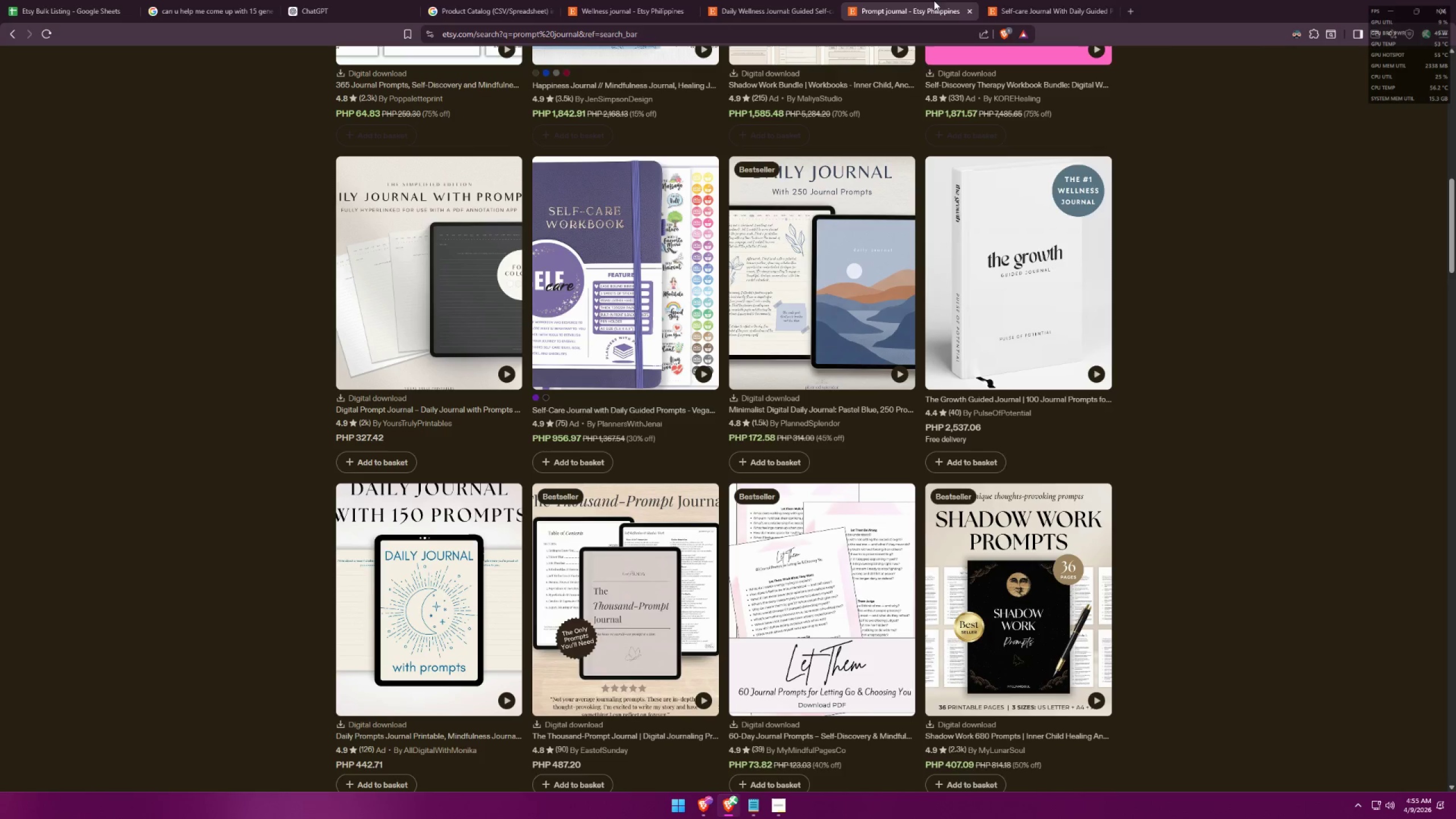 
left_click([1075, 0])
 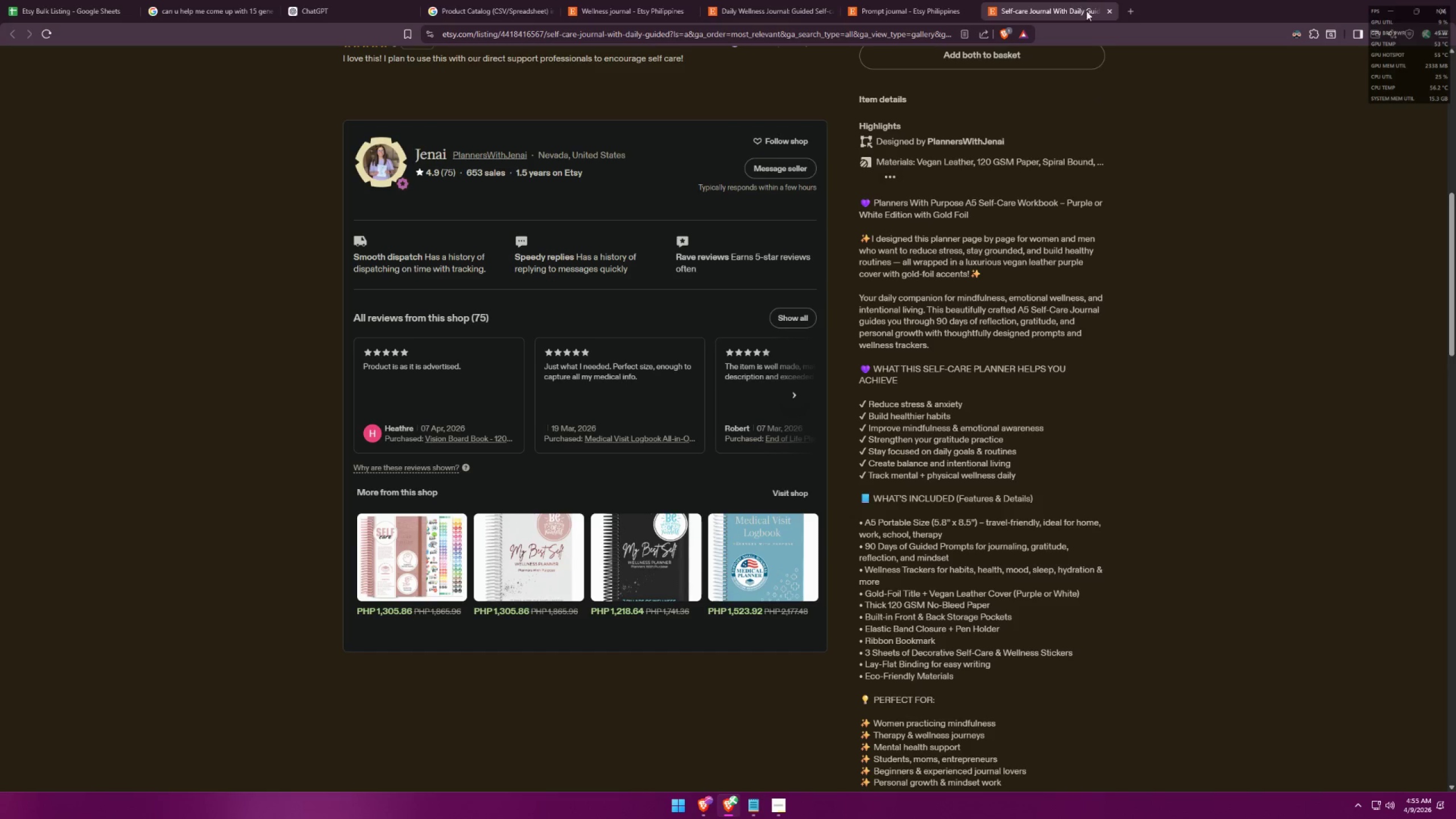 
key(Alt+AltLeft)
 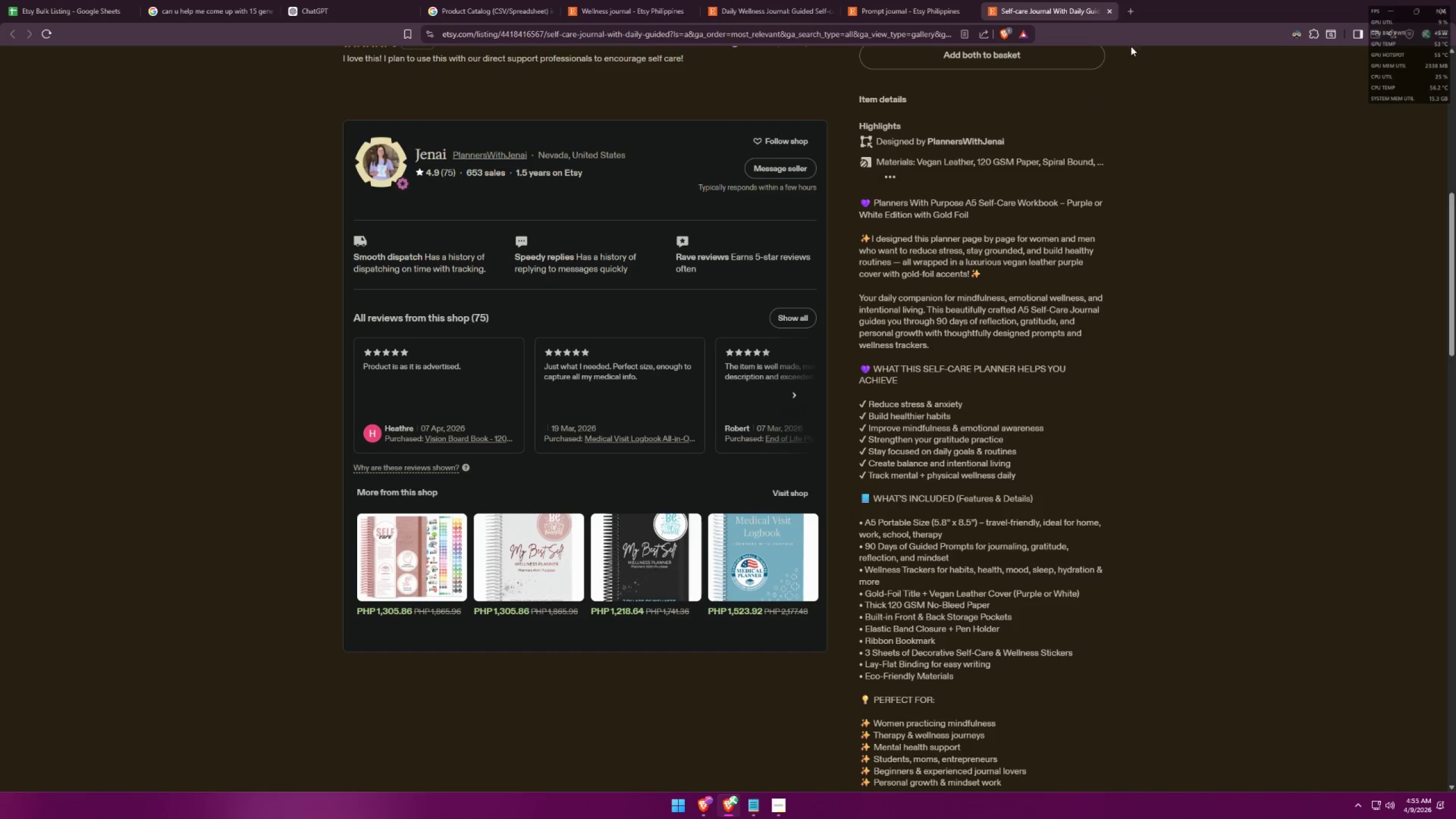 
key(Tab)
type(gold )
key(Backspace)
key(Backspace)
key(Backspace)
key(Backspace)
key(Backspace)
type(w)
key(Backspace)
type(p)
key(Backspace)
type(pastel and )
 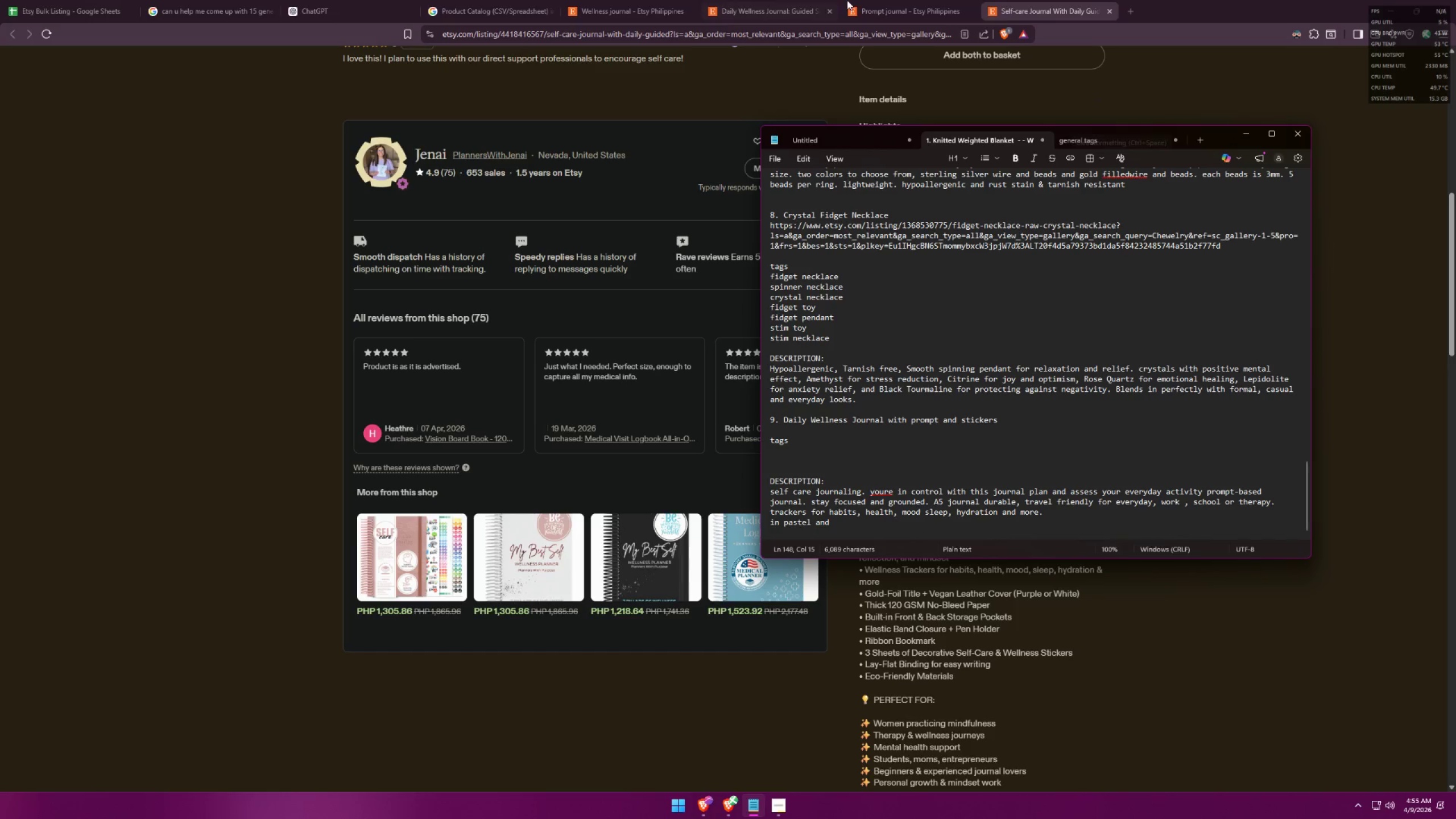 
left_click([1135, 0])
 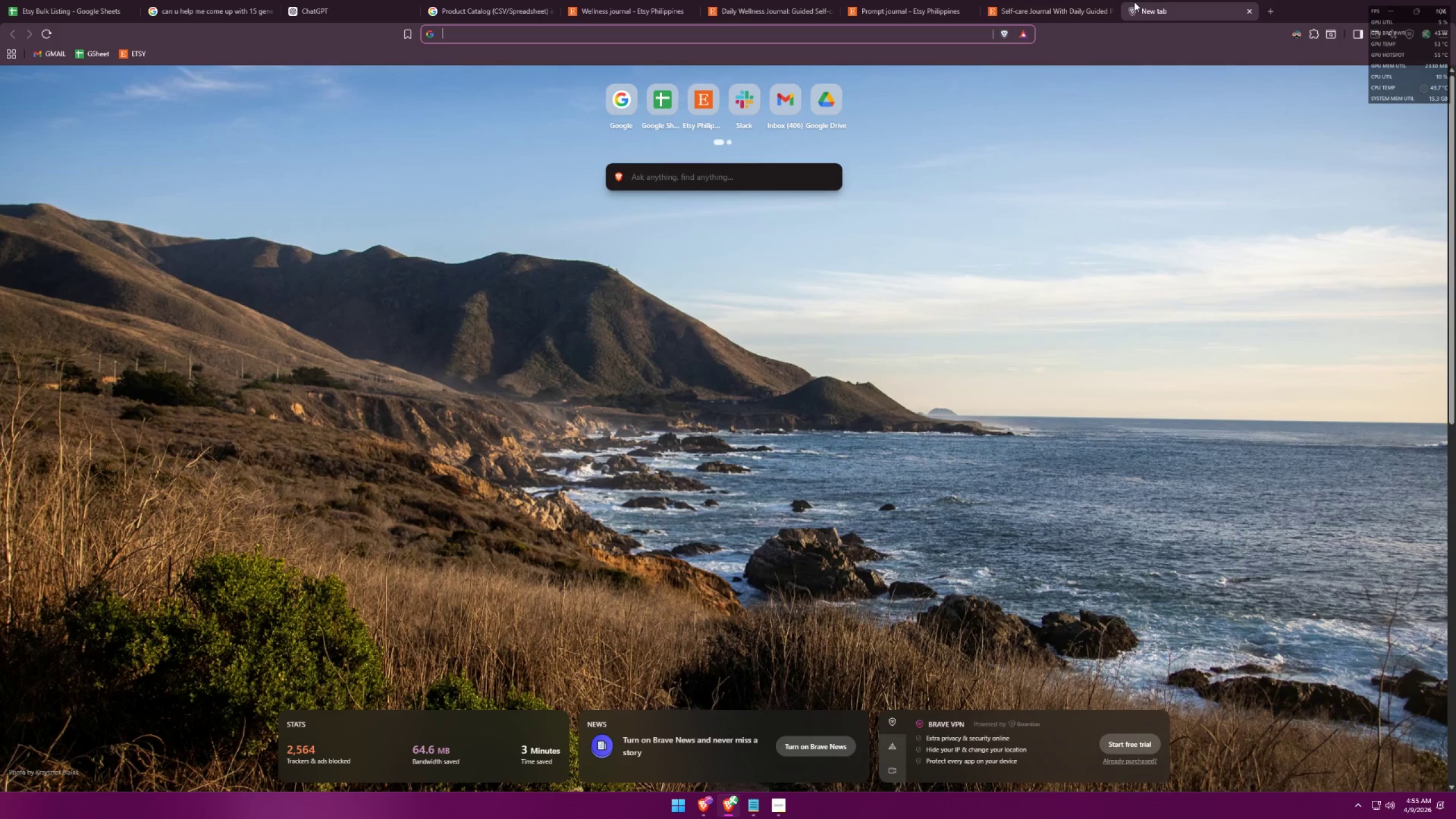 
type(pastel and )
 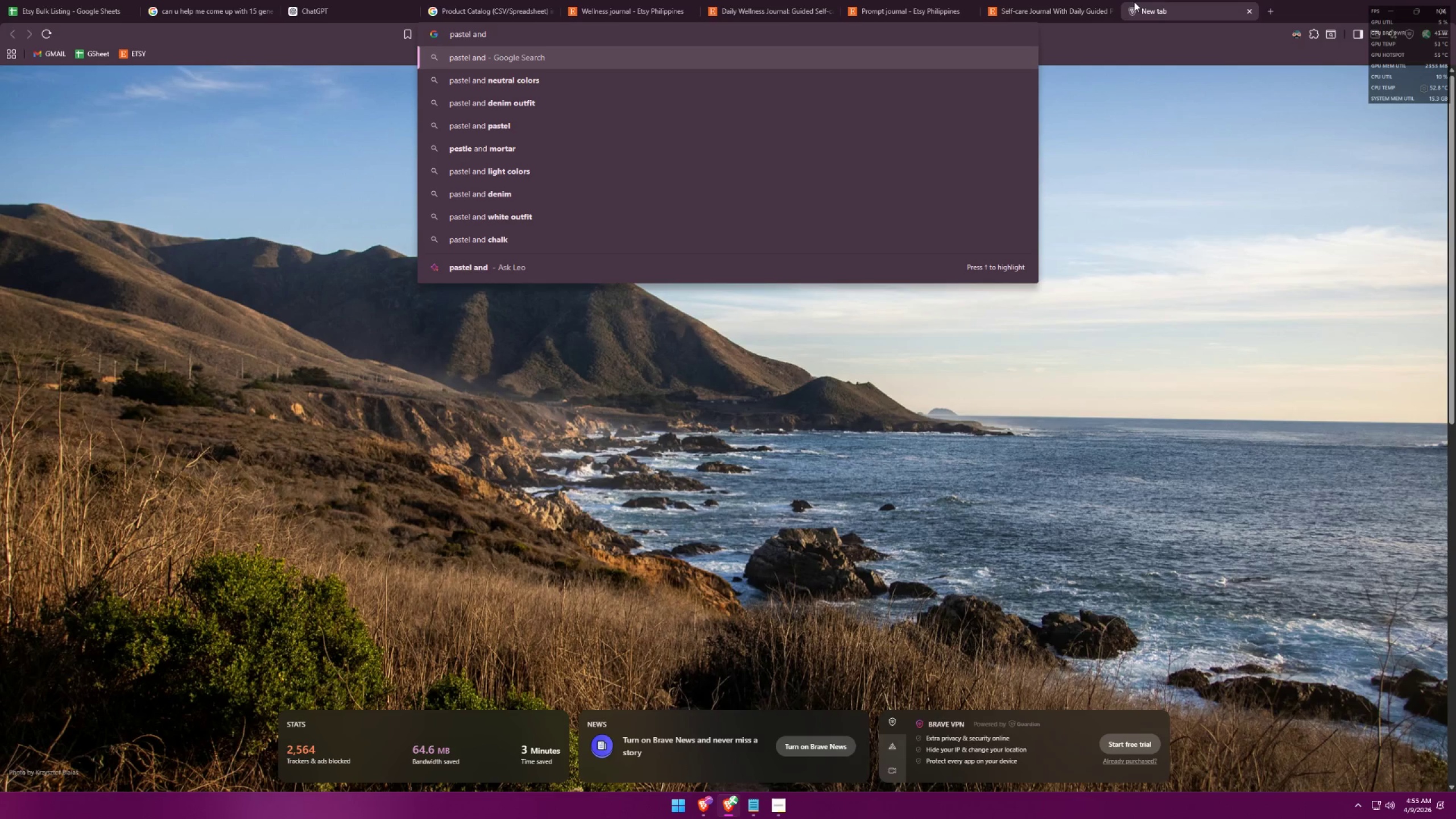 
key(Alt+AltLeft)
 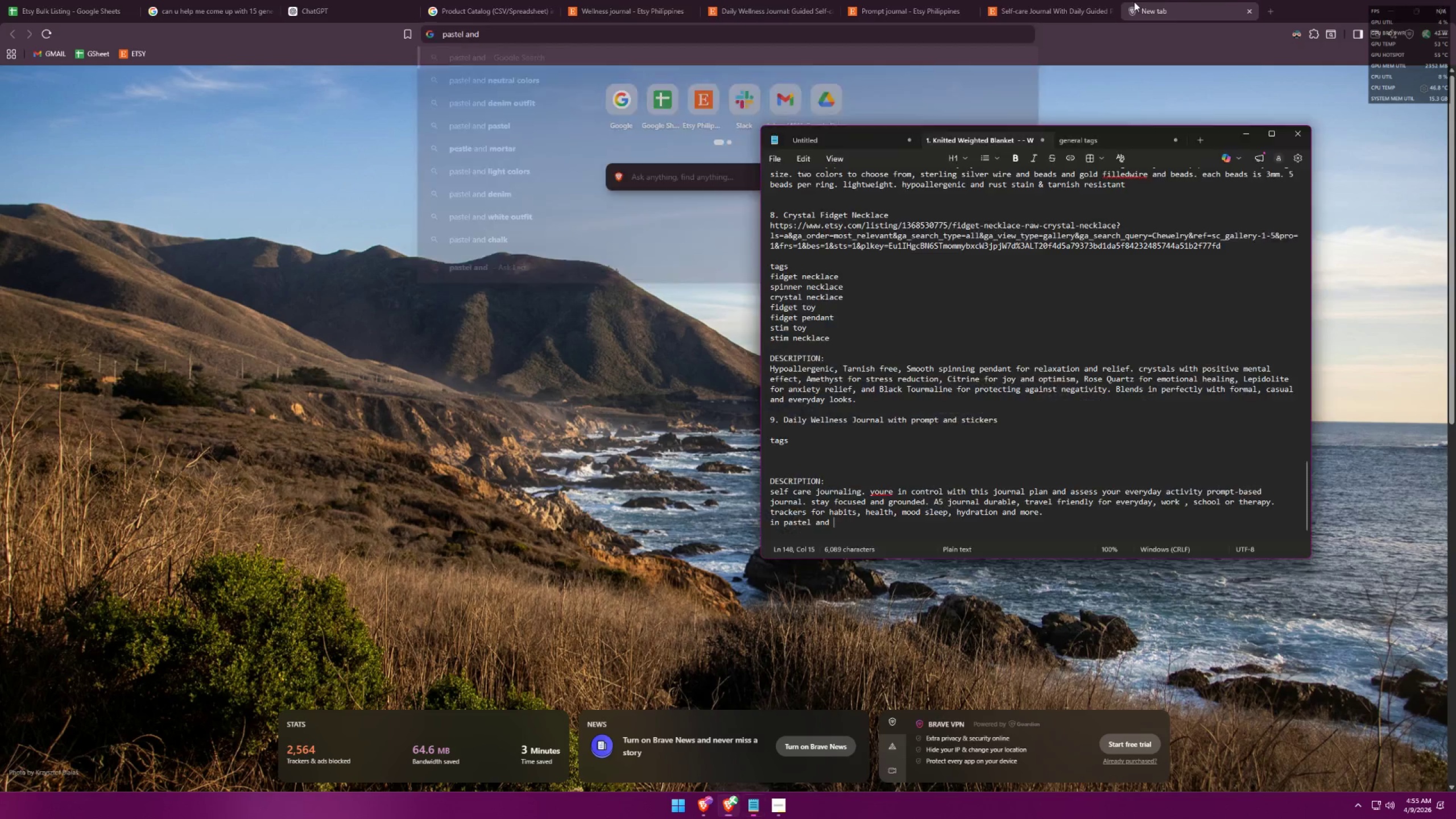 
key(Tab)
type(checkered )
 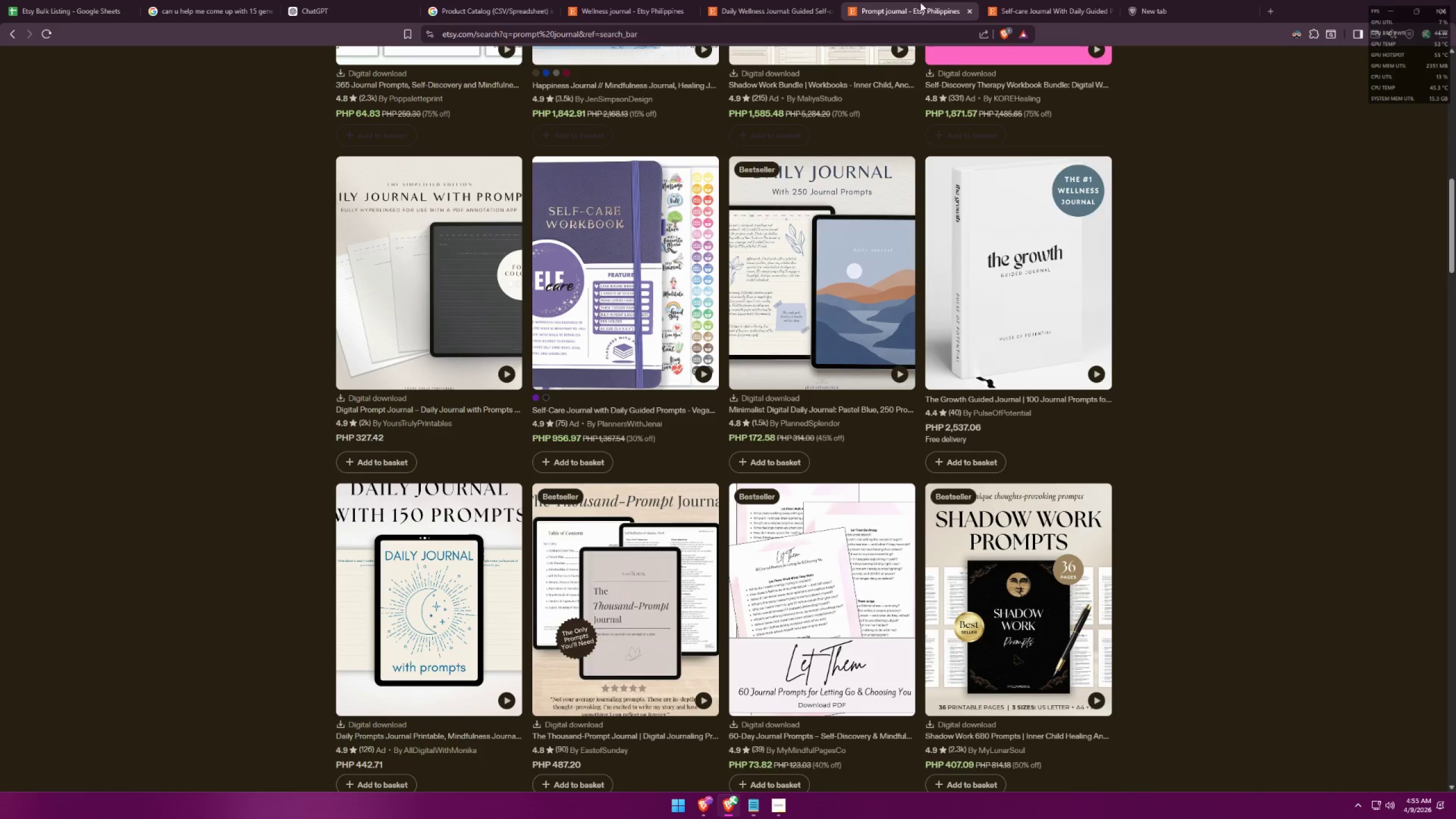 
key(Alt+AltLeft)
 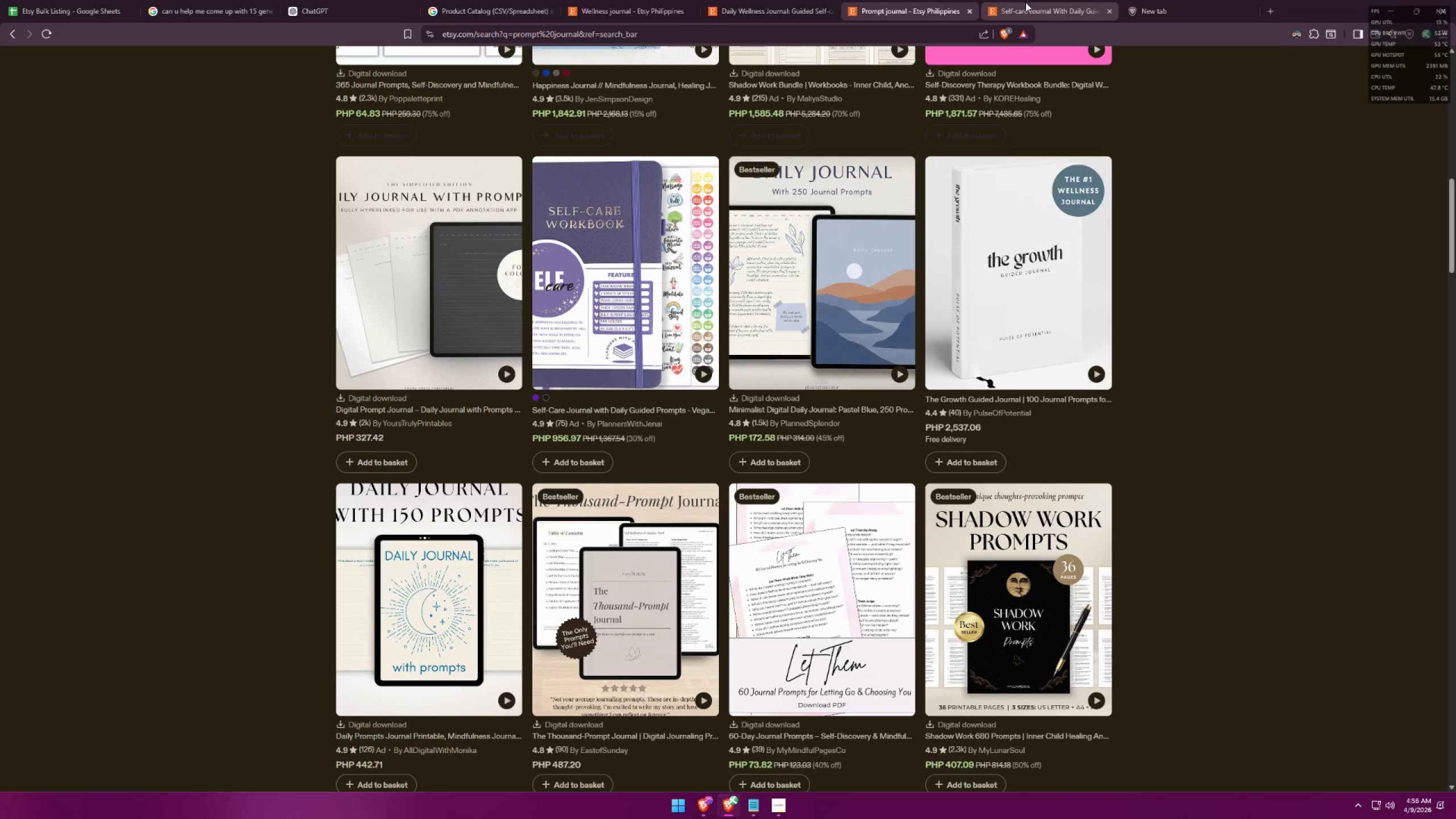 
key(Tab)
key(Backspace)
key(Backspace)
type(or )
 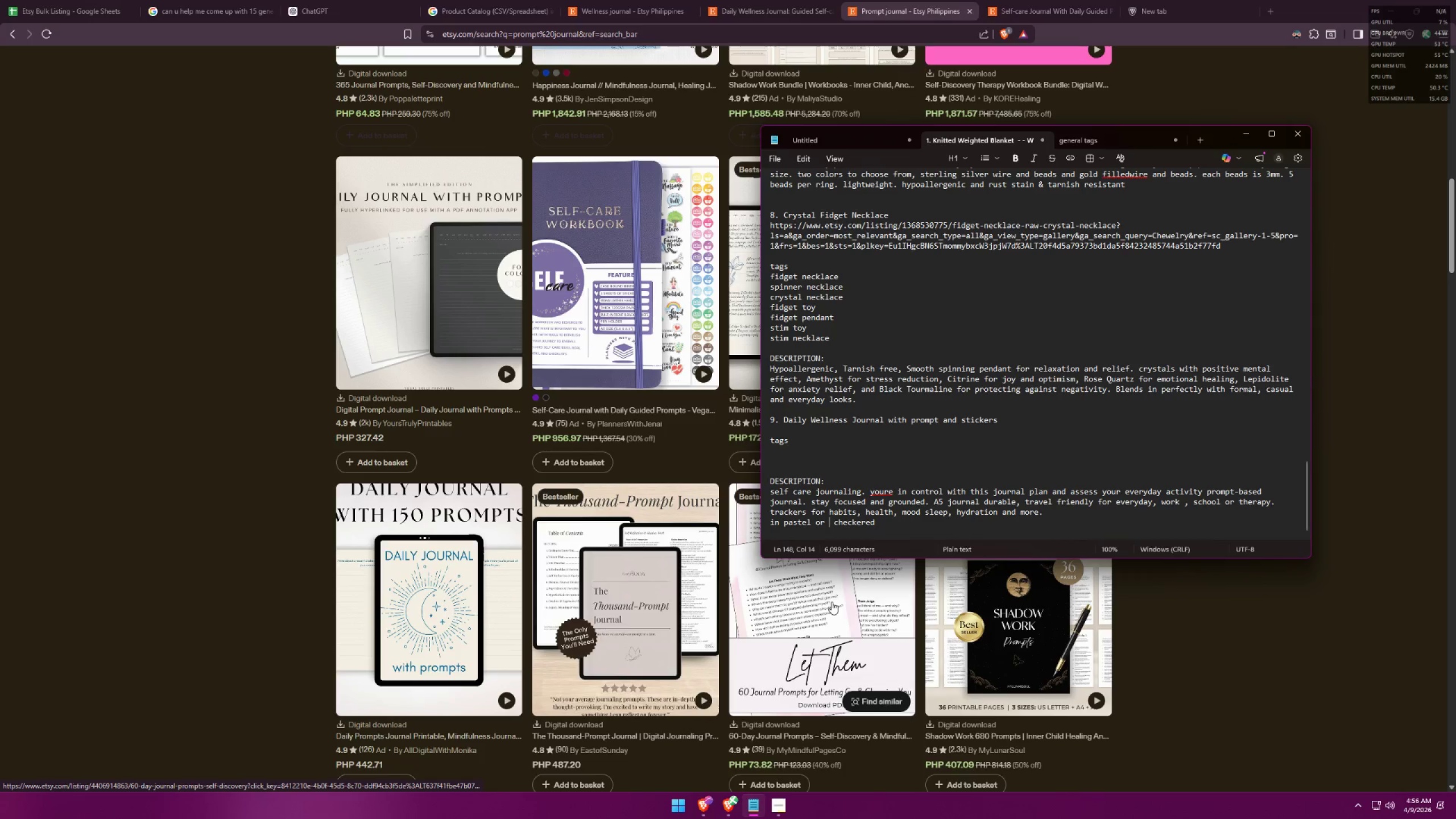 
left_click_drag(start_coordinate=[832, 521], to_coordinate=[821, 518])
 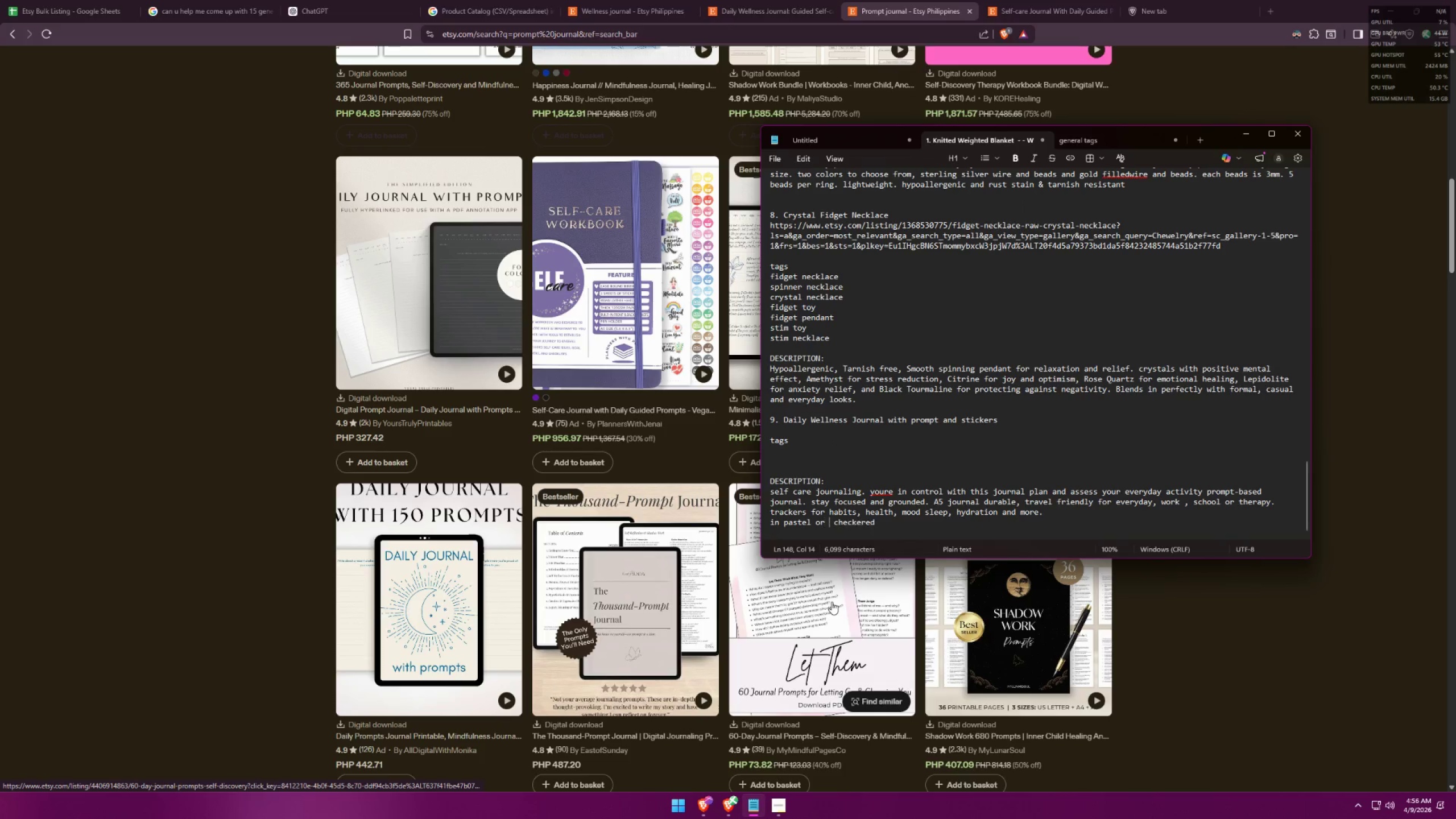 
key(Alt+AltLeft)
 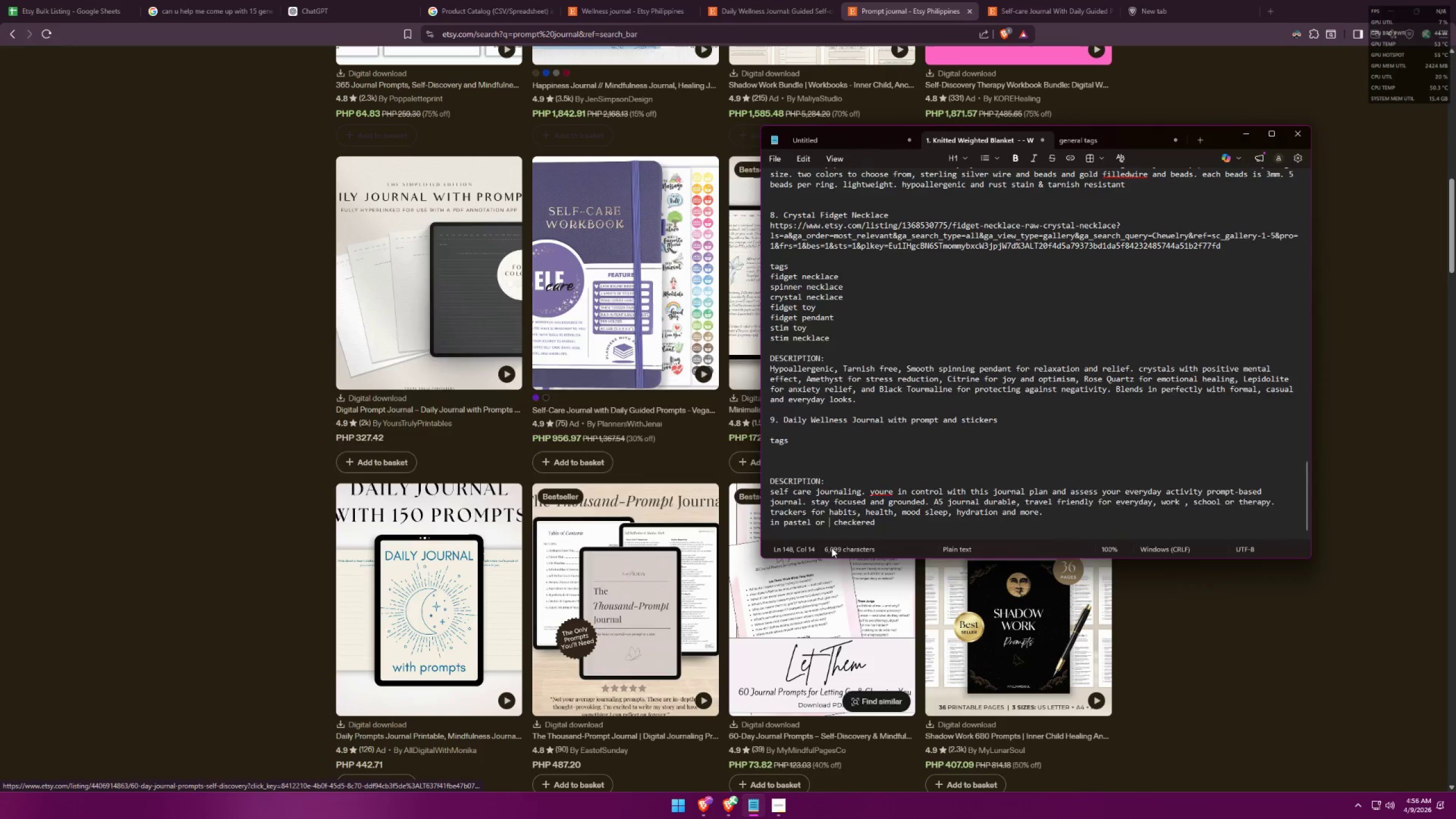 
key(Alt+Tab)
 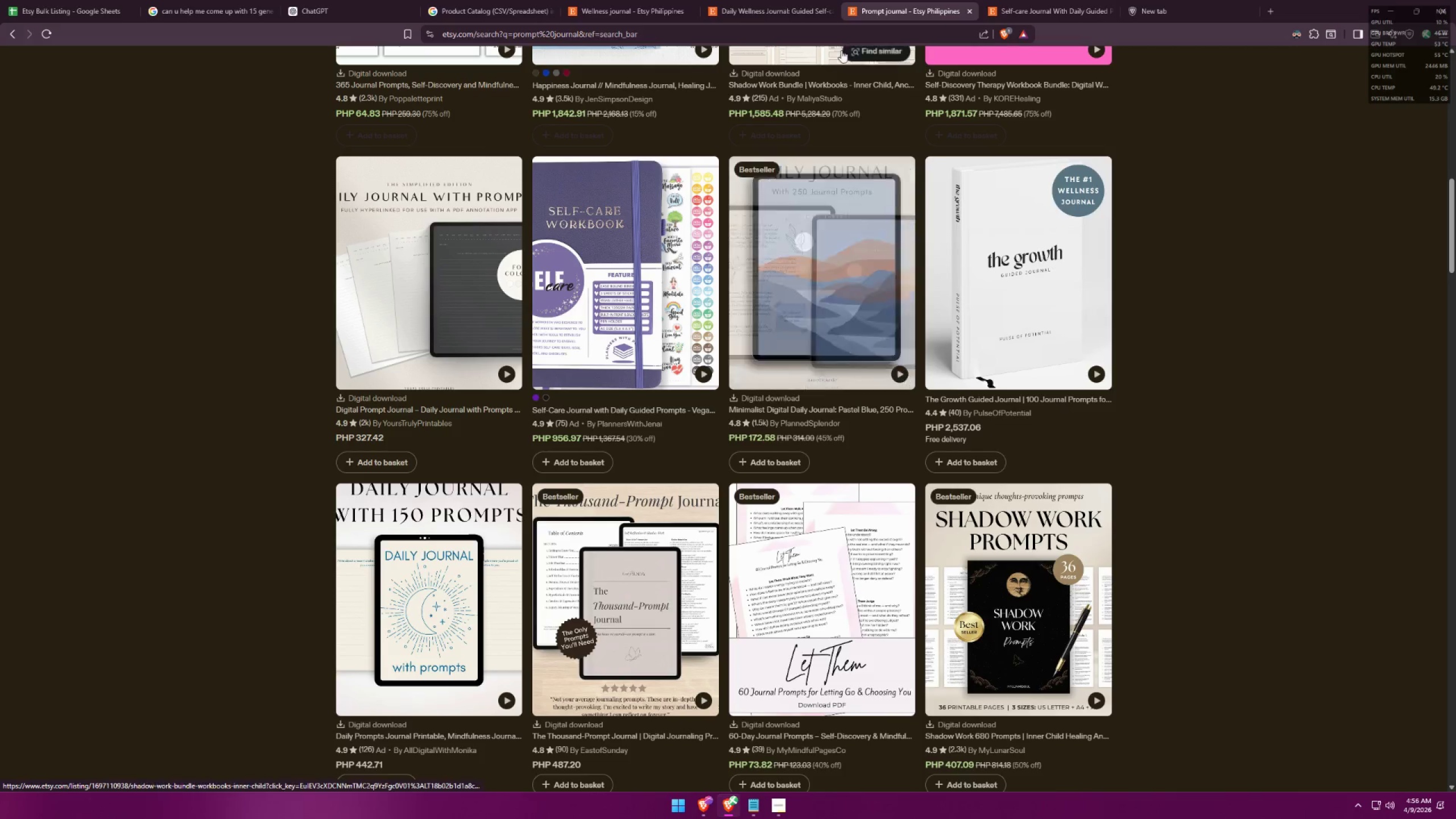 
left_click([742, 0])
 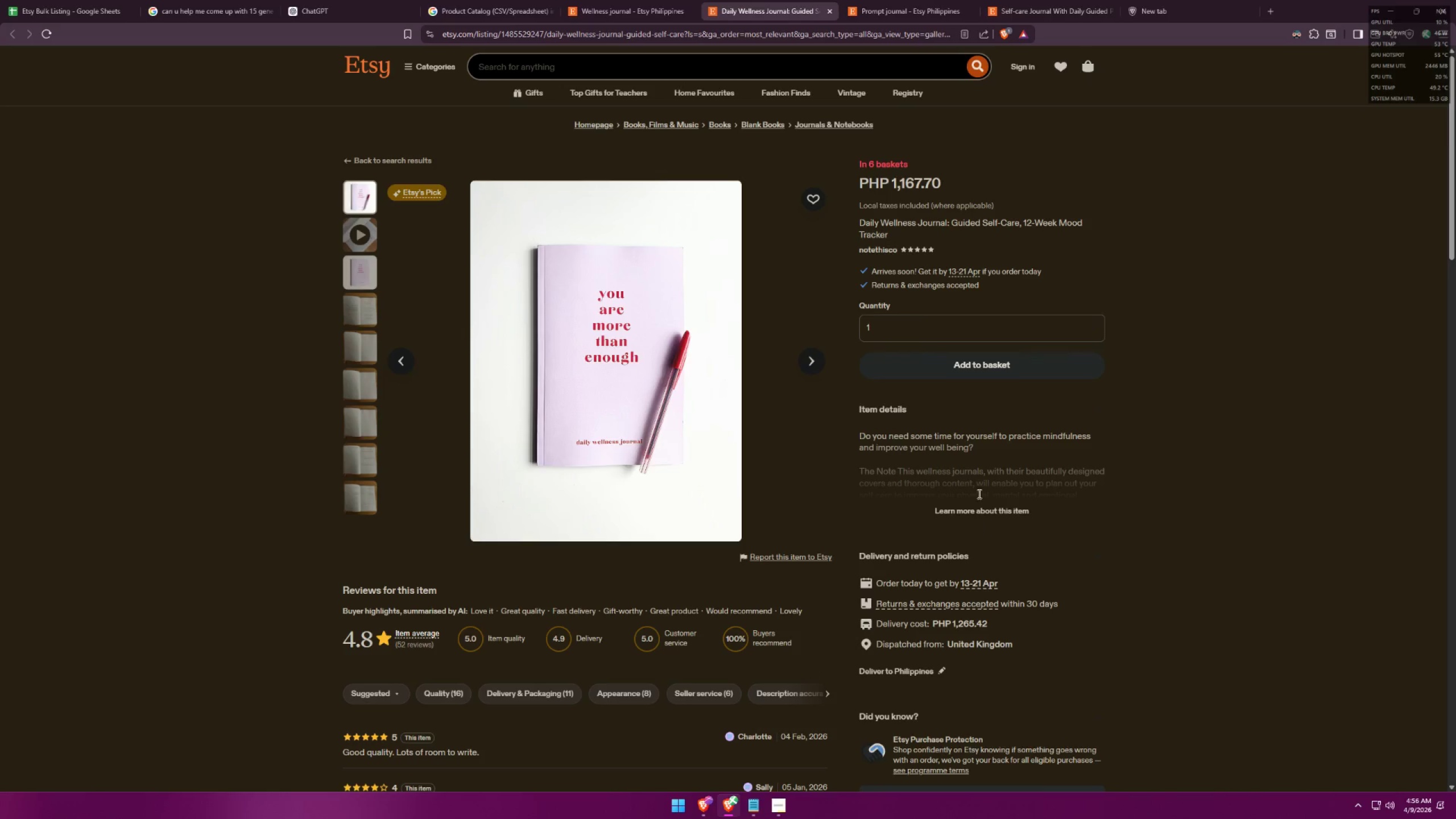 
left_click([978, 508])
 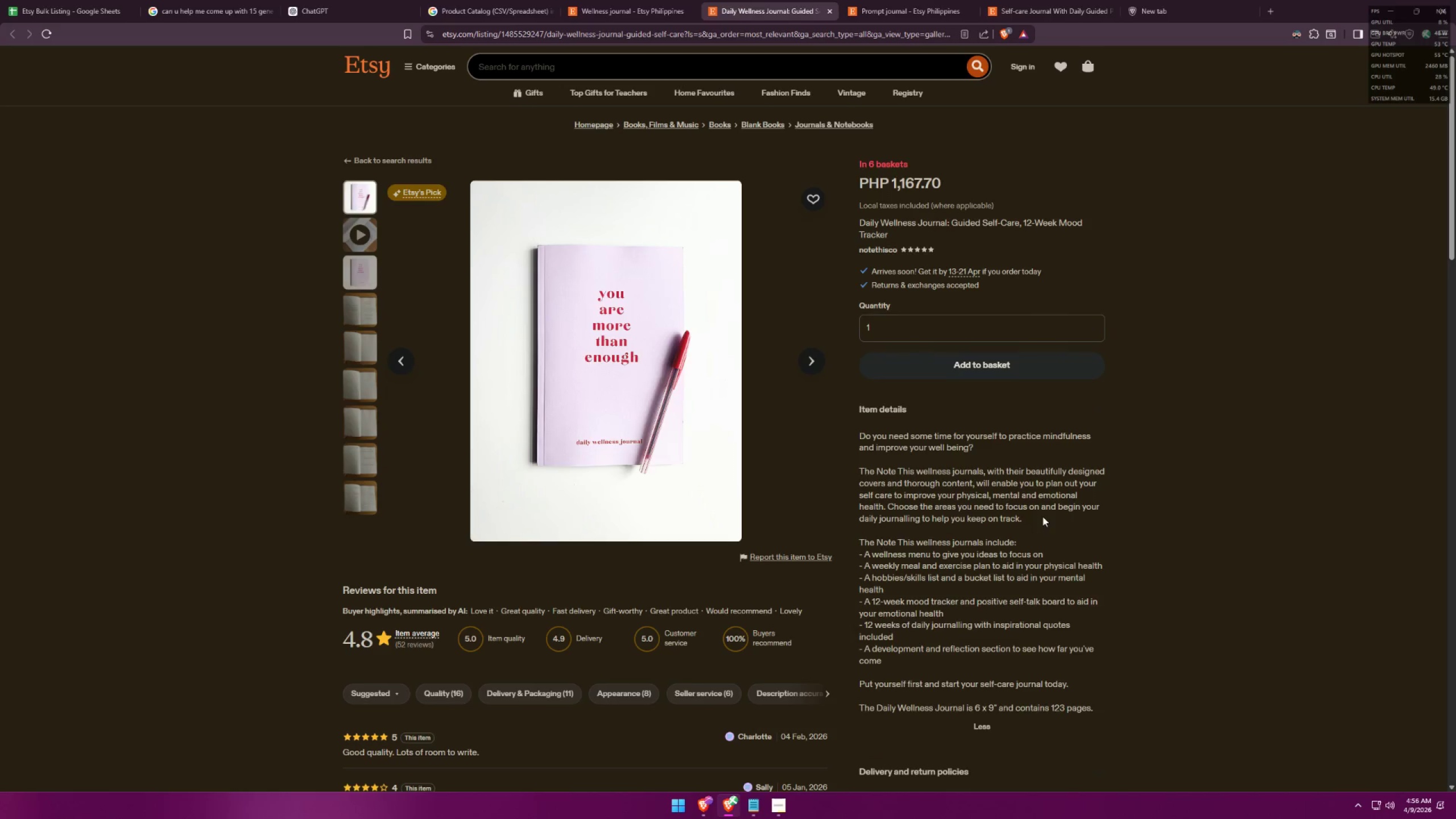 
scroll: coordinate [1048, 511], scroll_direction: down, amount: 2.0
 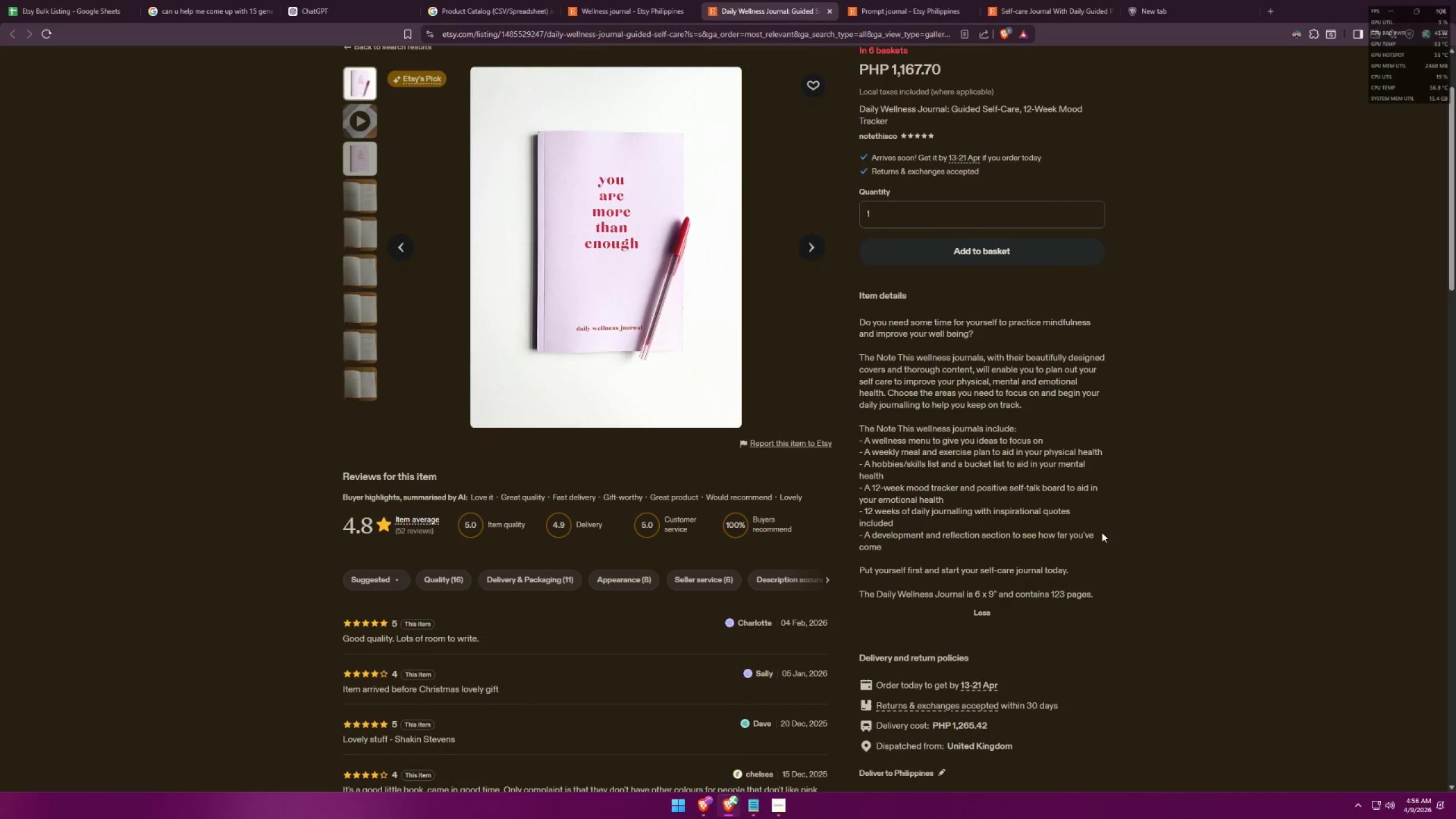 
key(Alt+AltLeft)
 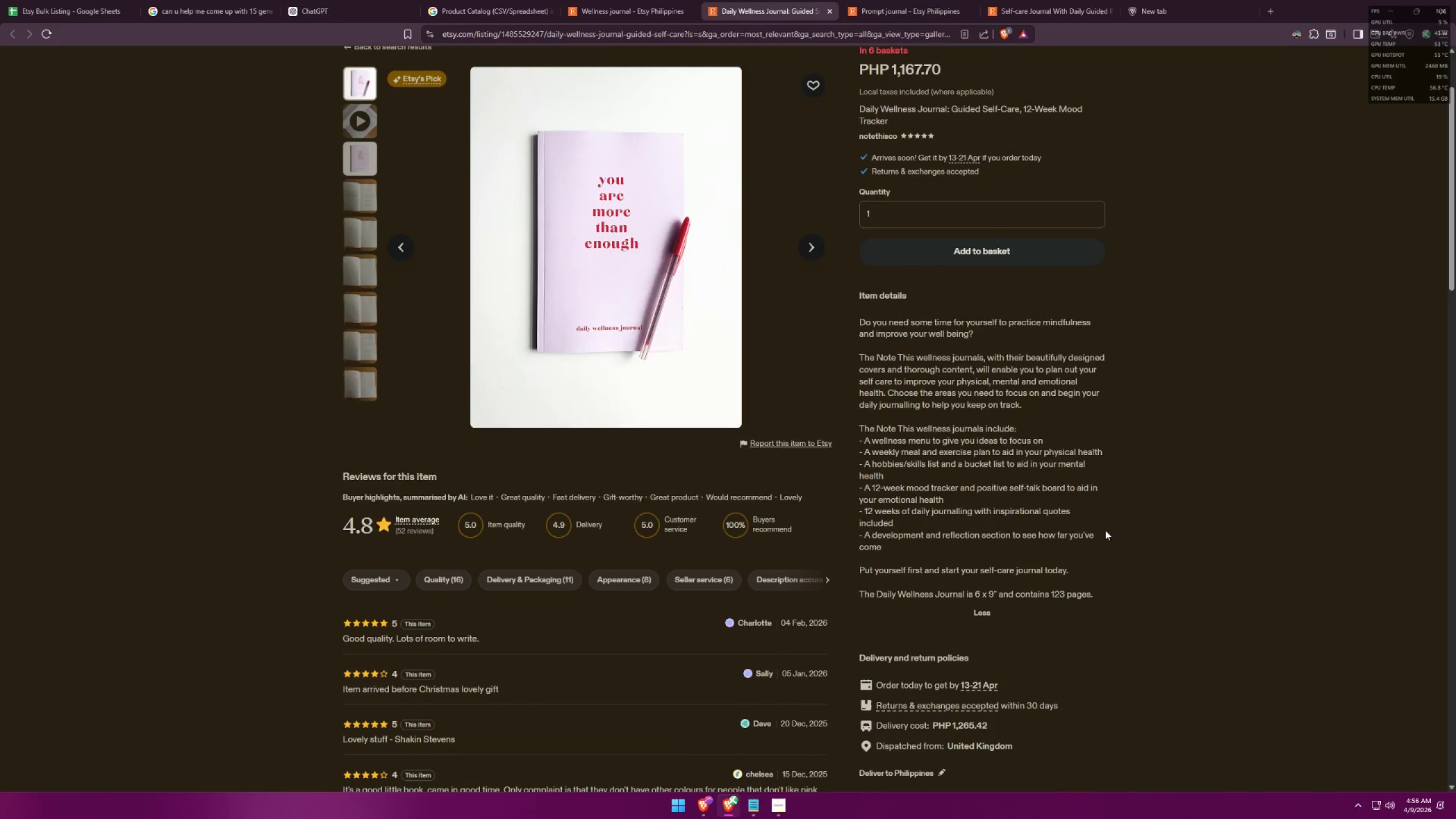 
key(Alt+Tab)
 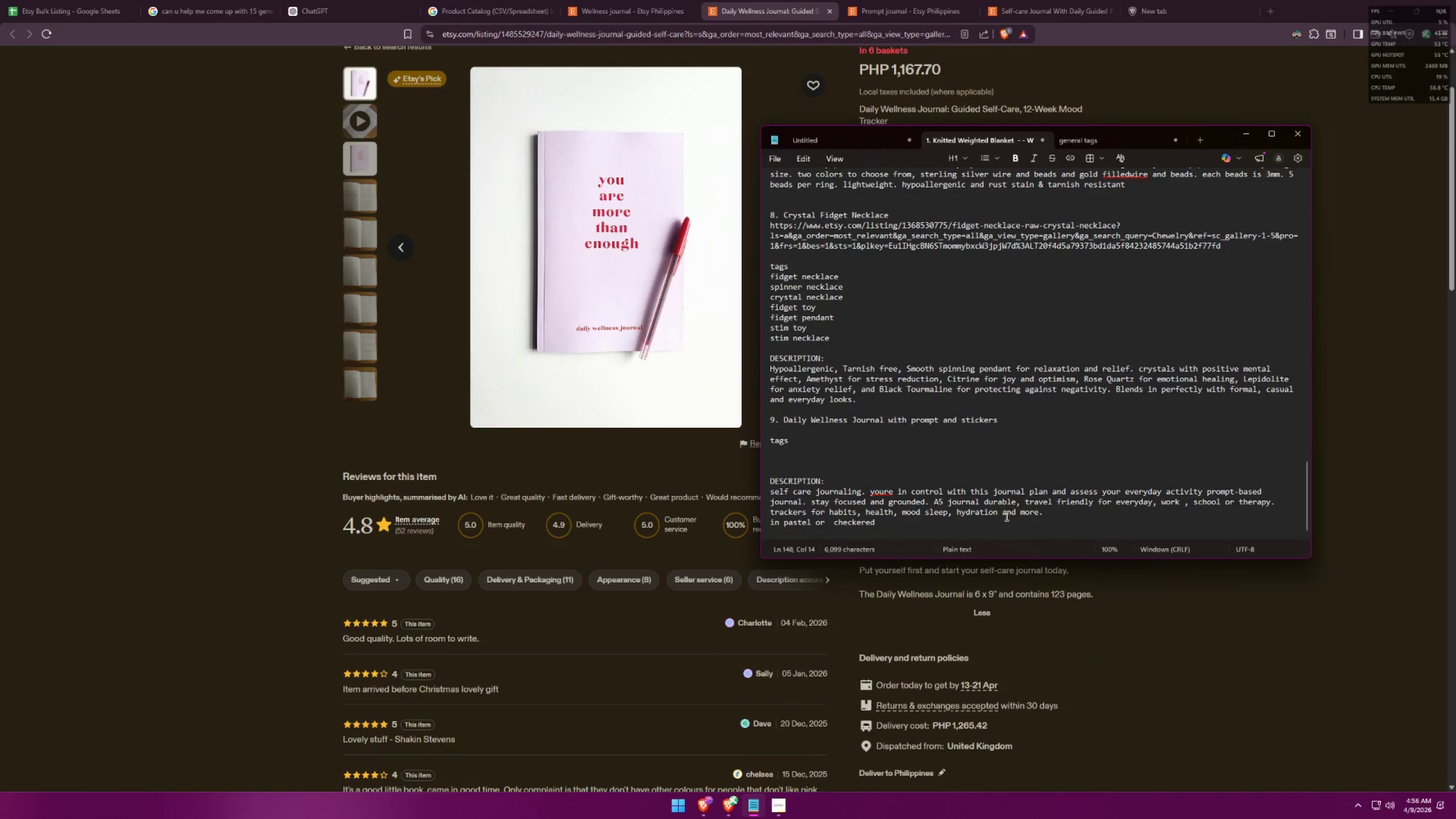 
left_click([958, 527])
 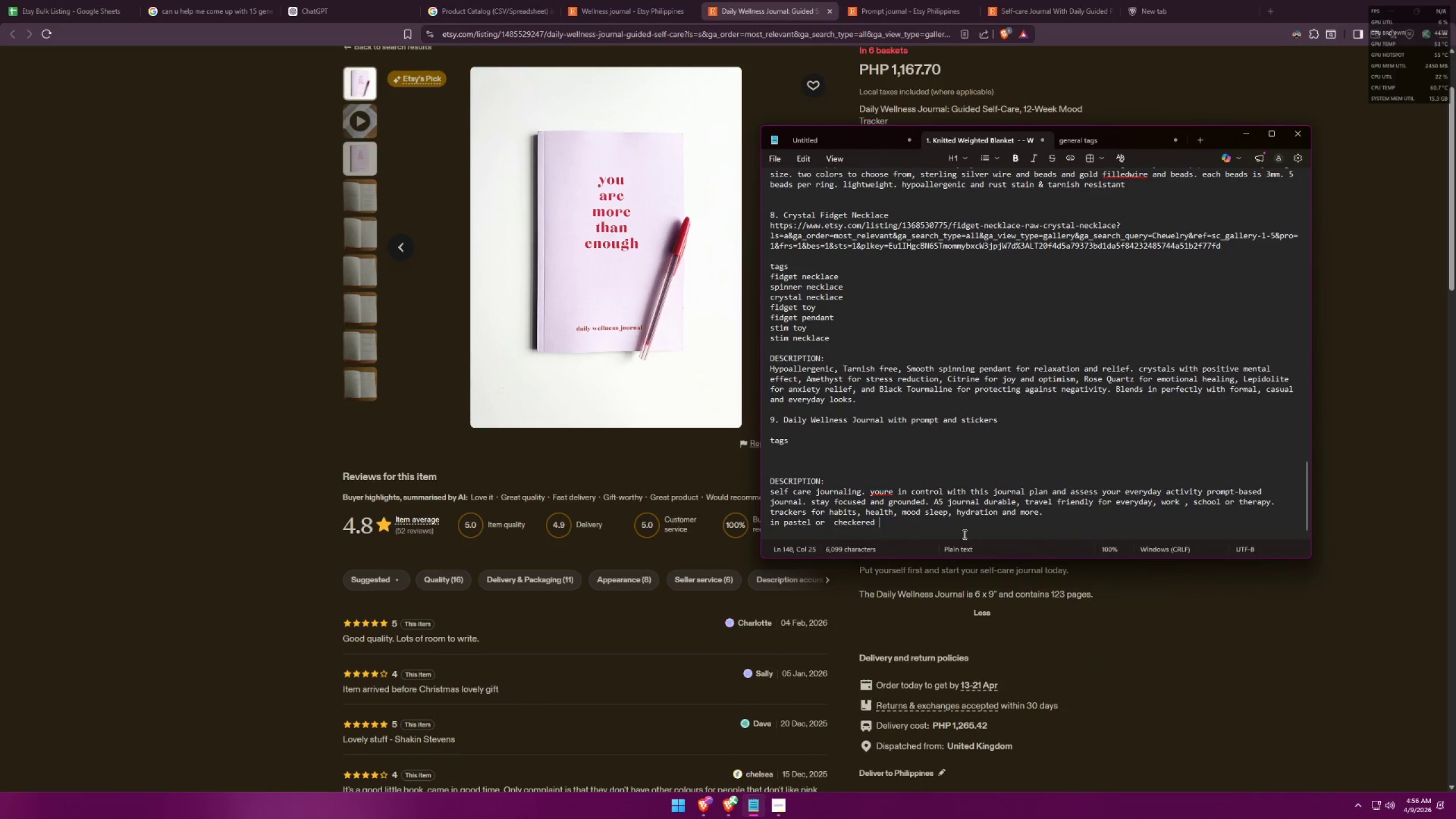 
type(covere)
key(Backspace)
type(s)
key(Backspace)
type(. contains 100 pages. )
 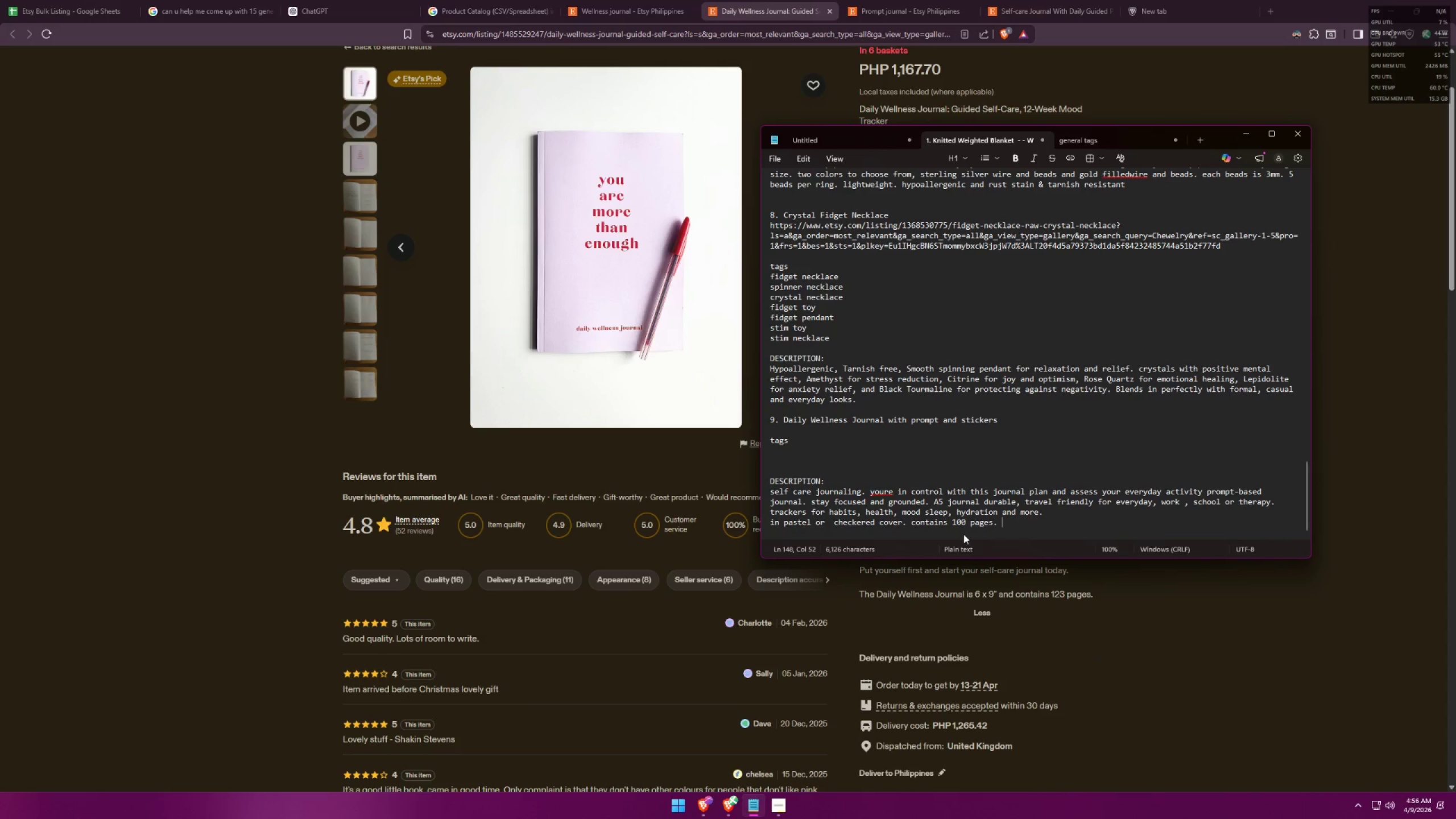 
key(Alt+AltLeft)
 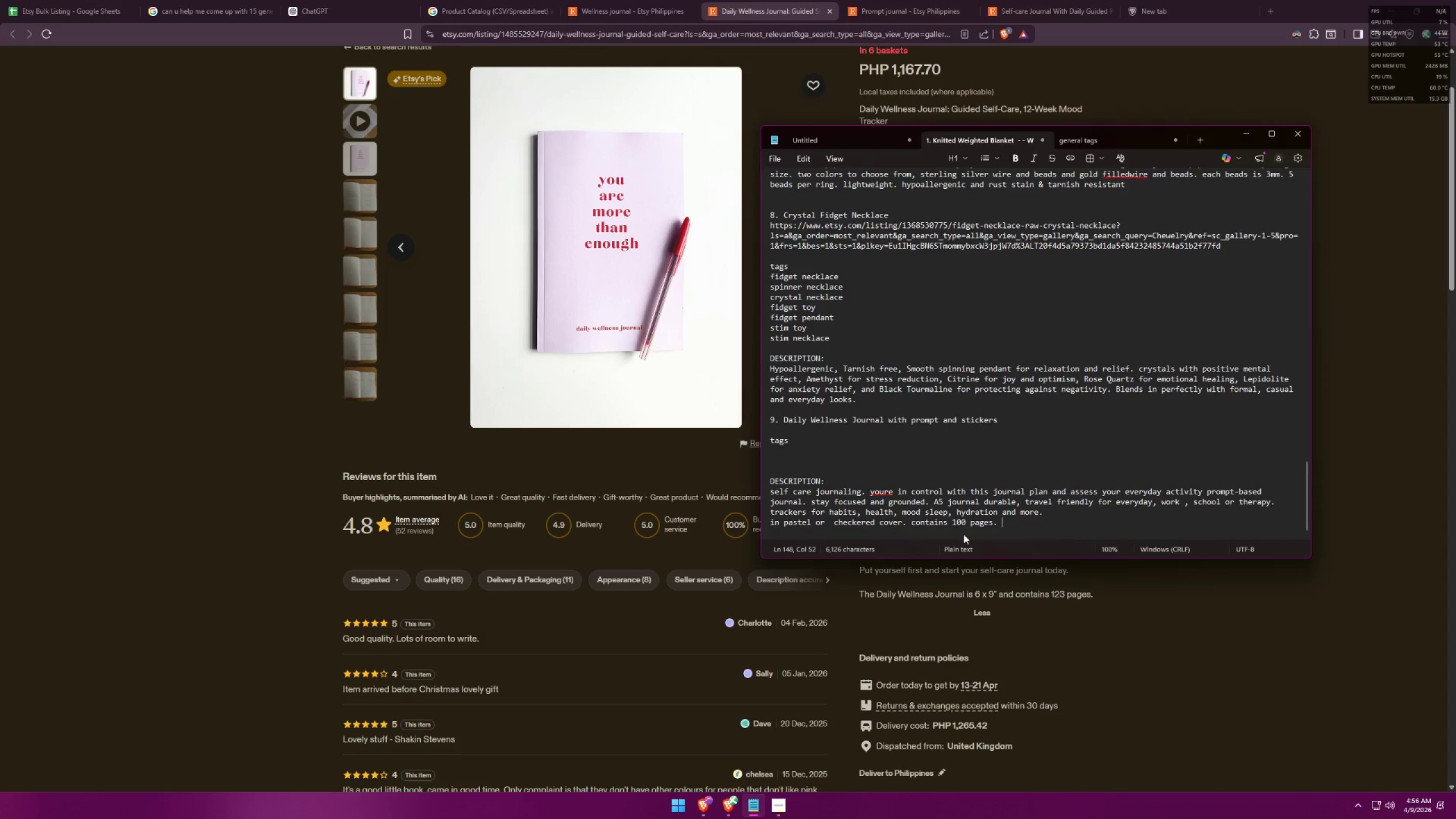 
key(Alt+Tab)
 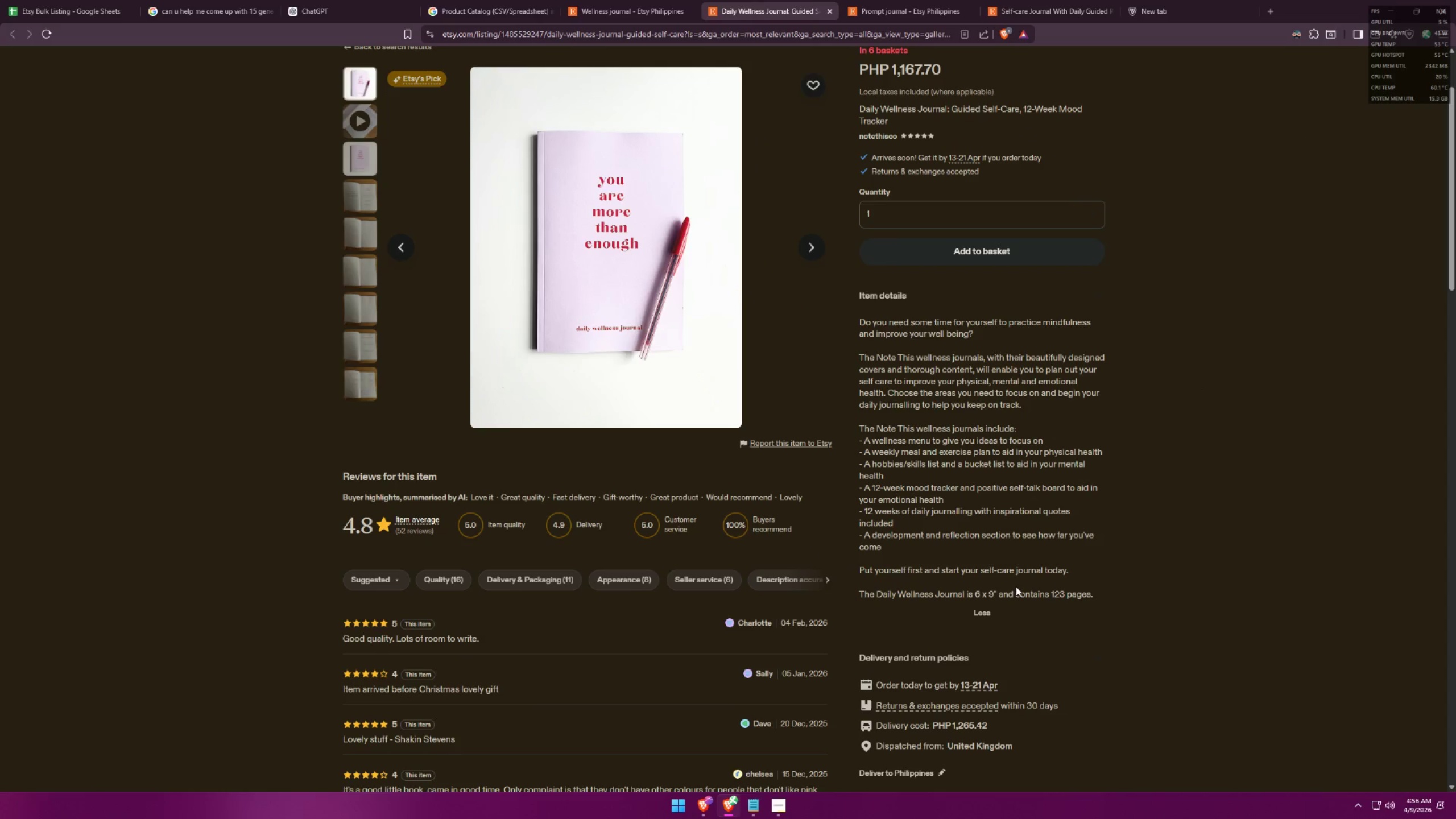 
key(Alt+AltLeft)
 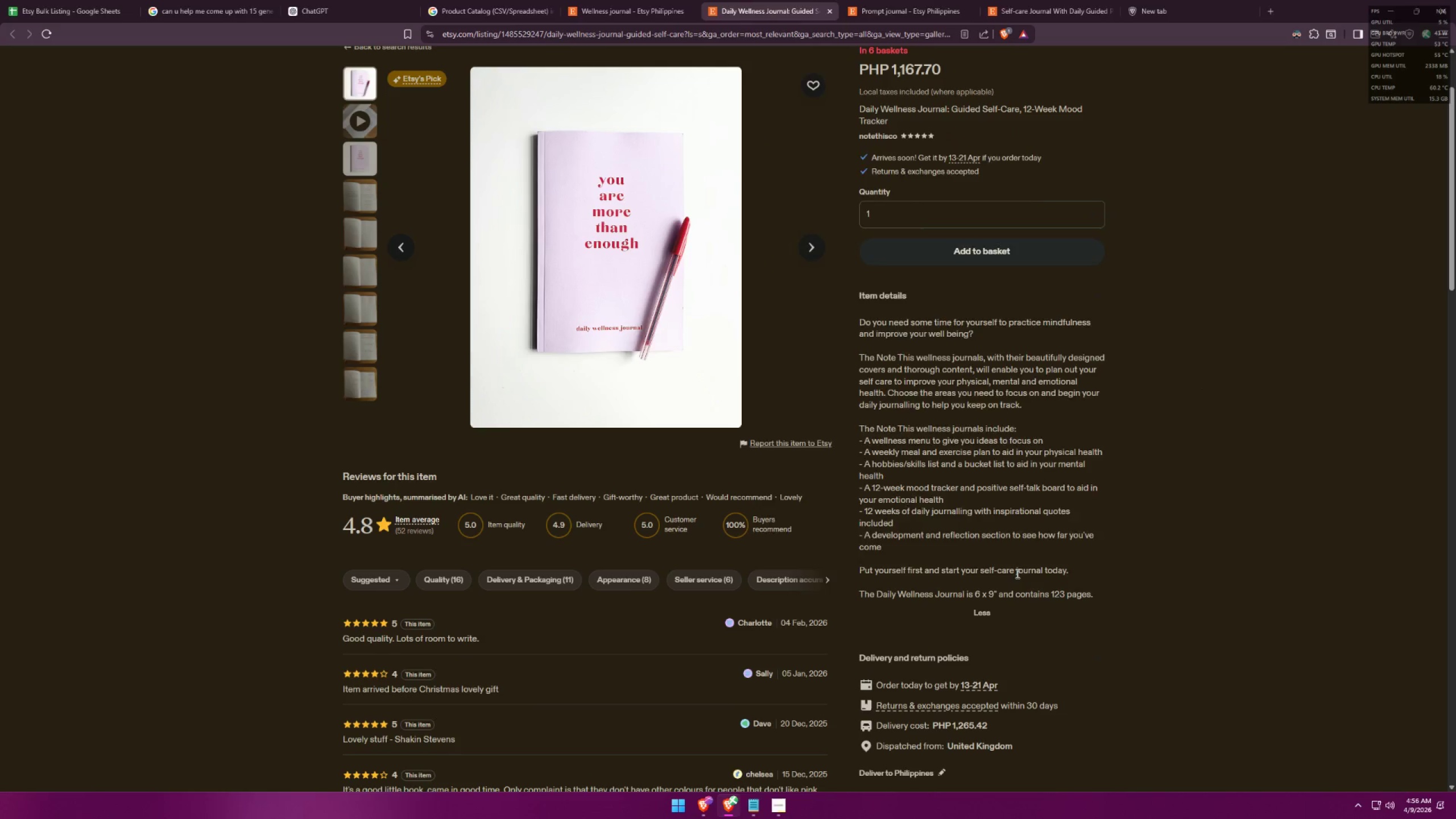 
key(Alt+Tab)
 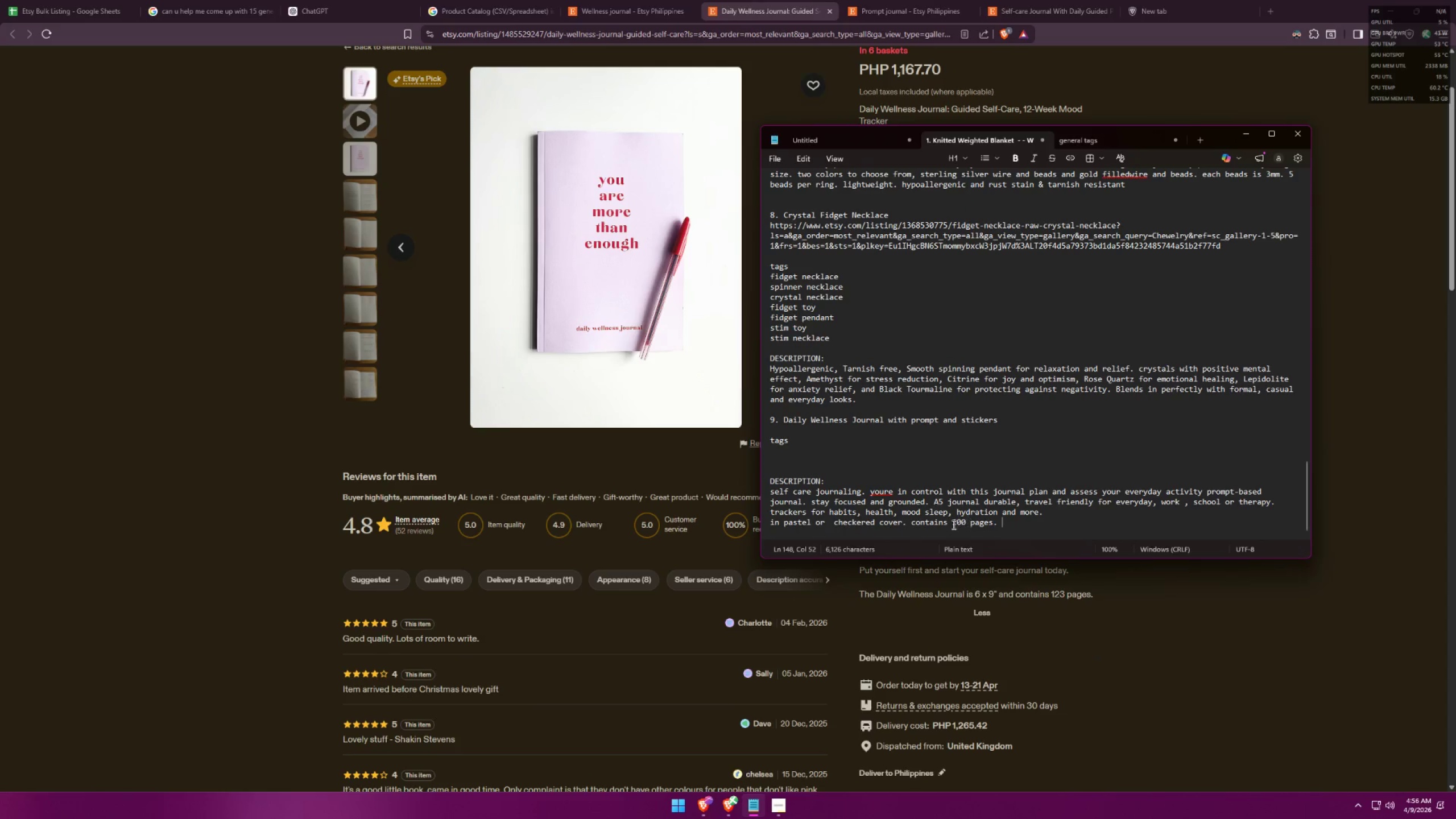 
key(Alt+AltLeft)
 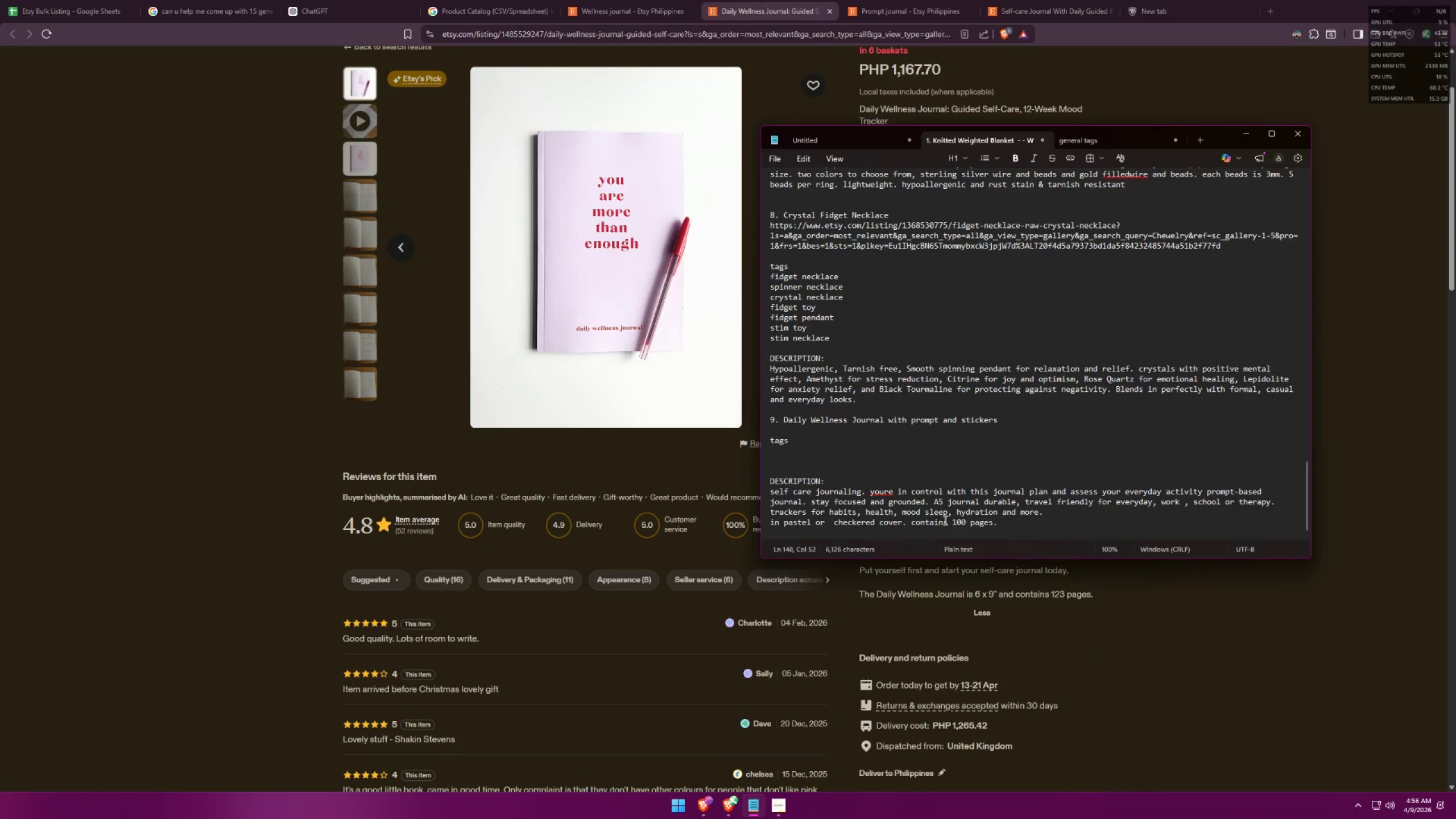 
key(Alt+Tab)
 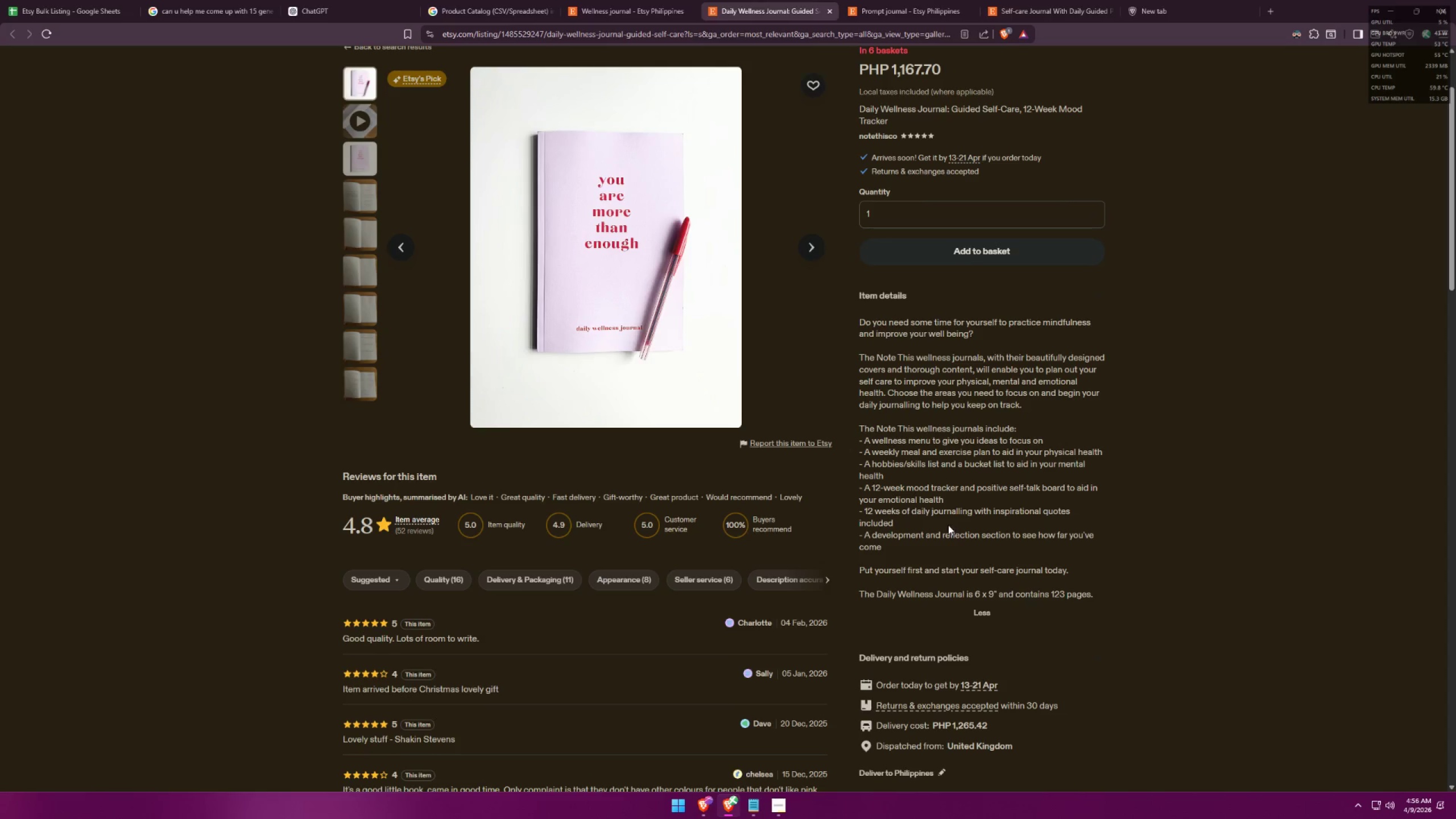 
key(Alt+AltLeft)
 